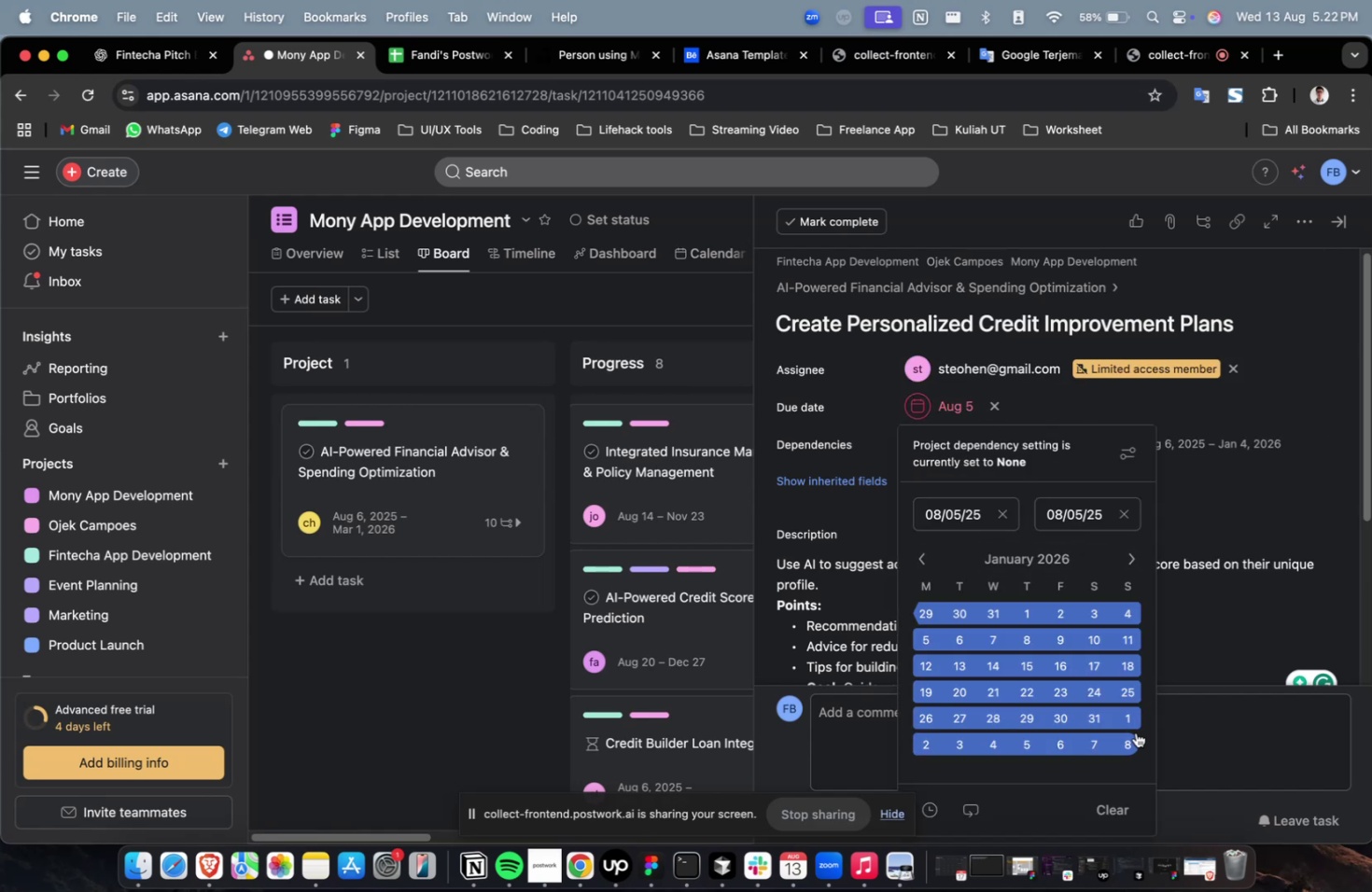 
left_click([1135, 731])
 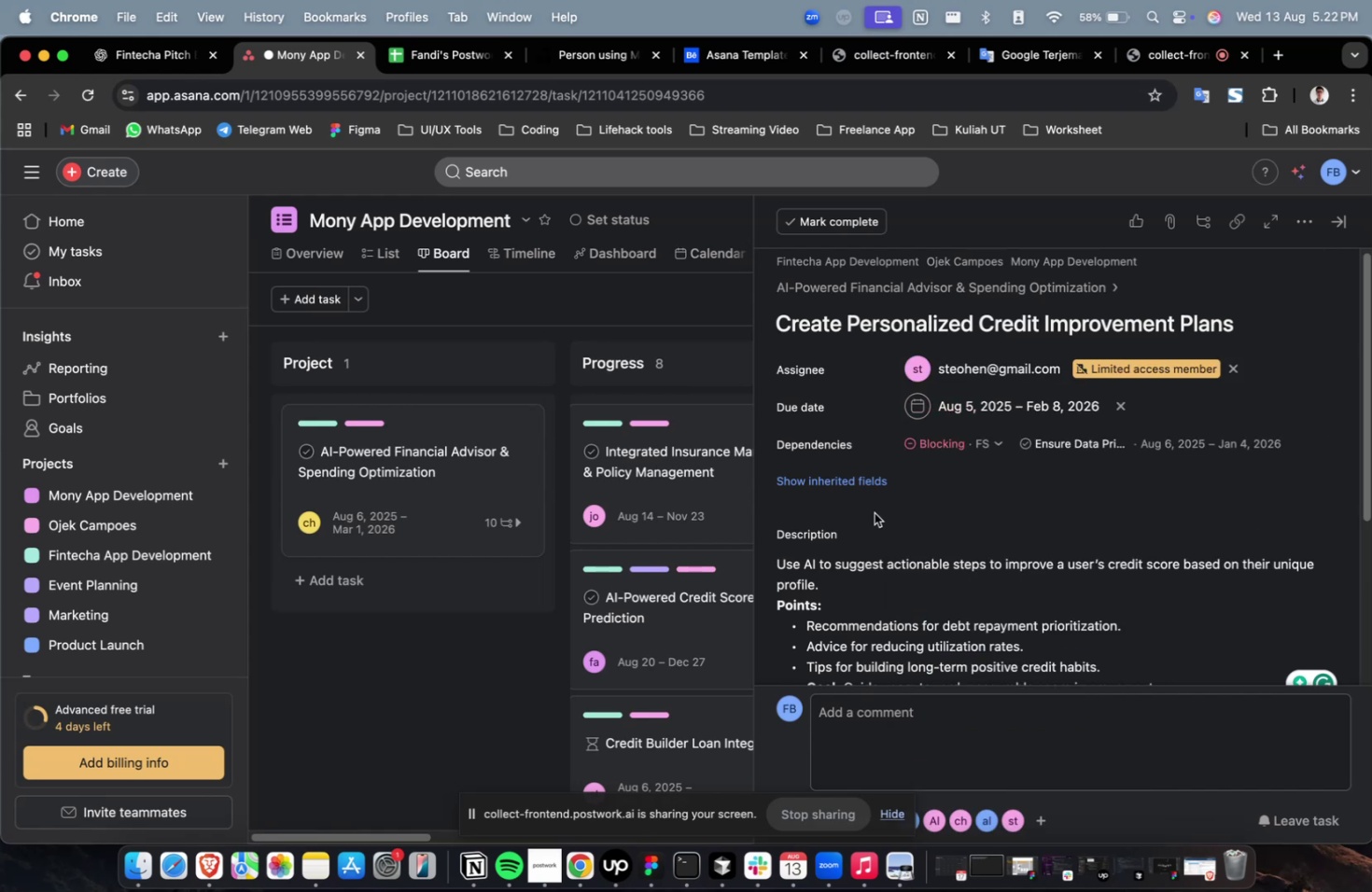 
left_click([843, 480])
 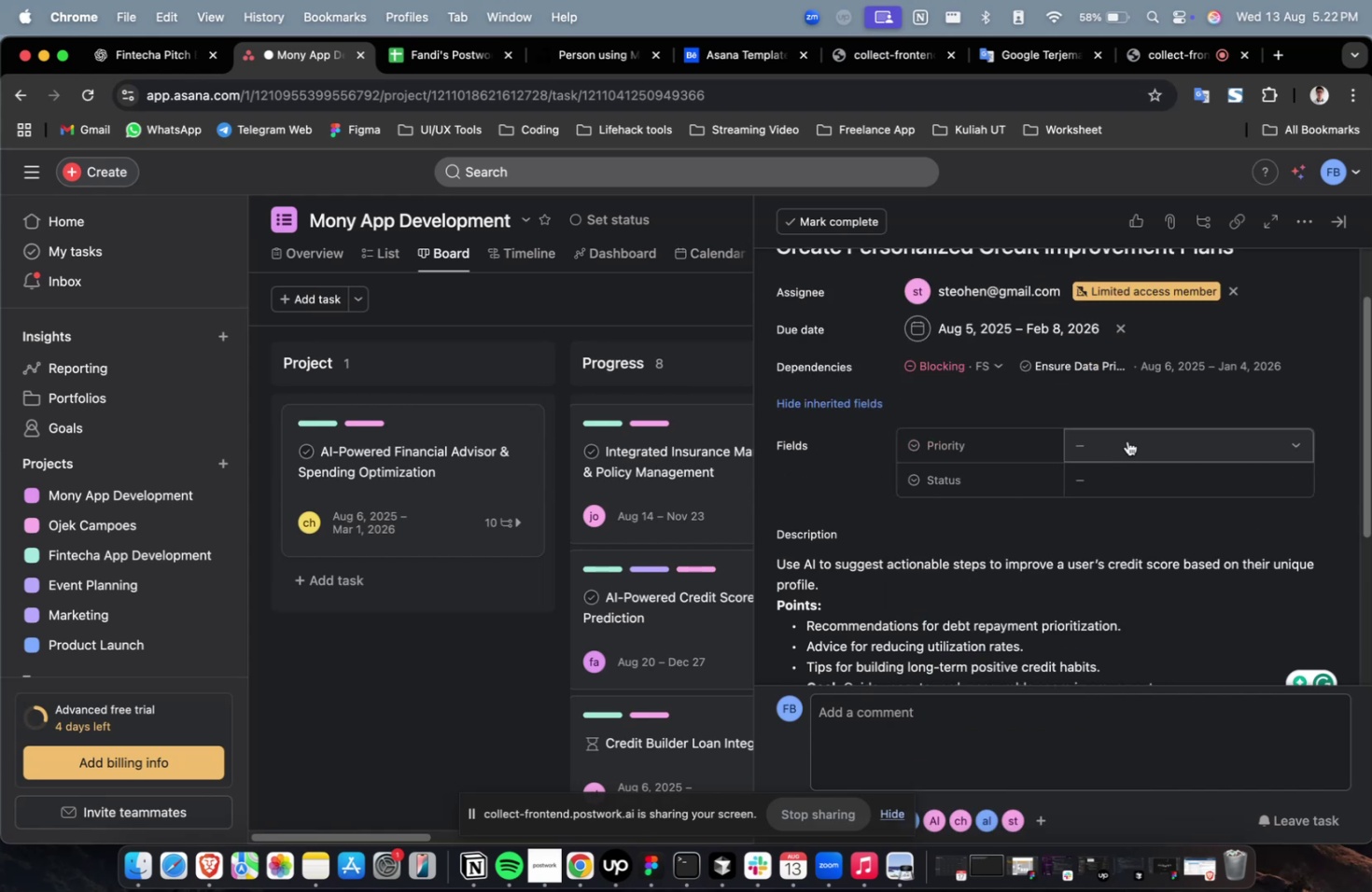 
double_click([1127, 440])
 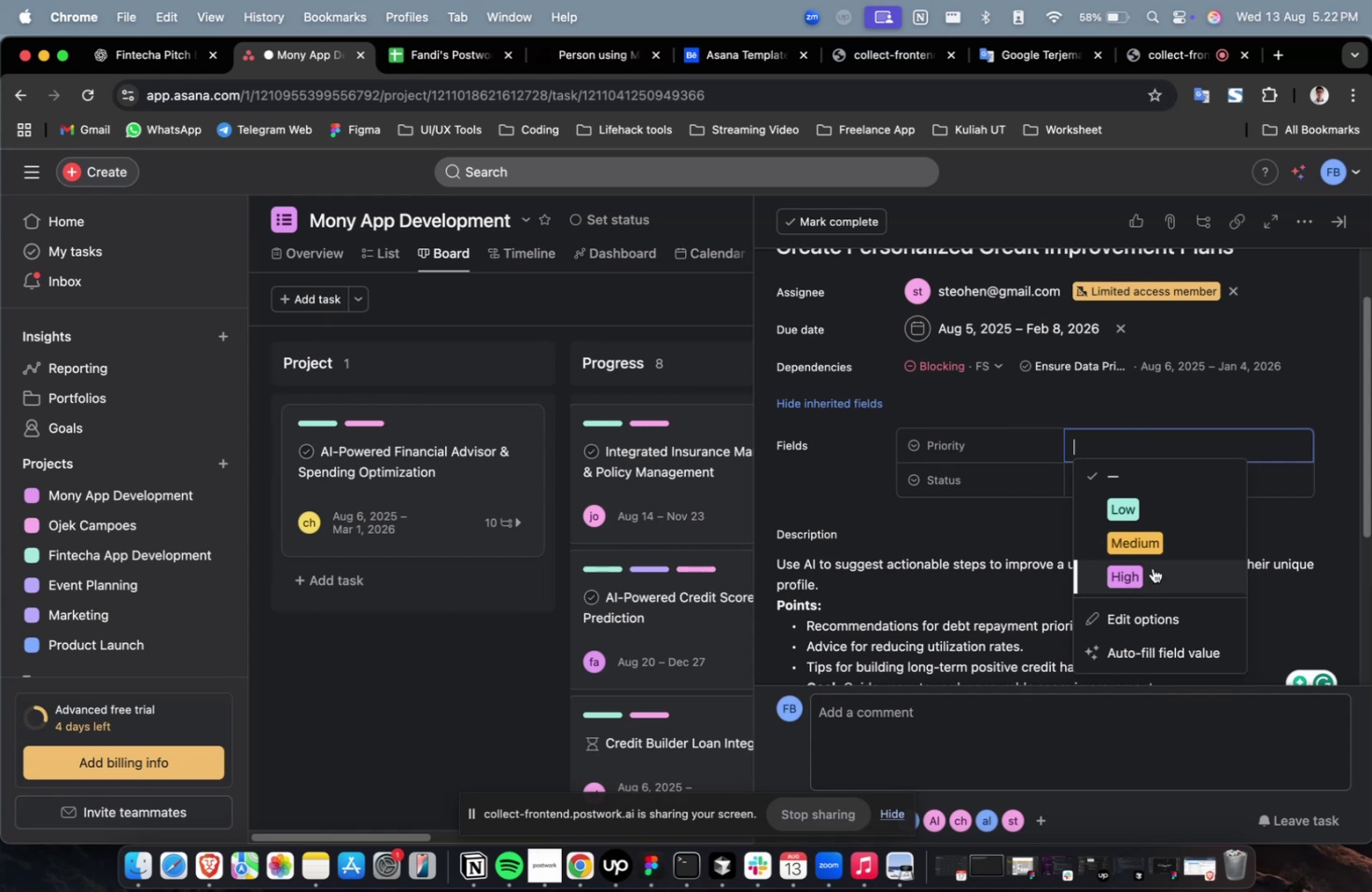 
triple_click([1152, 569])
 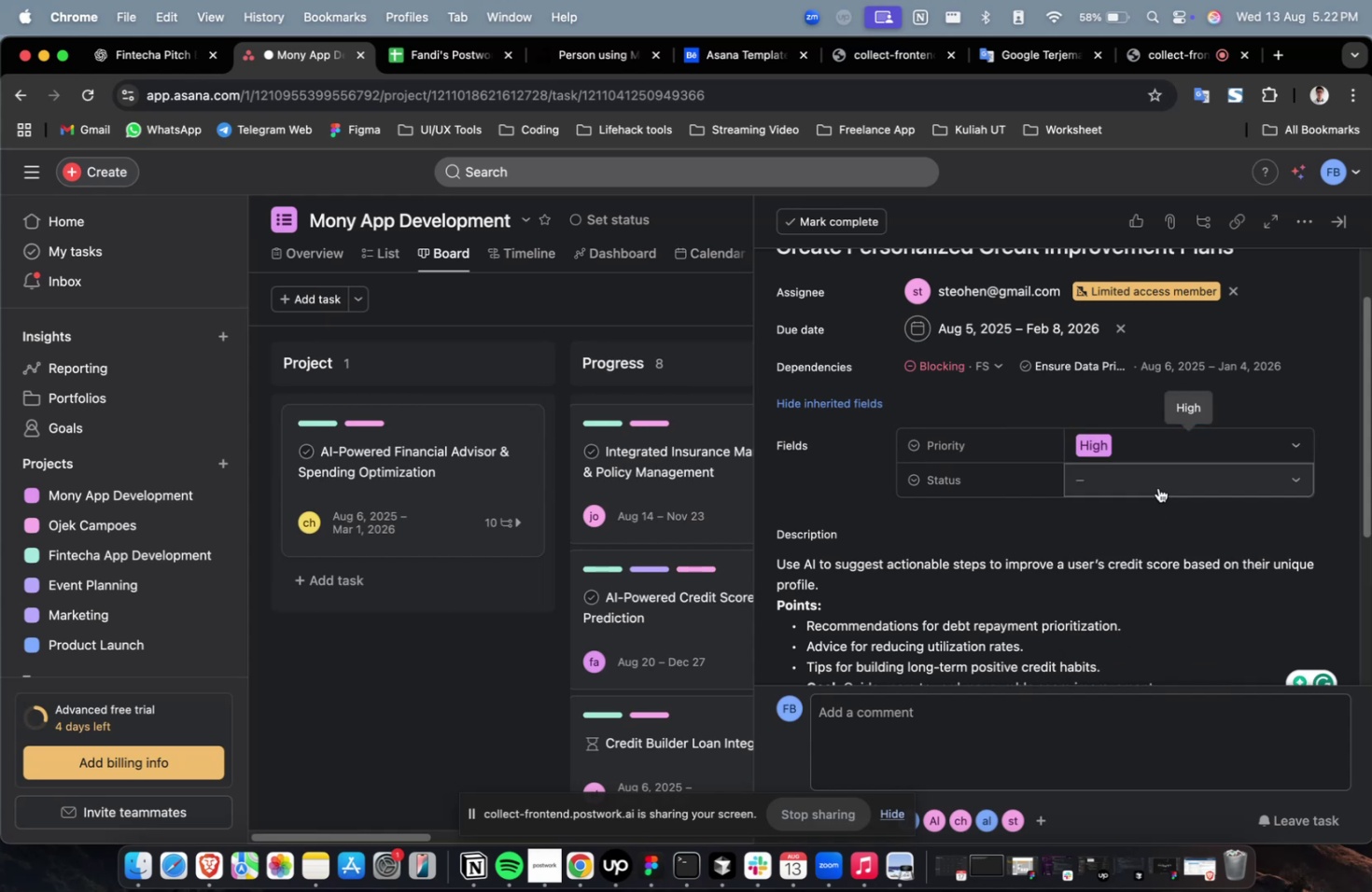 
triple_click([1157, 487])
 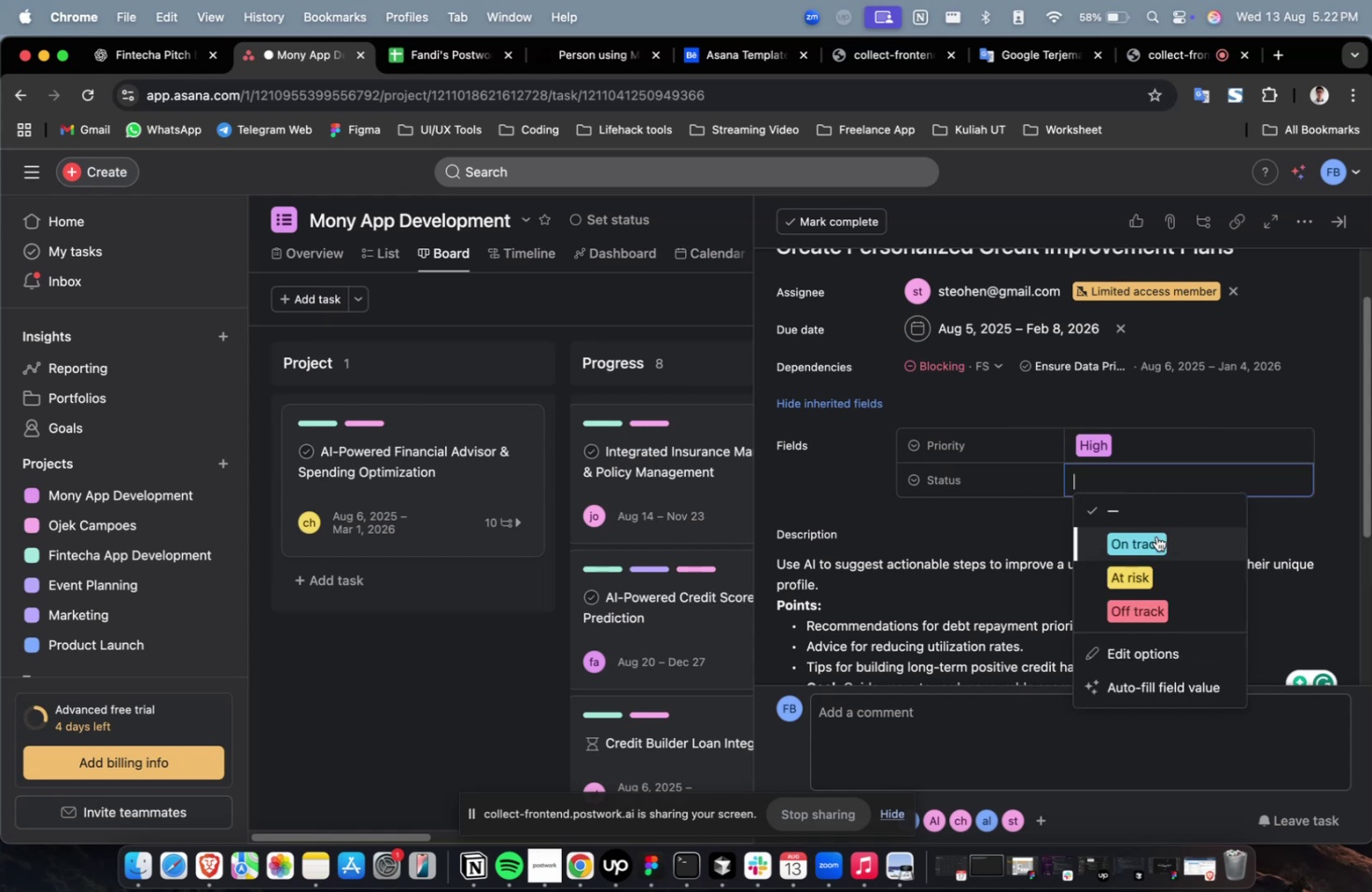 
triple_click([1155, 536])
 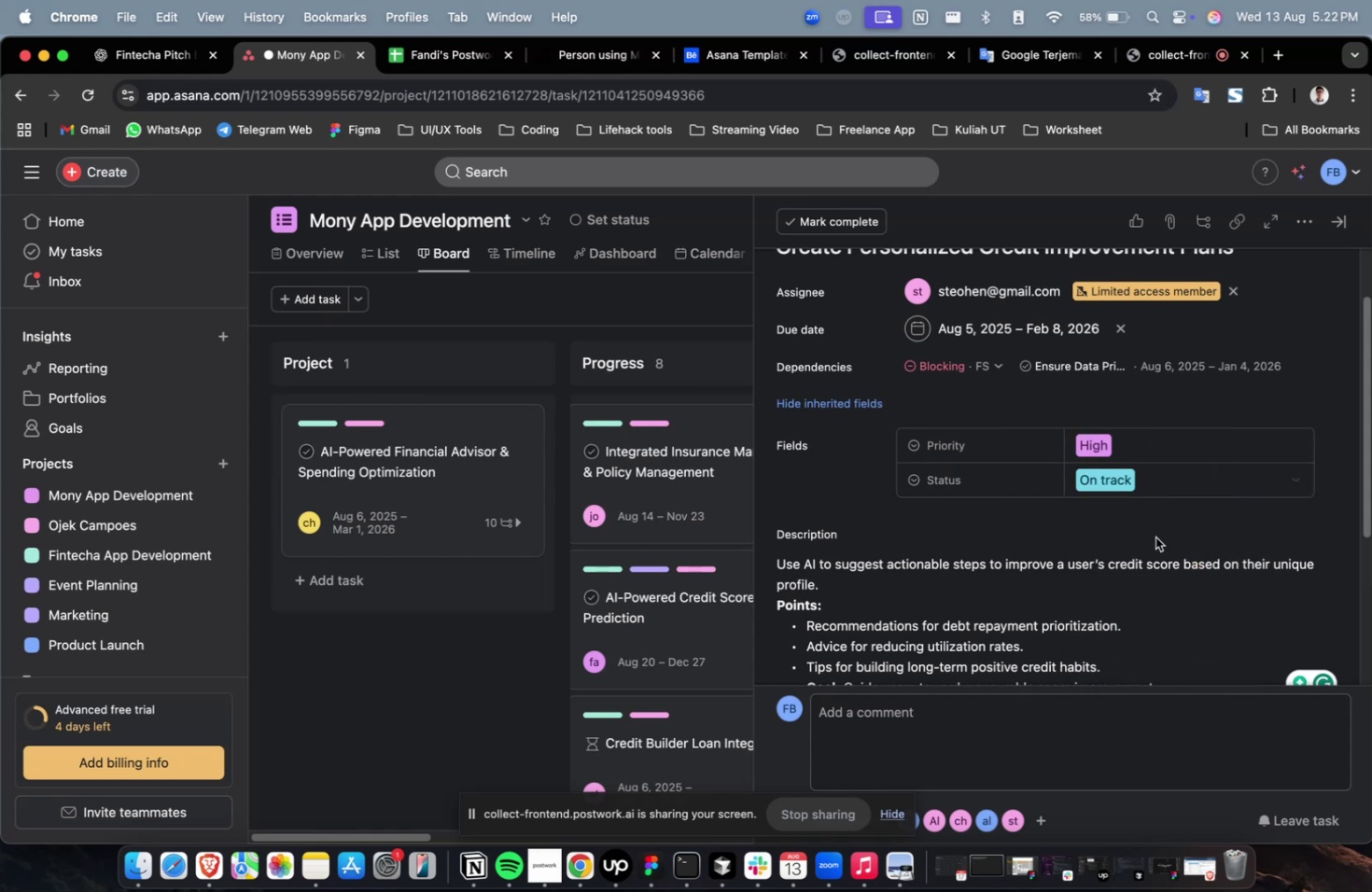 
scroll: coordinate [1155, 537], scroll_direction: down, amount: 35.0
 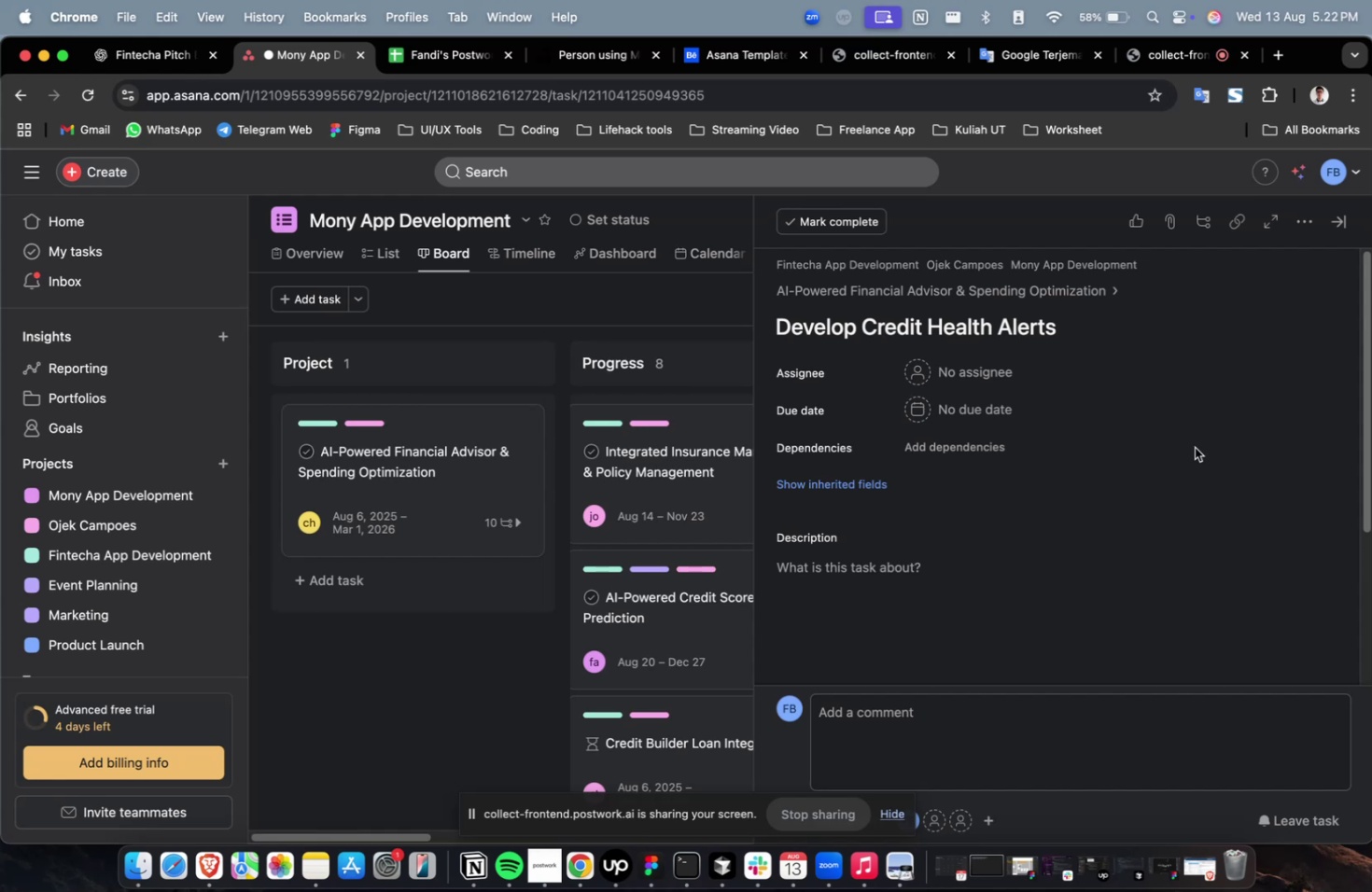 
wait(22.61)
 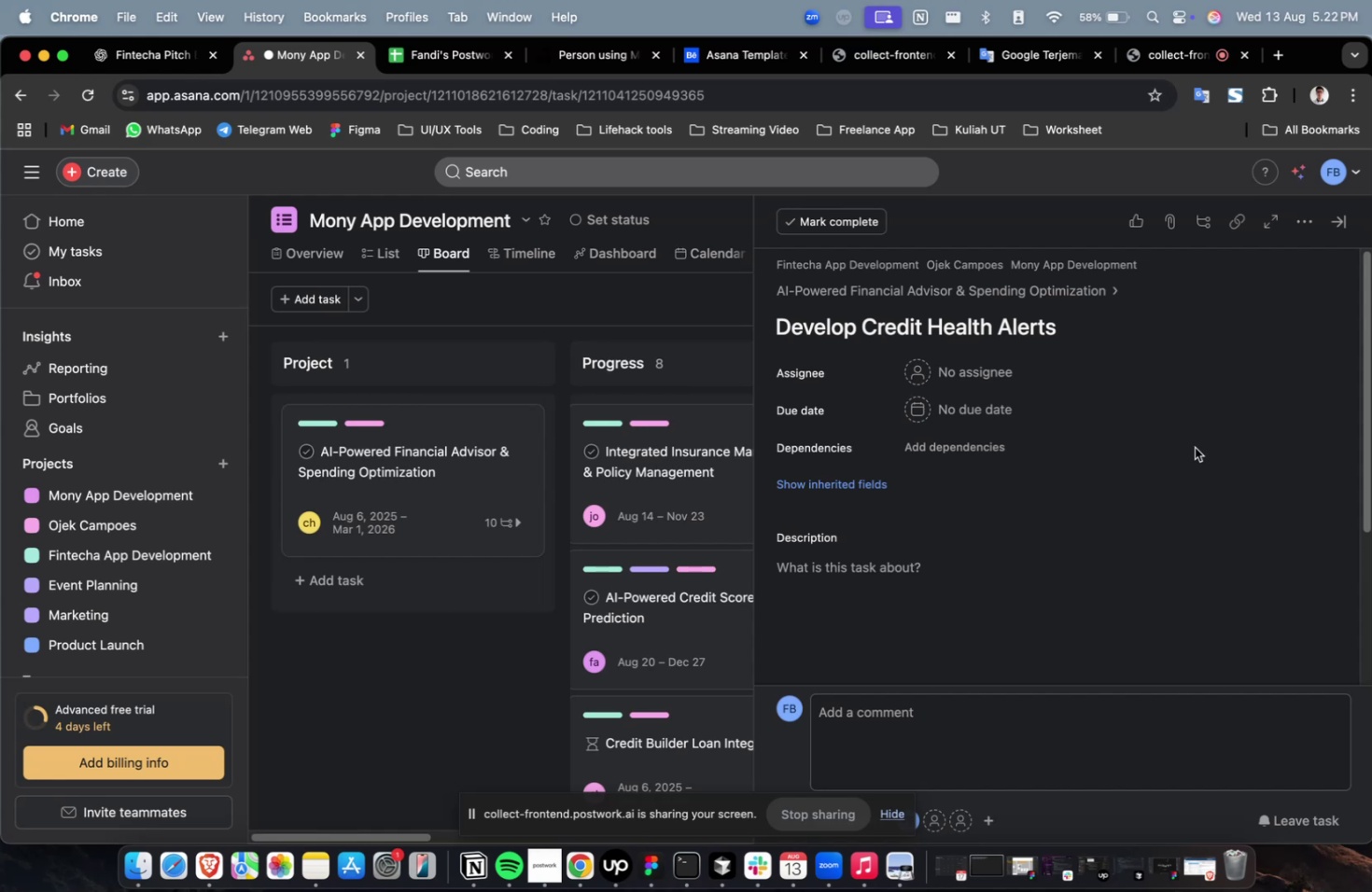 
left_click([989, 383])
 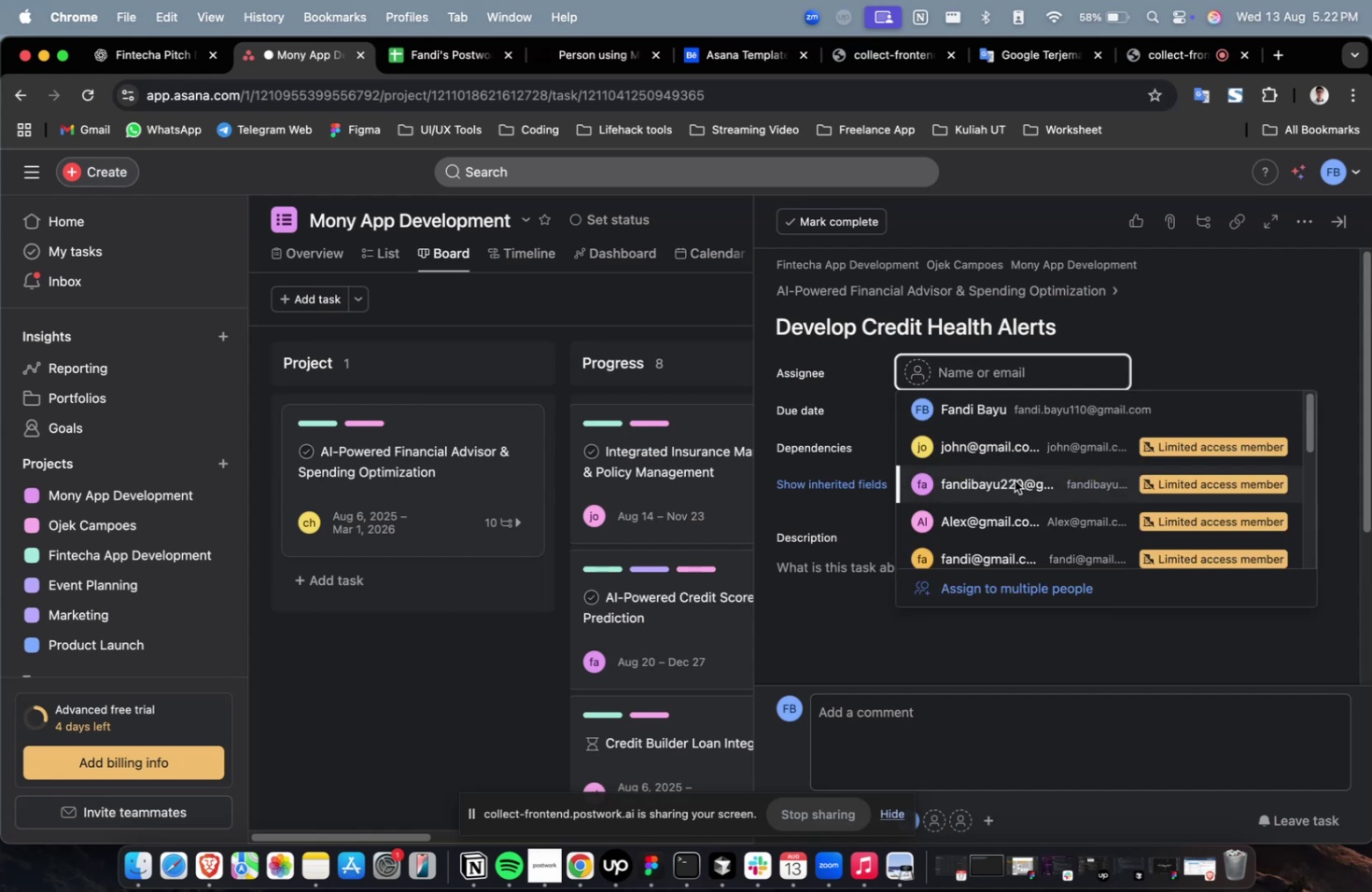 
left_click([1015, 478])
 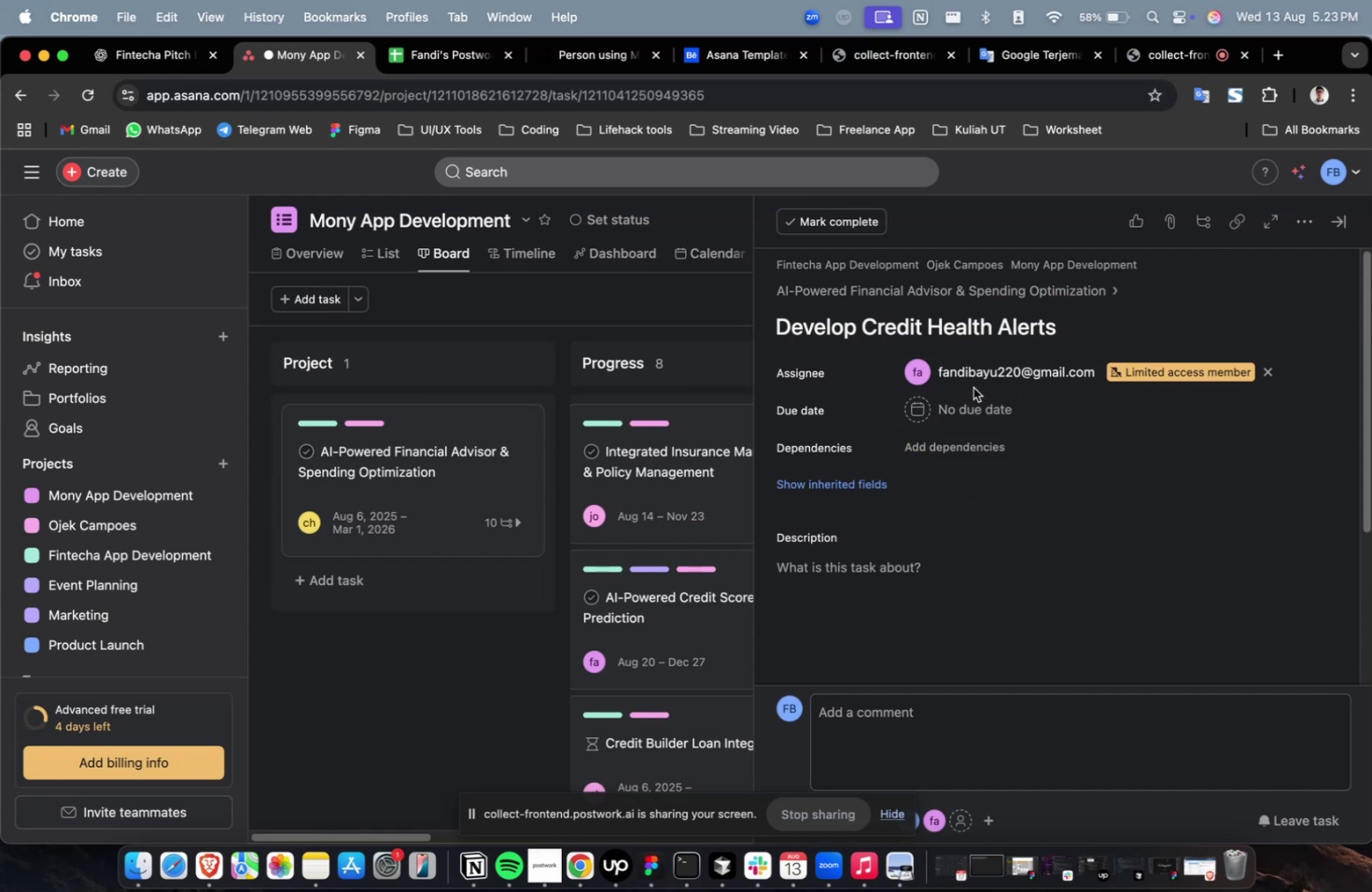 
double_click([974, 383])
 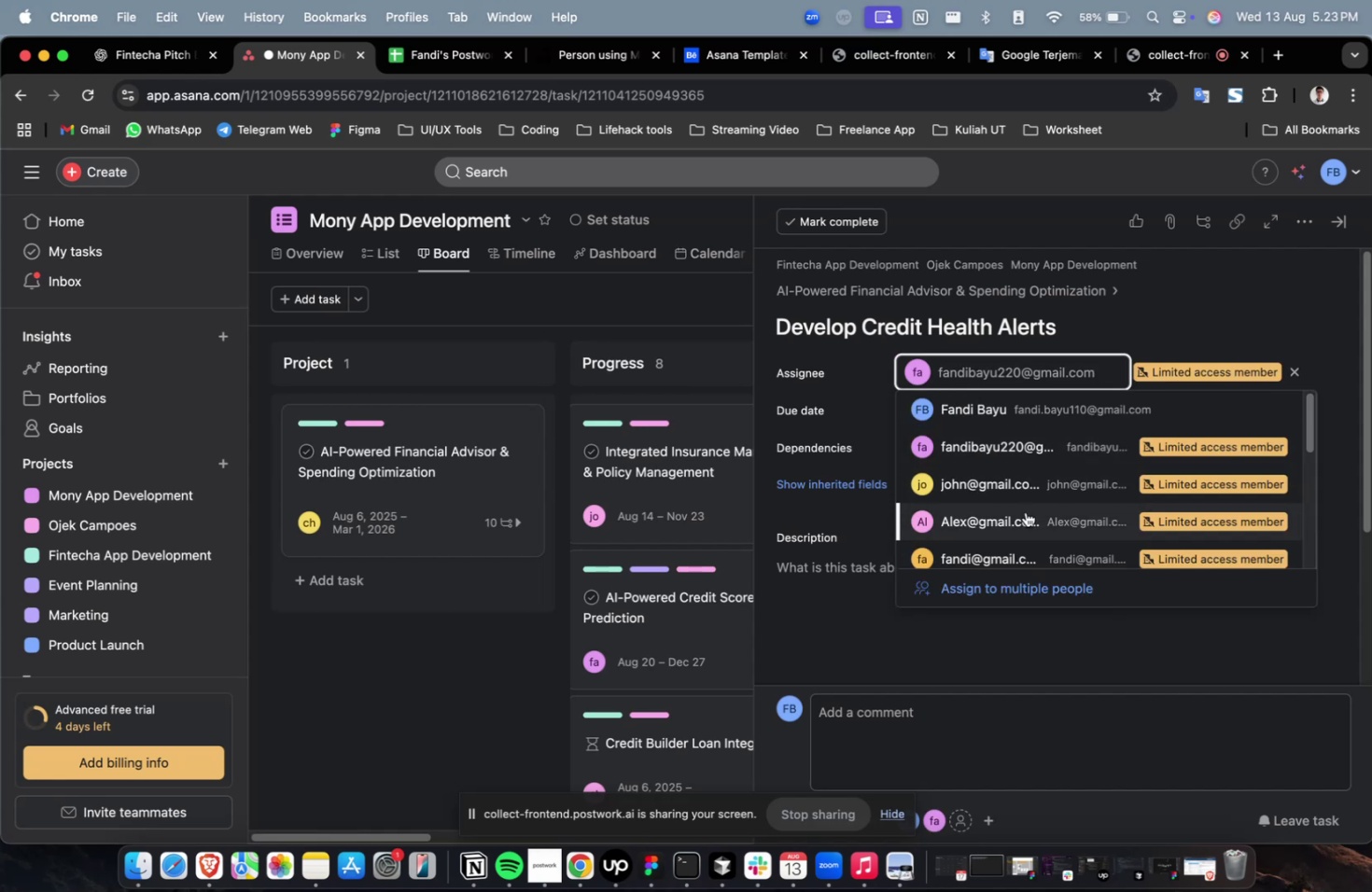 
triple_click([1025, 512])
 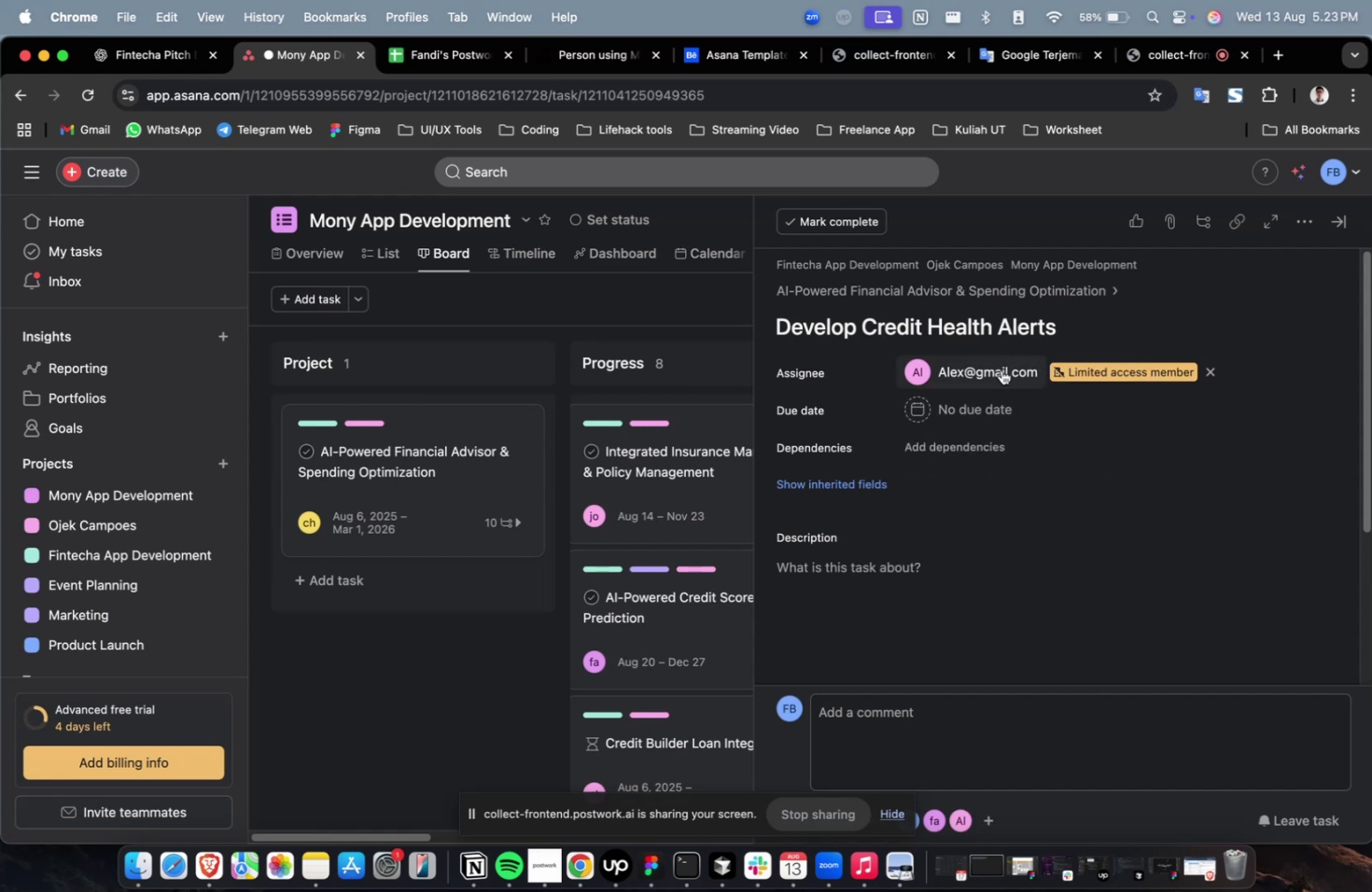 
triple_click([1001, 369])
 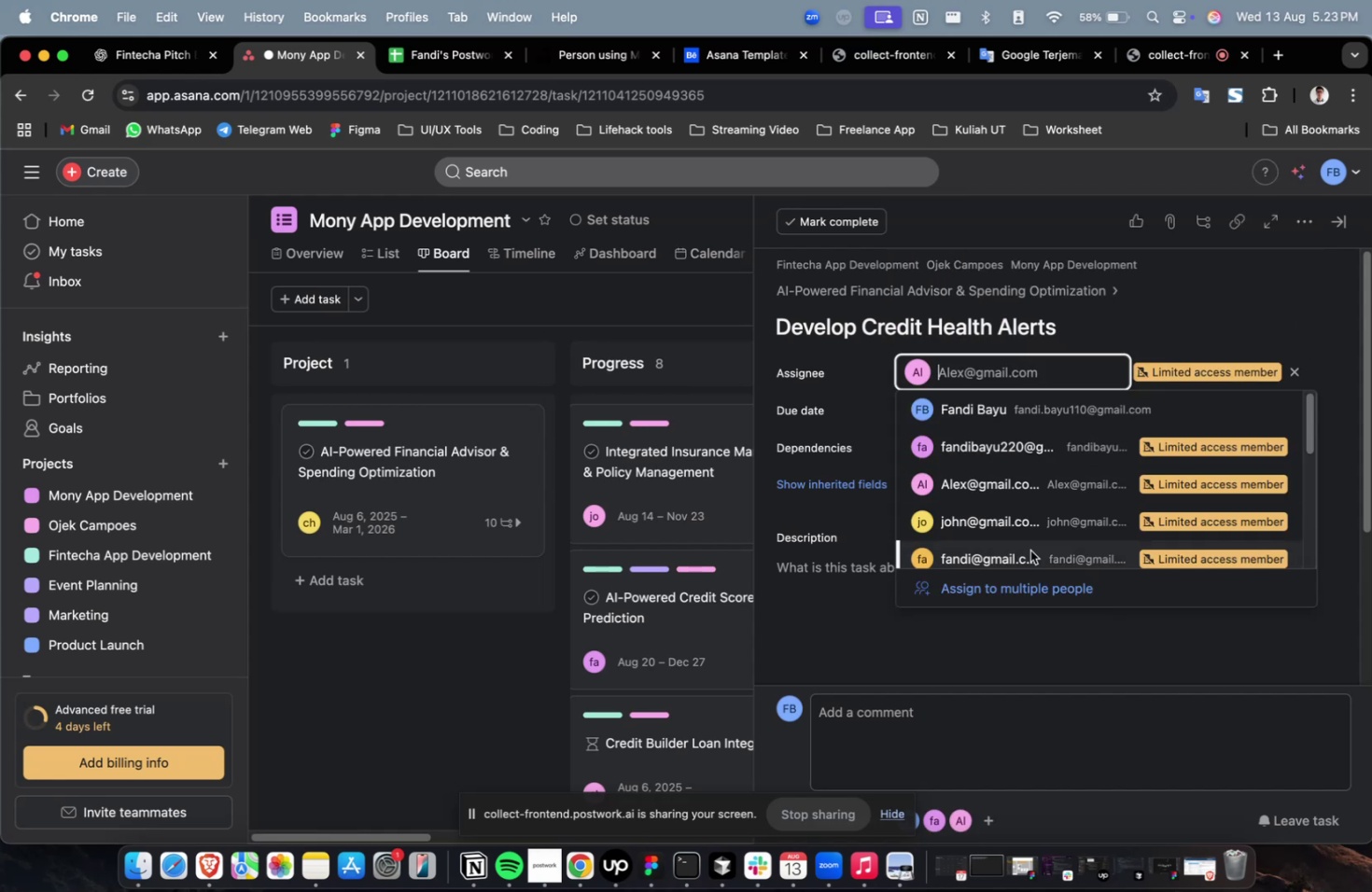 
scroll: coordinate [1029, 551], scroll_direction: down, amount: 2.0
 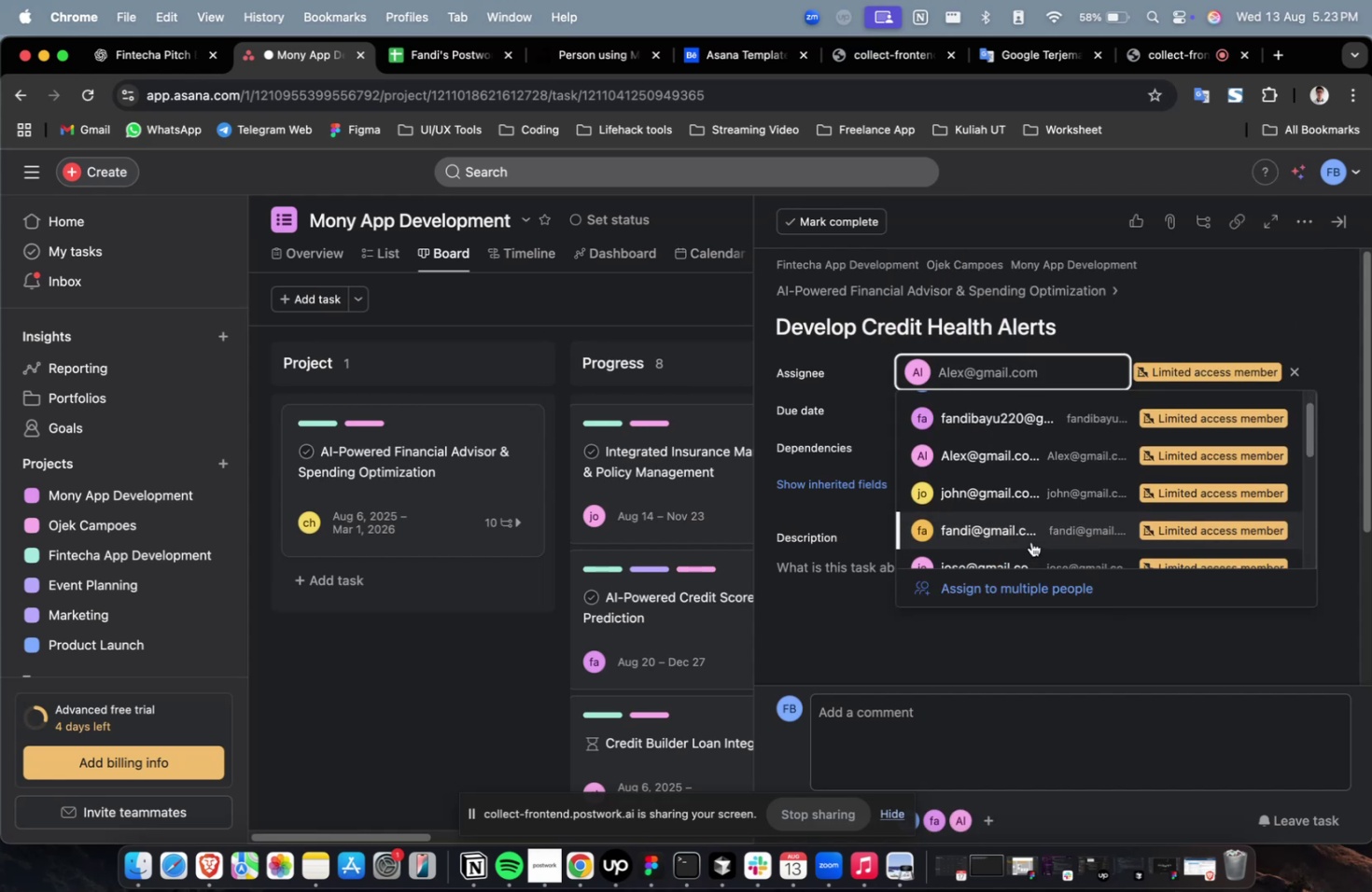 
left_click([1030, 541])
 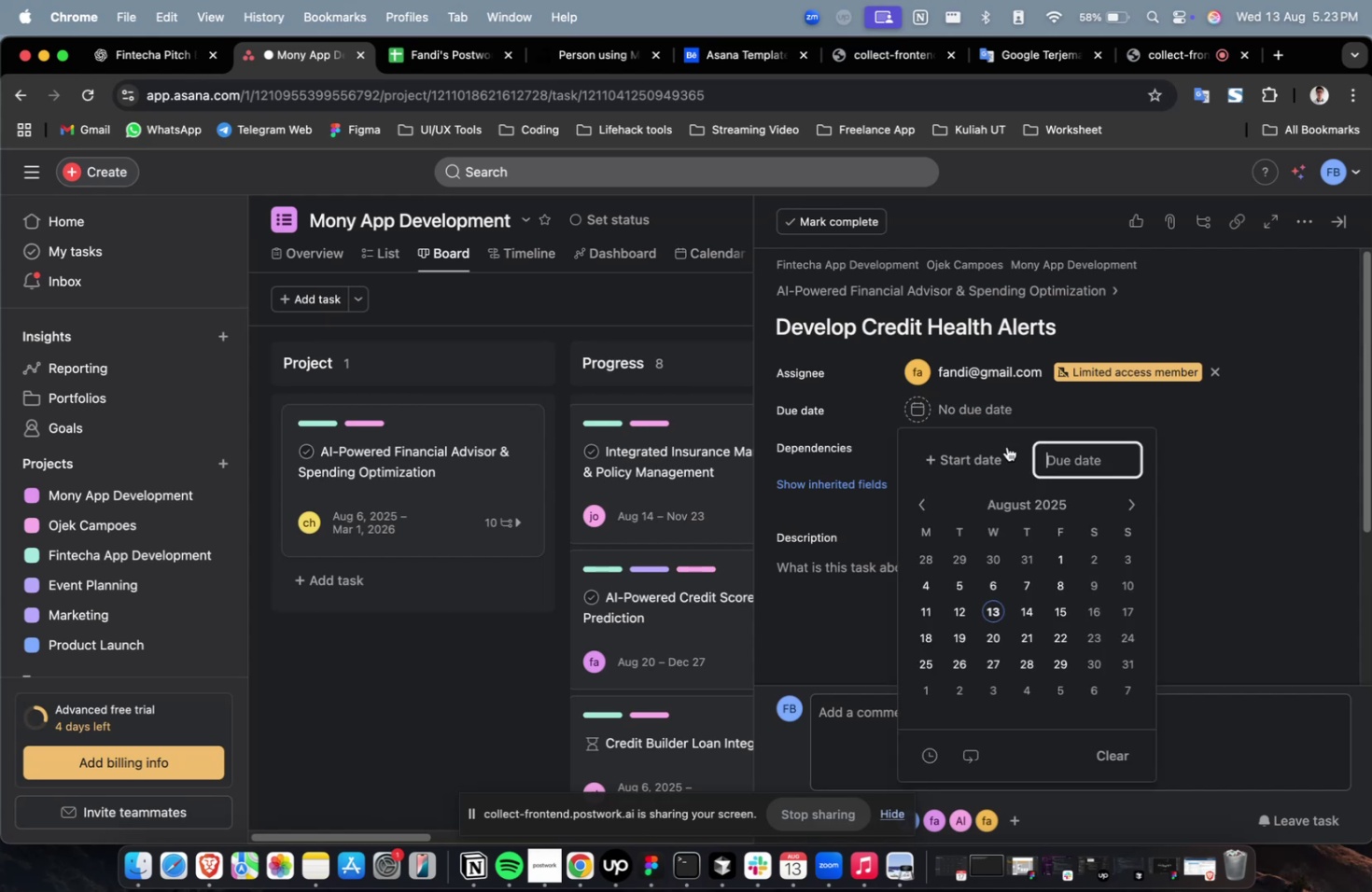 
double_click([992, 463])
 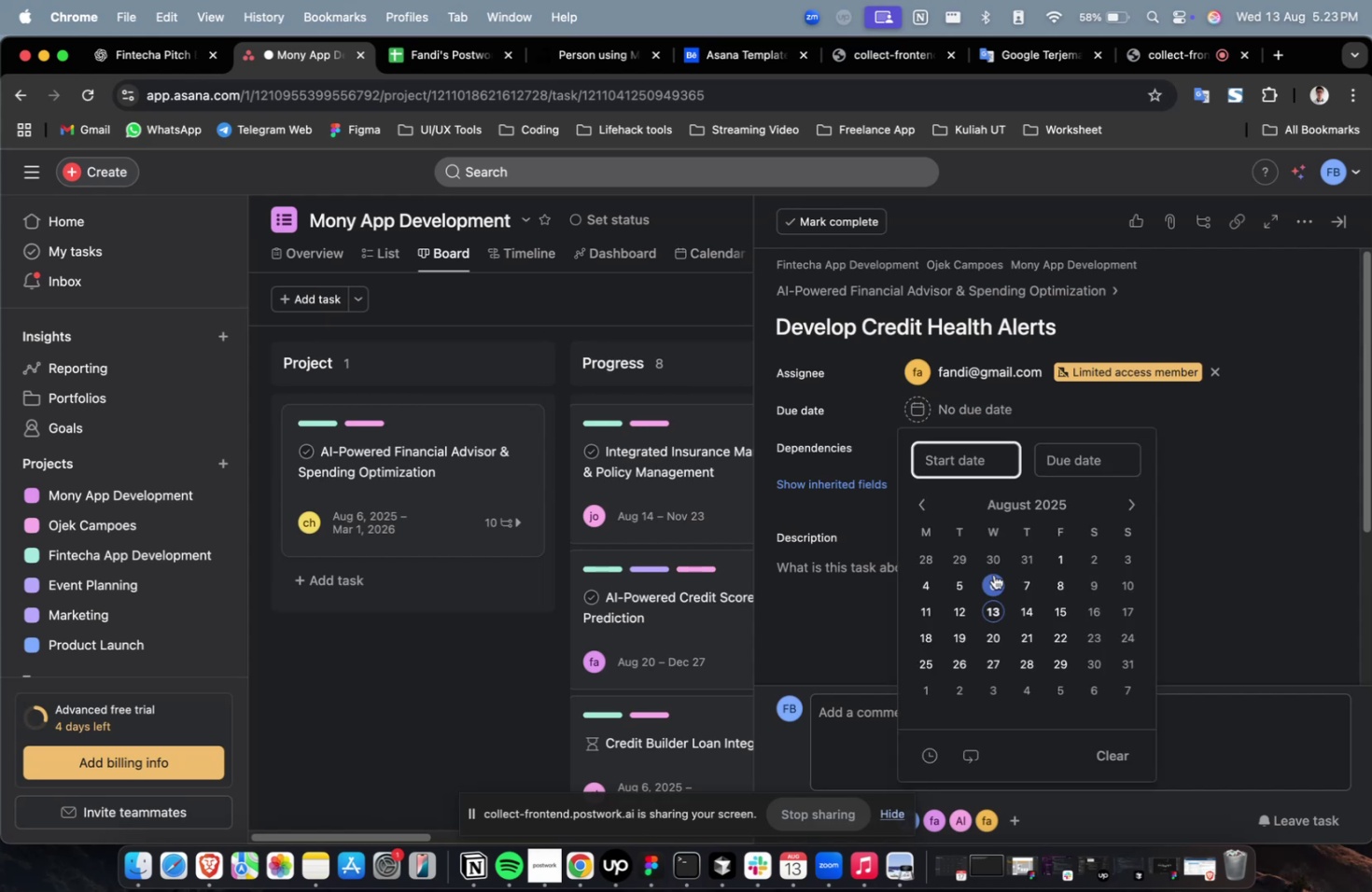 
triple_click([993, 575])
 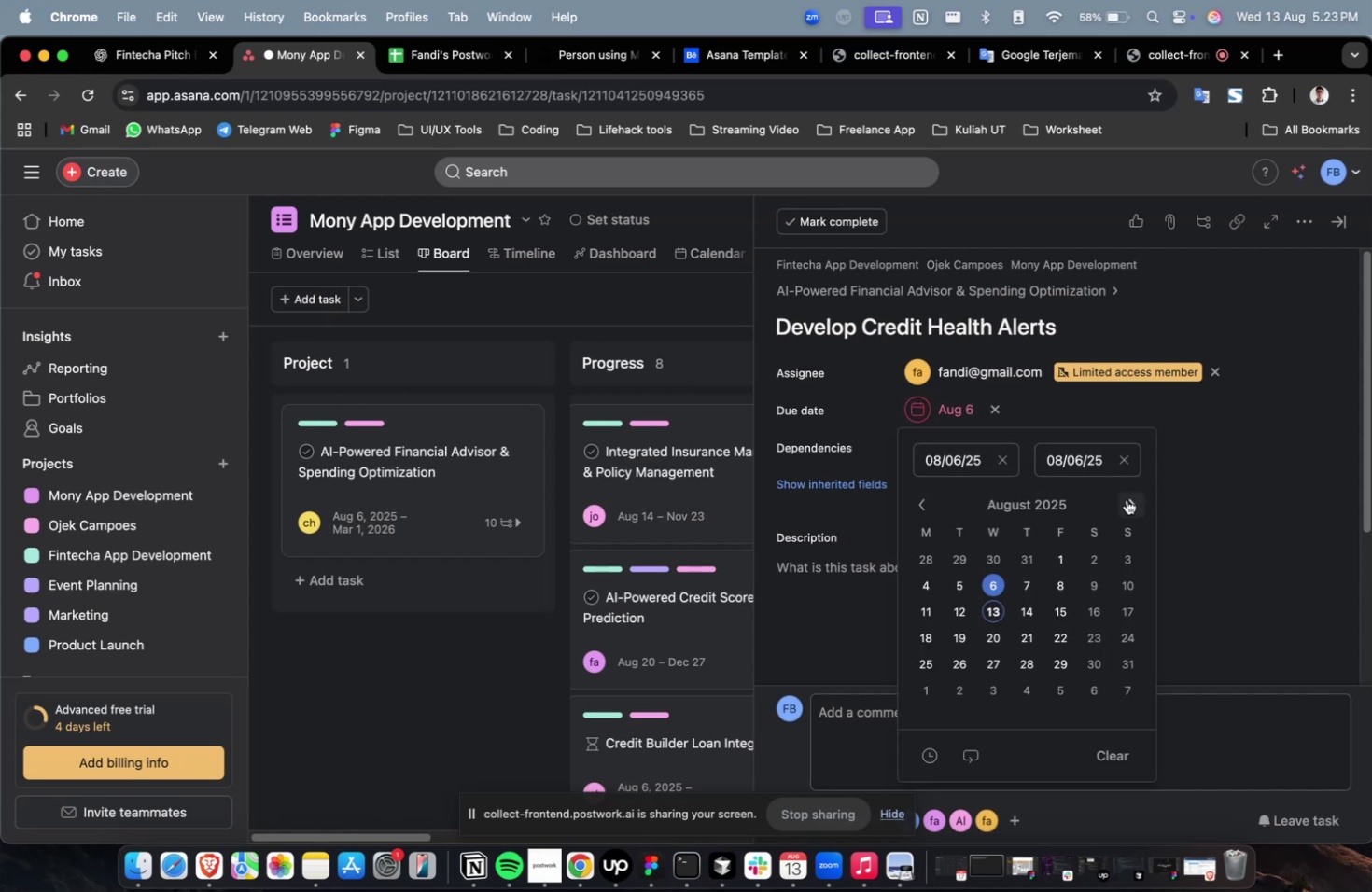 
triple_click([1126, 499])
 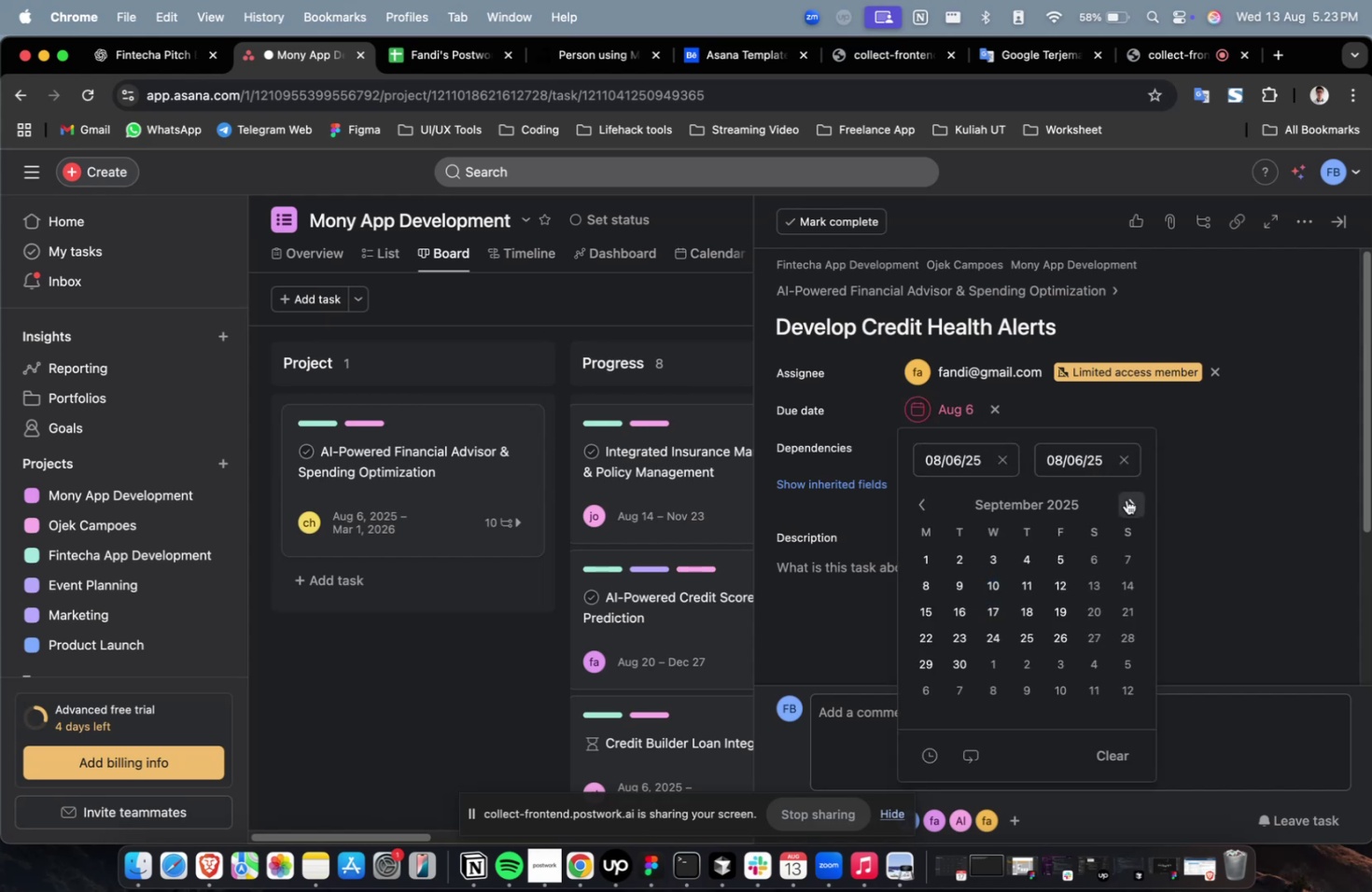 
triple_click([1126, 499])
 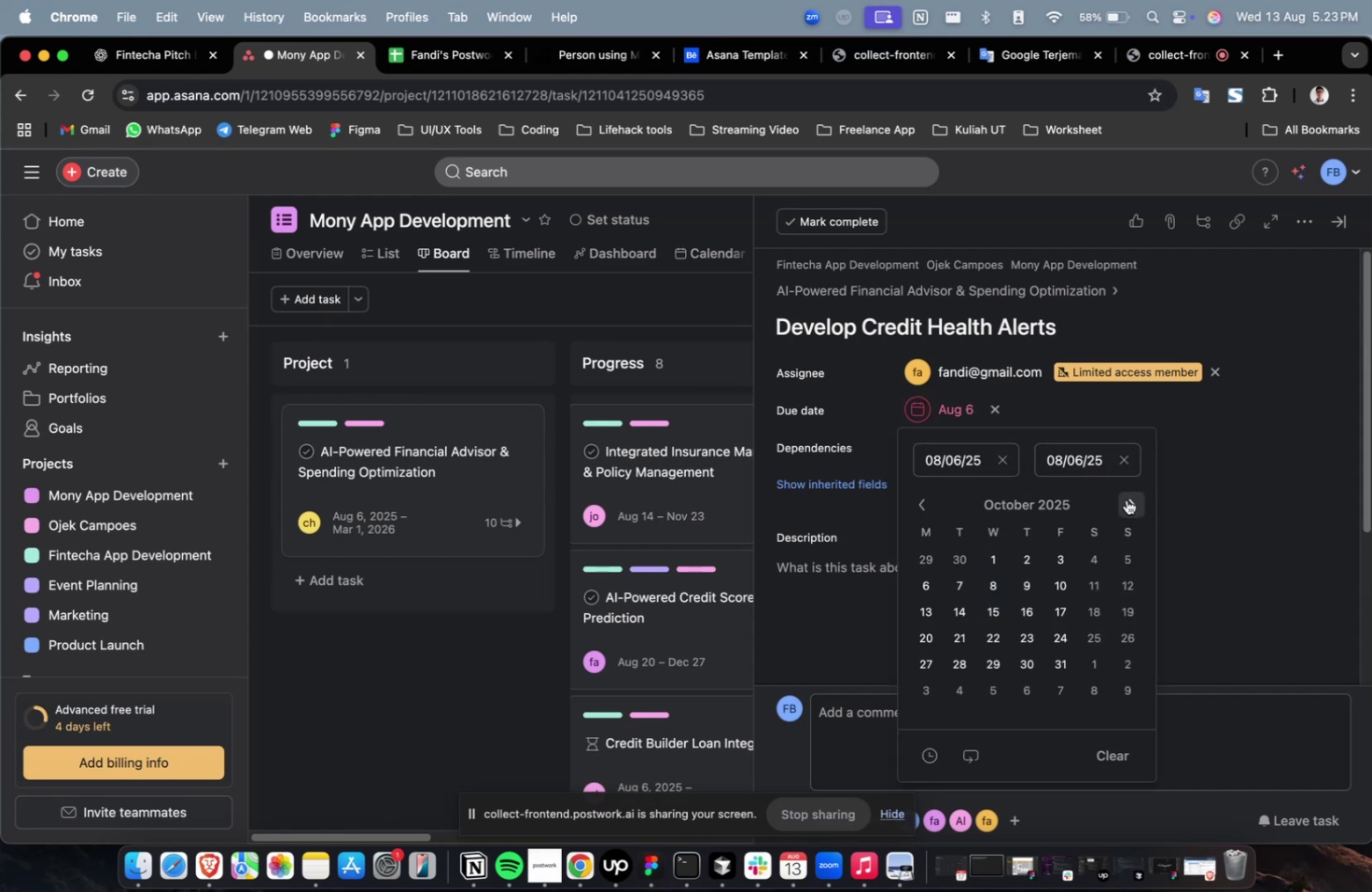 
triple_click([1126, 499])
 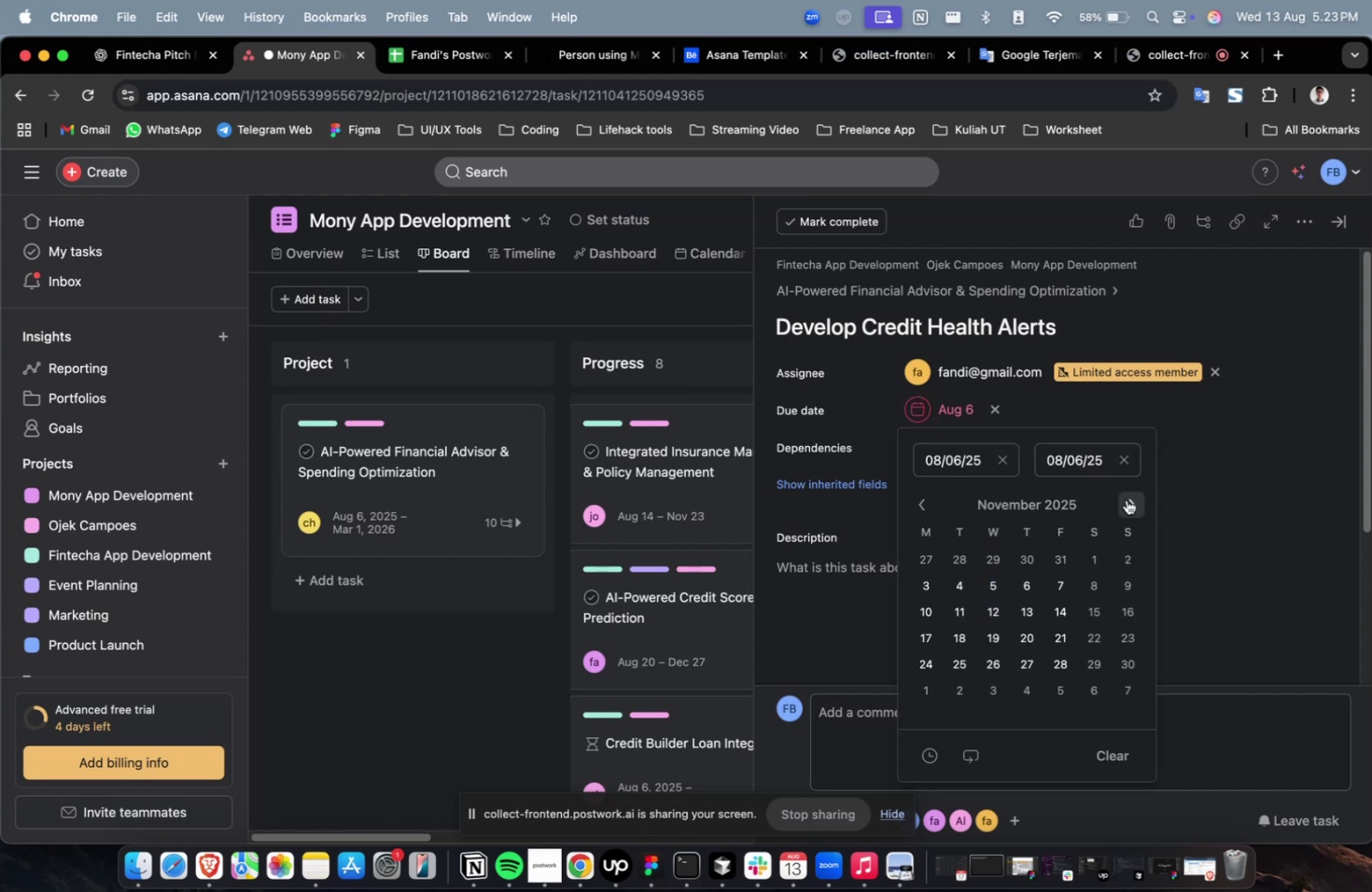 
triple_click([1126, 499])
 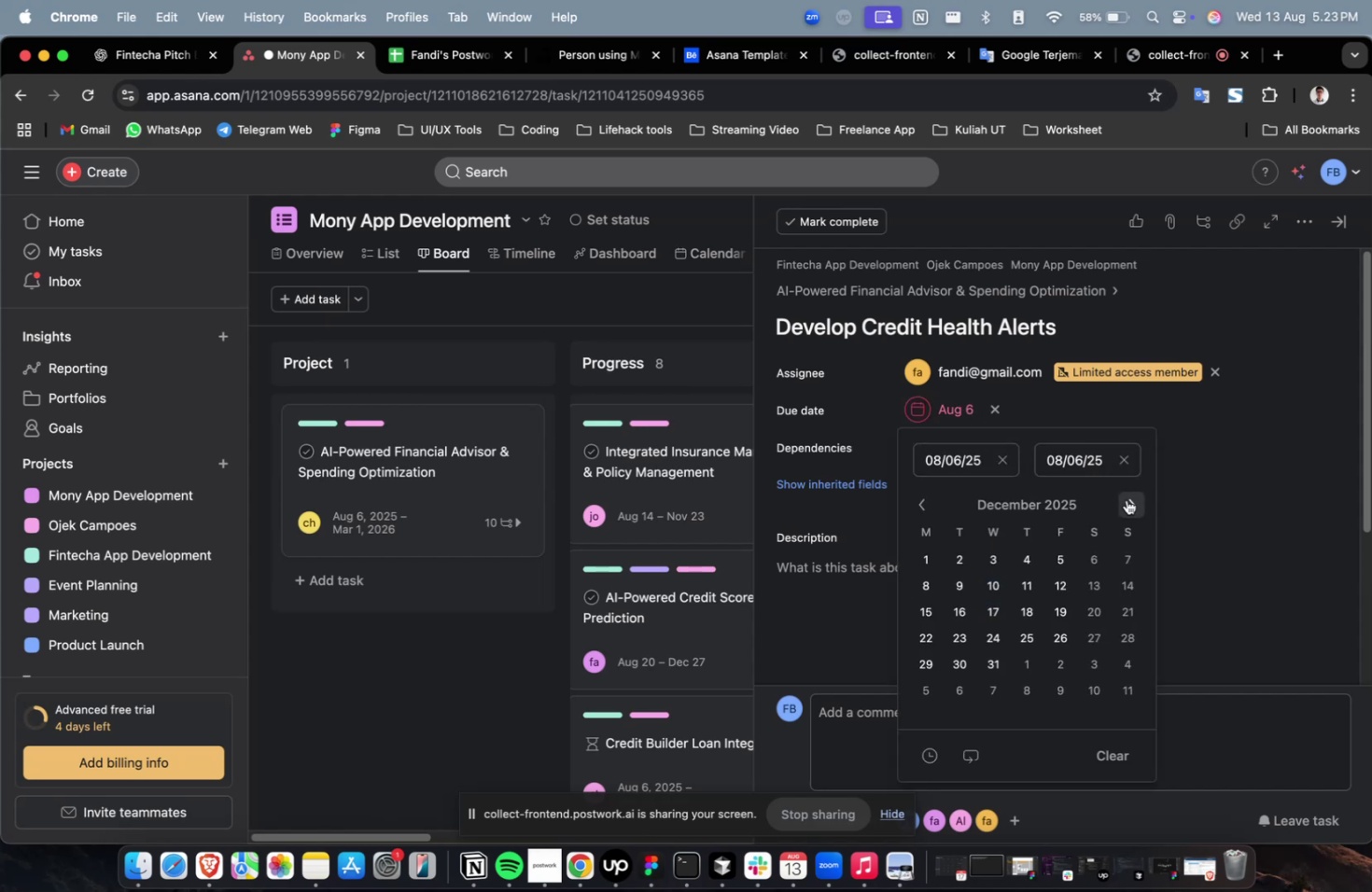 
triple_click([1126, 499])
 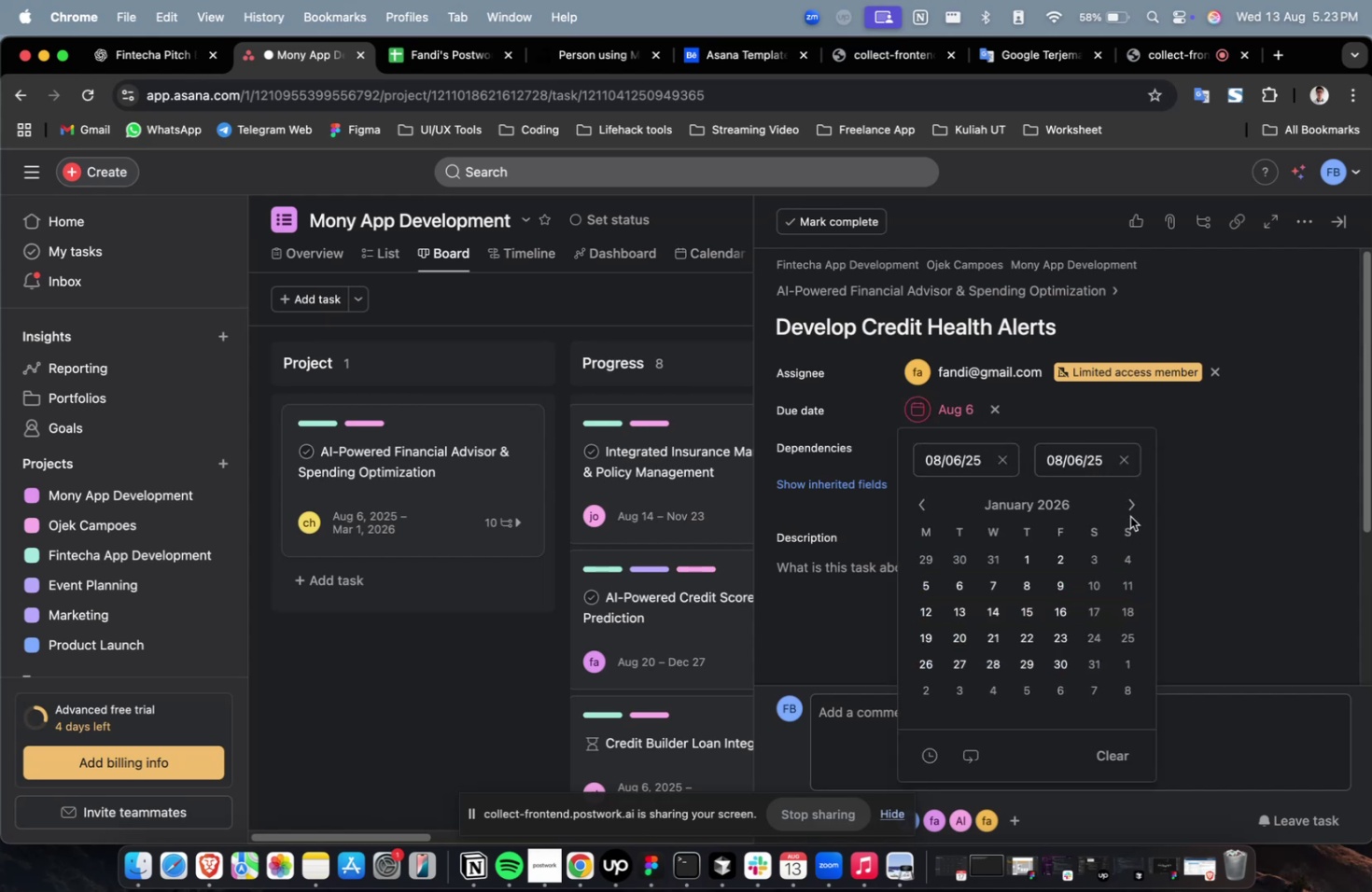 
left_click([1128, 507])
 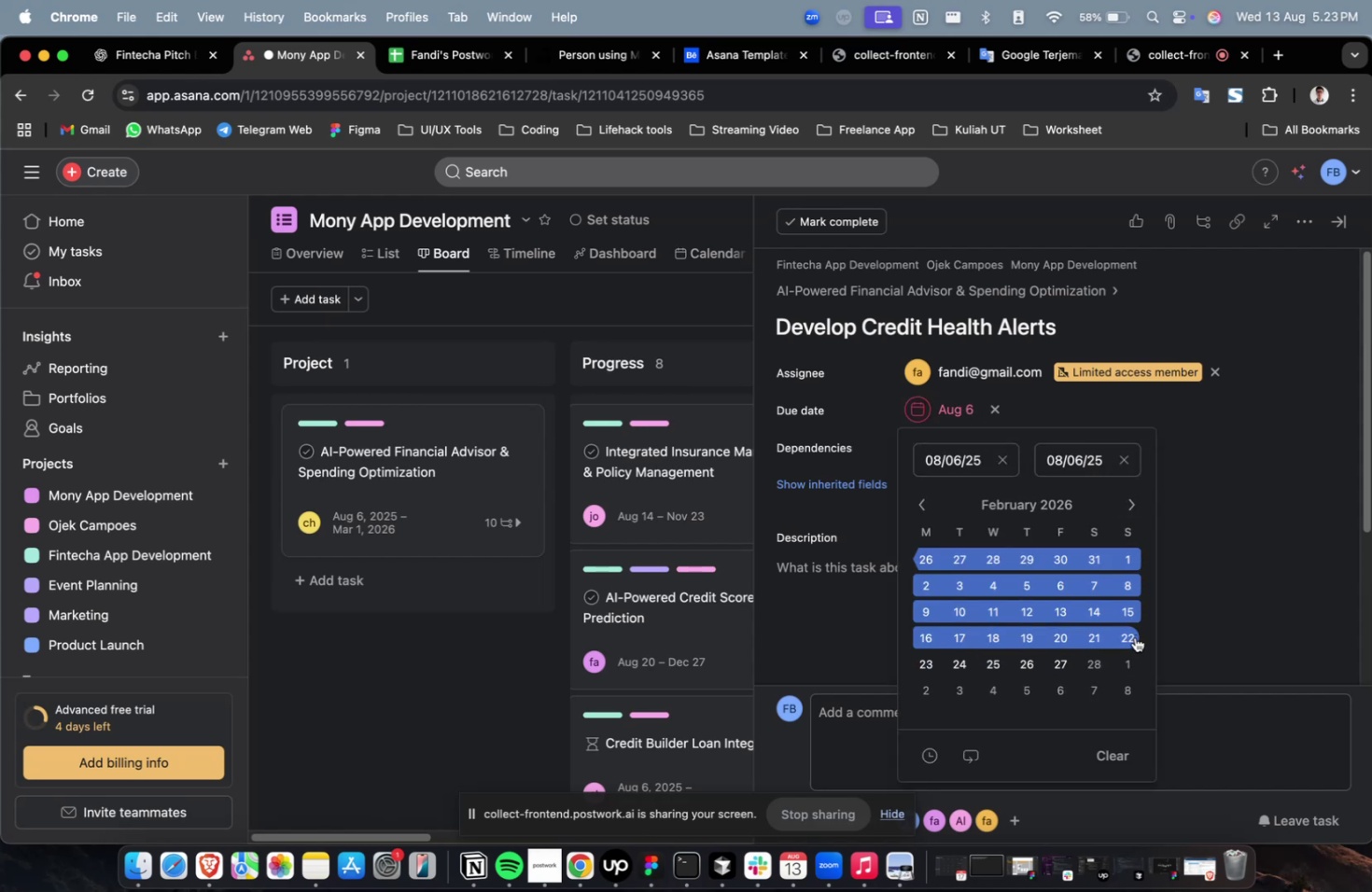 
double_click([1134, 636])
 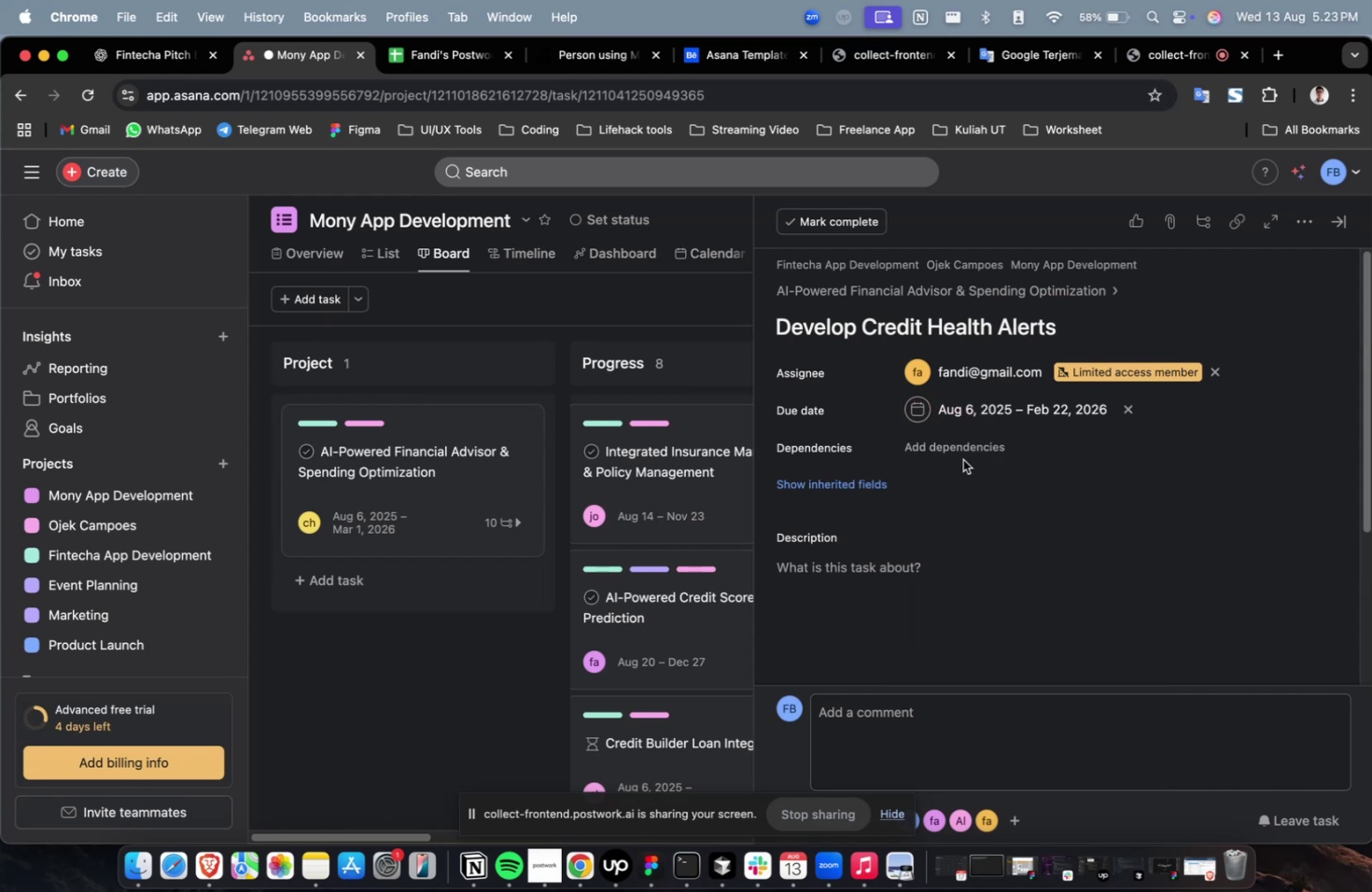 
triple_click([955, 453])
 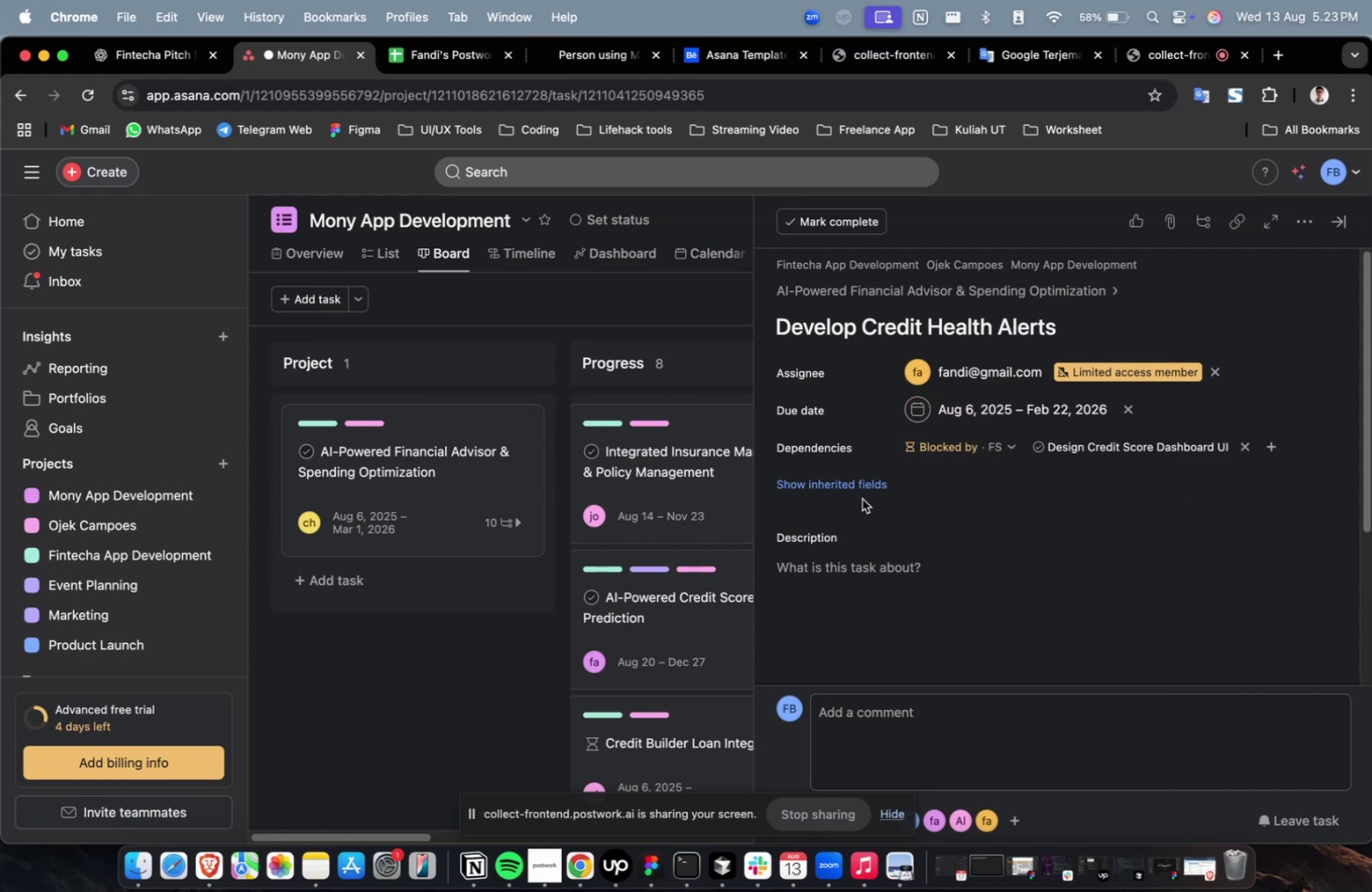 
triple_click([860, 493])
 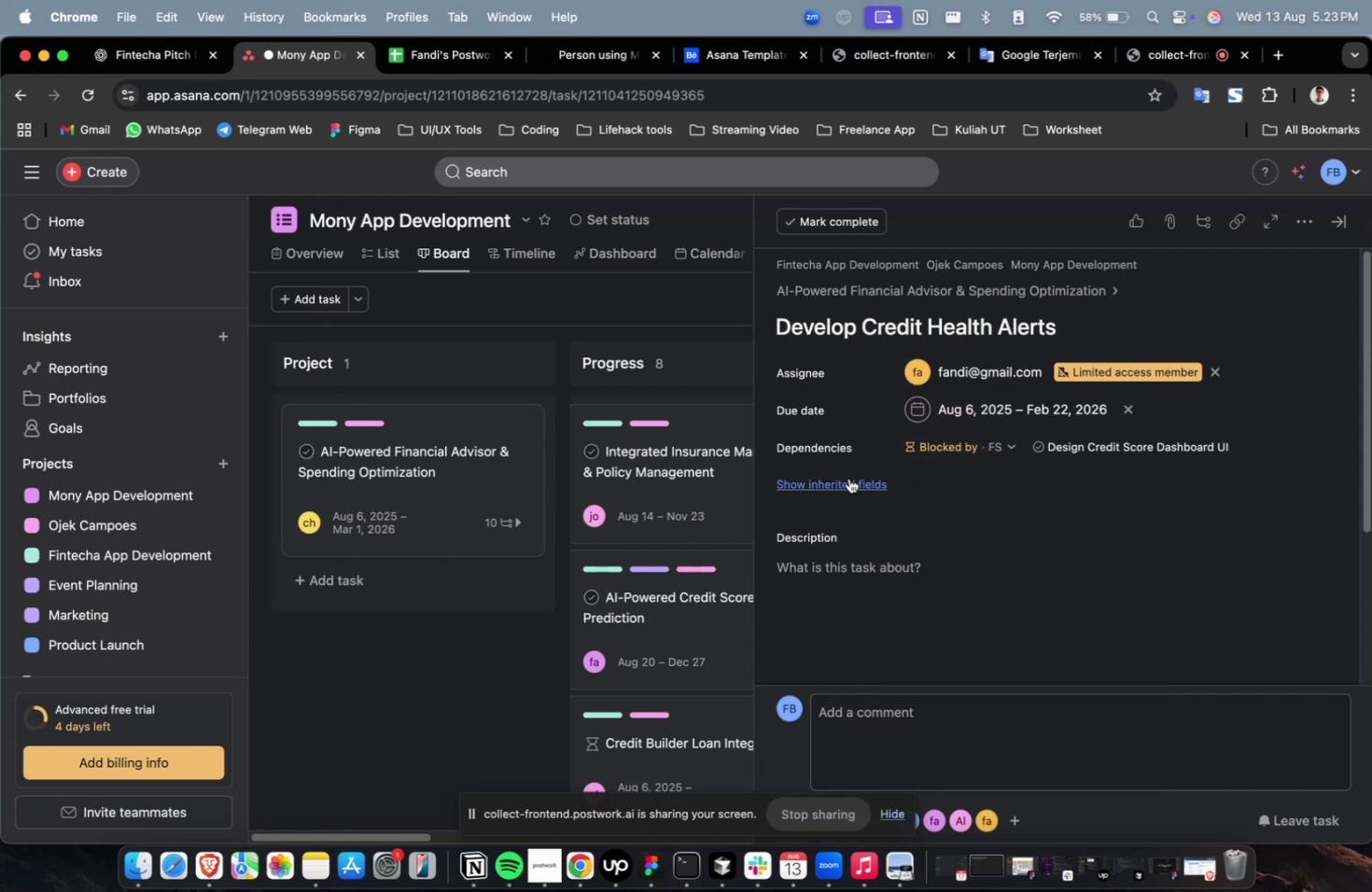 
left_click([847, 481])
 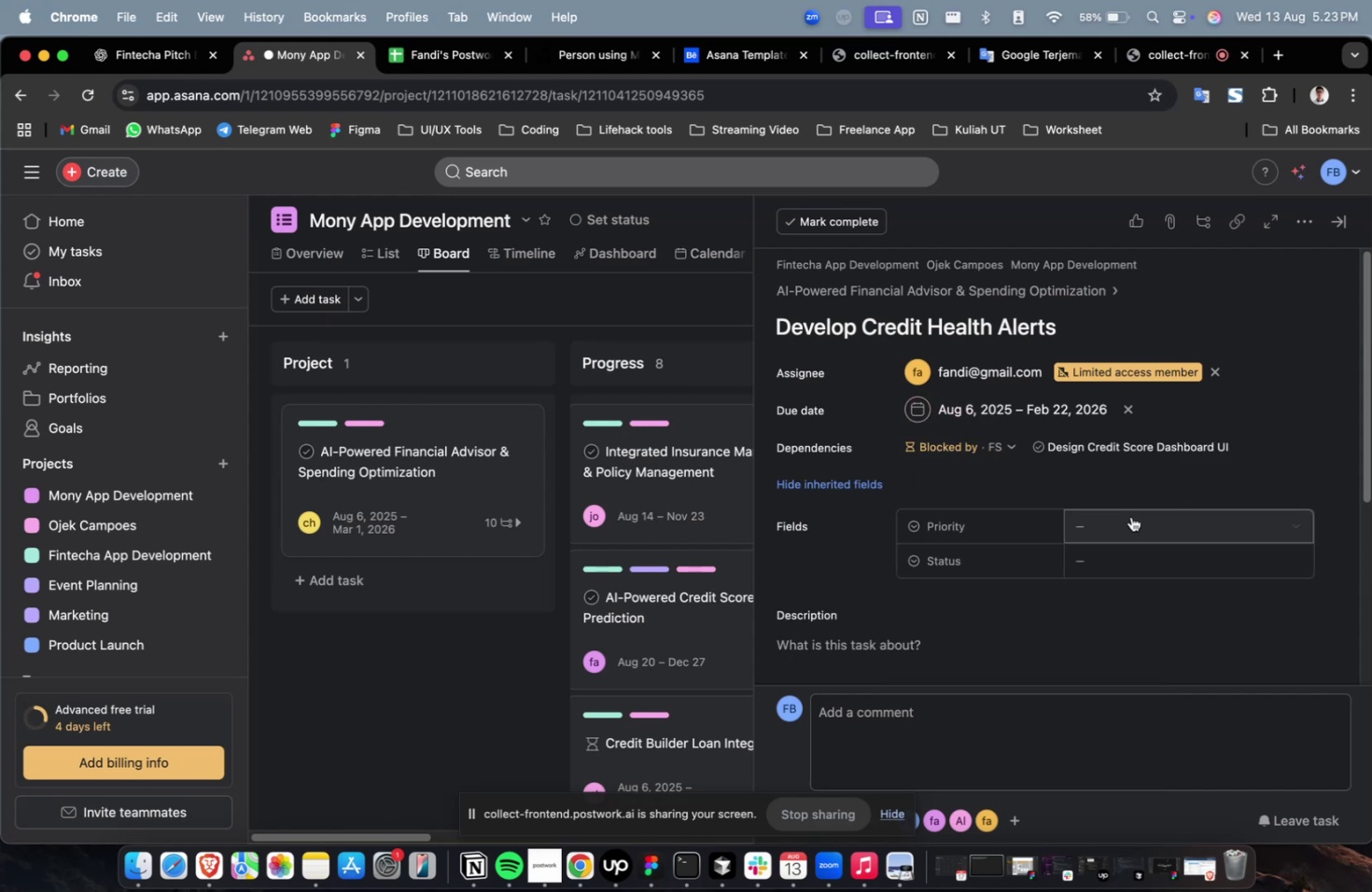 
double_click([1131, 519])
 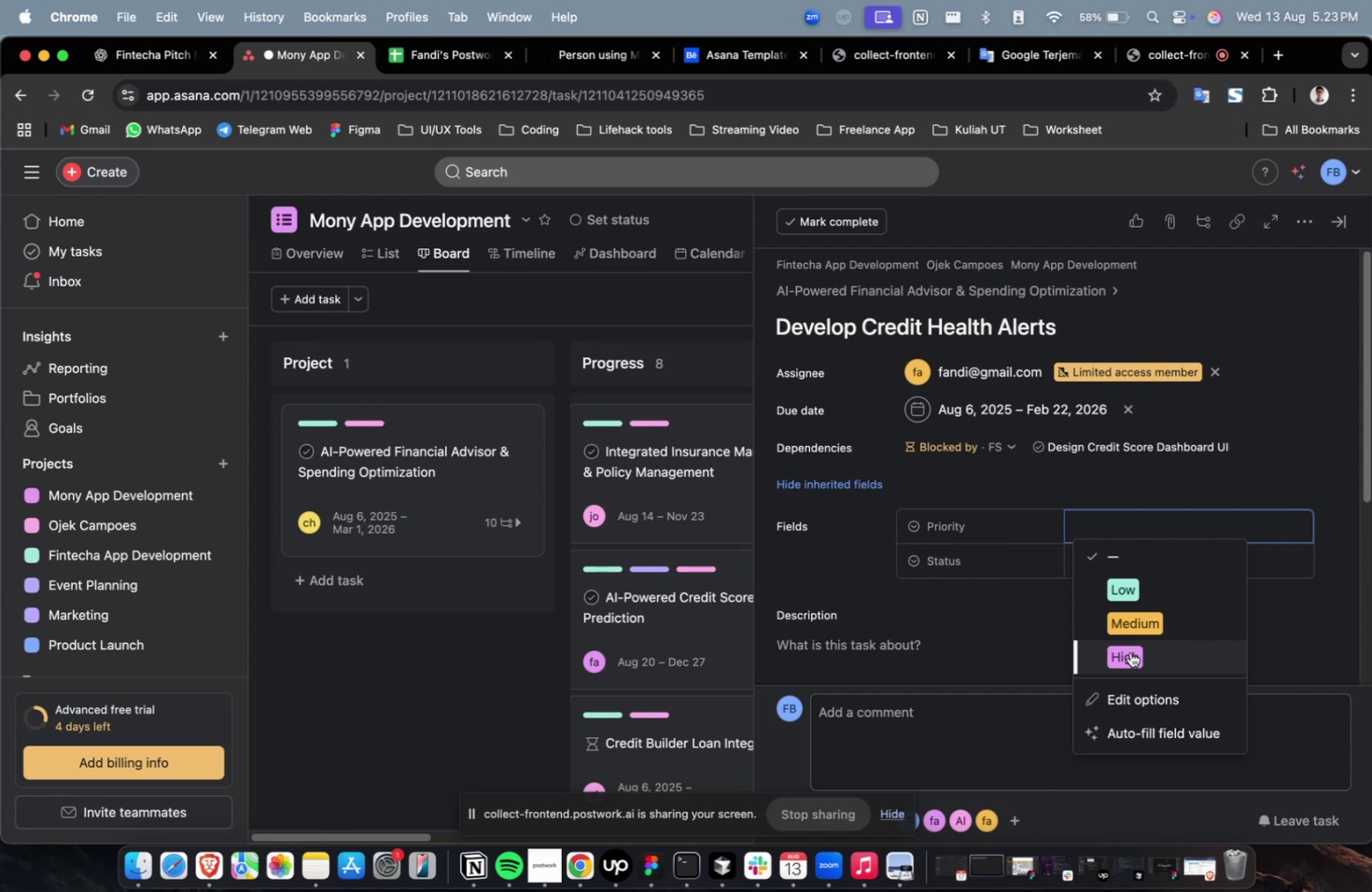 
triple_click([1129, 651])
 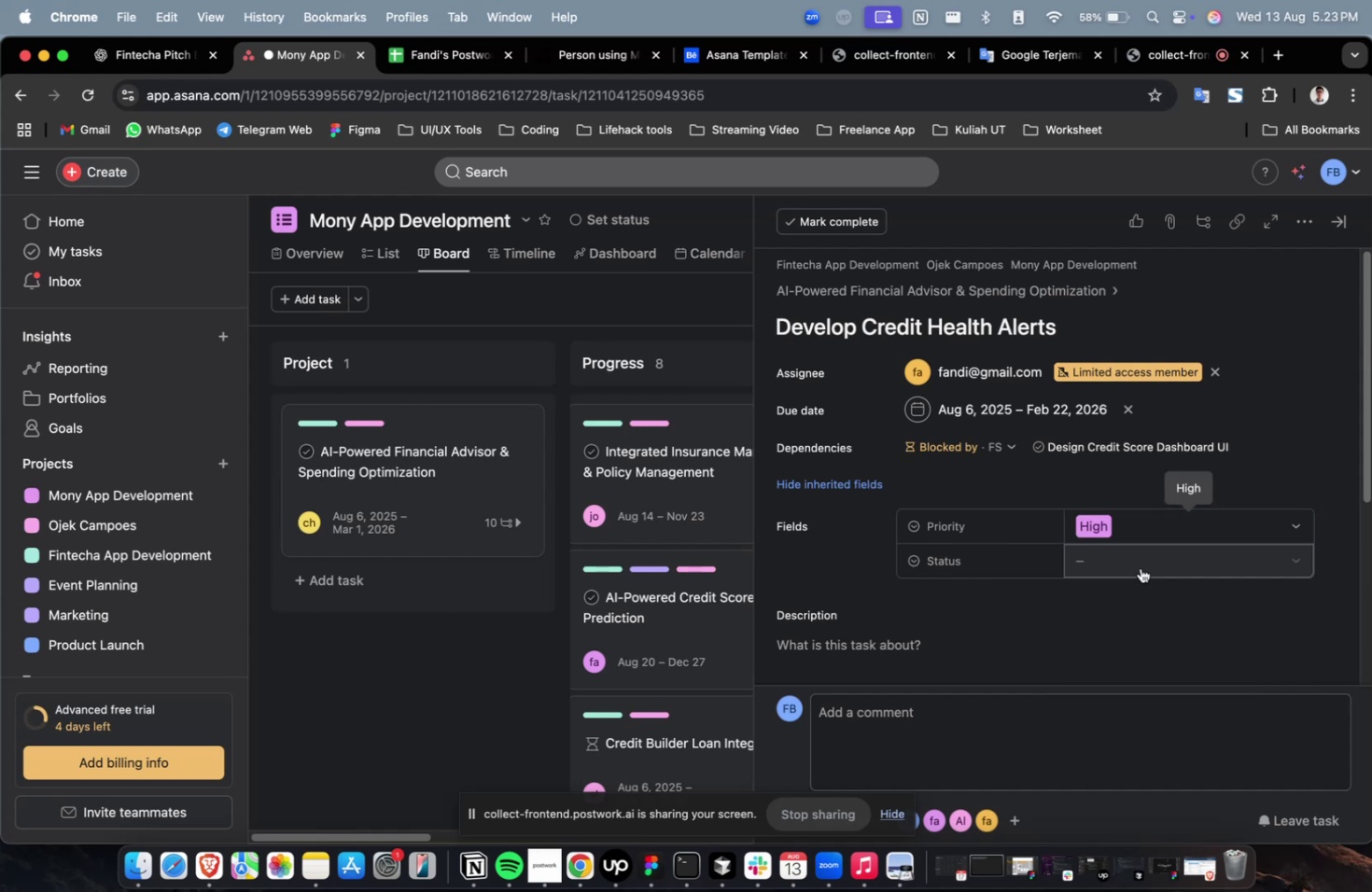 
triple_click([1140, 567])
 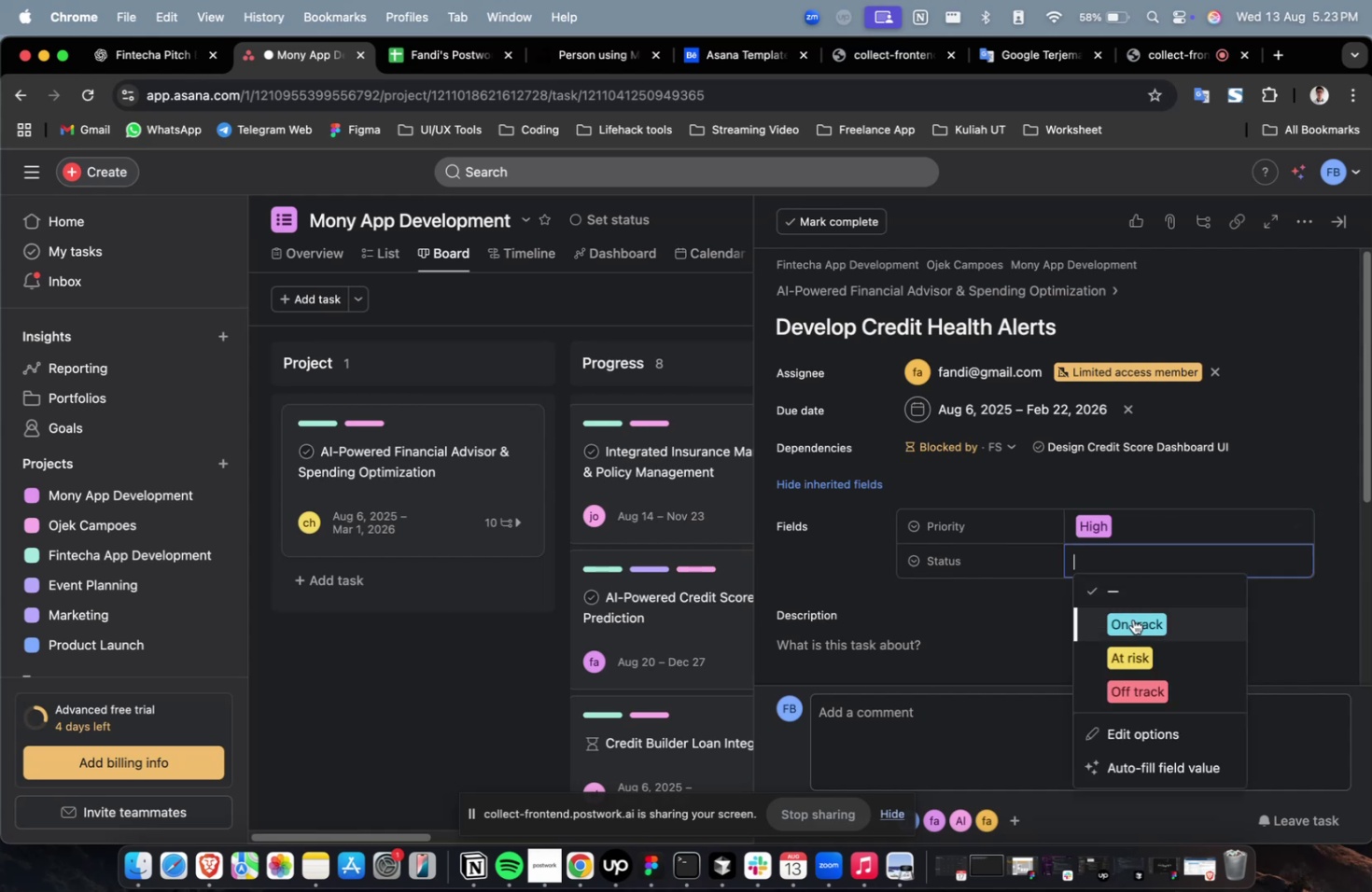 
triple_click([1132, 619])
 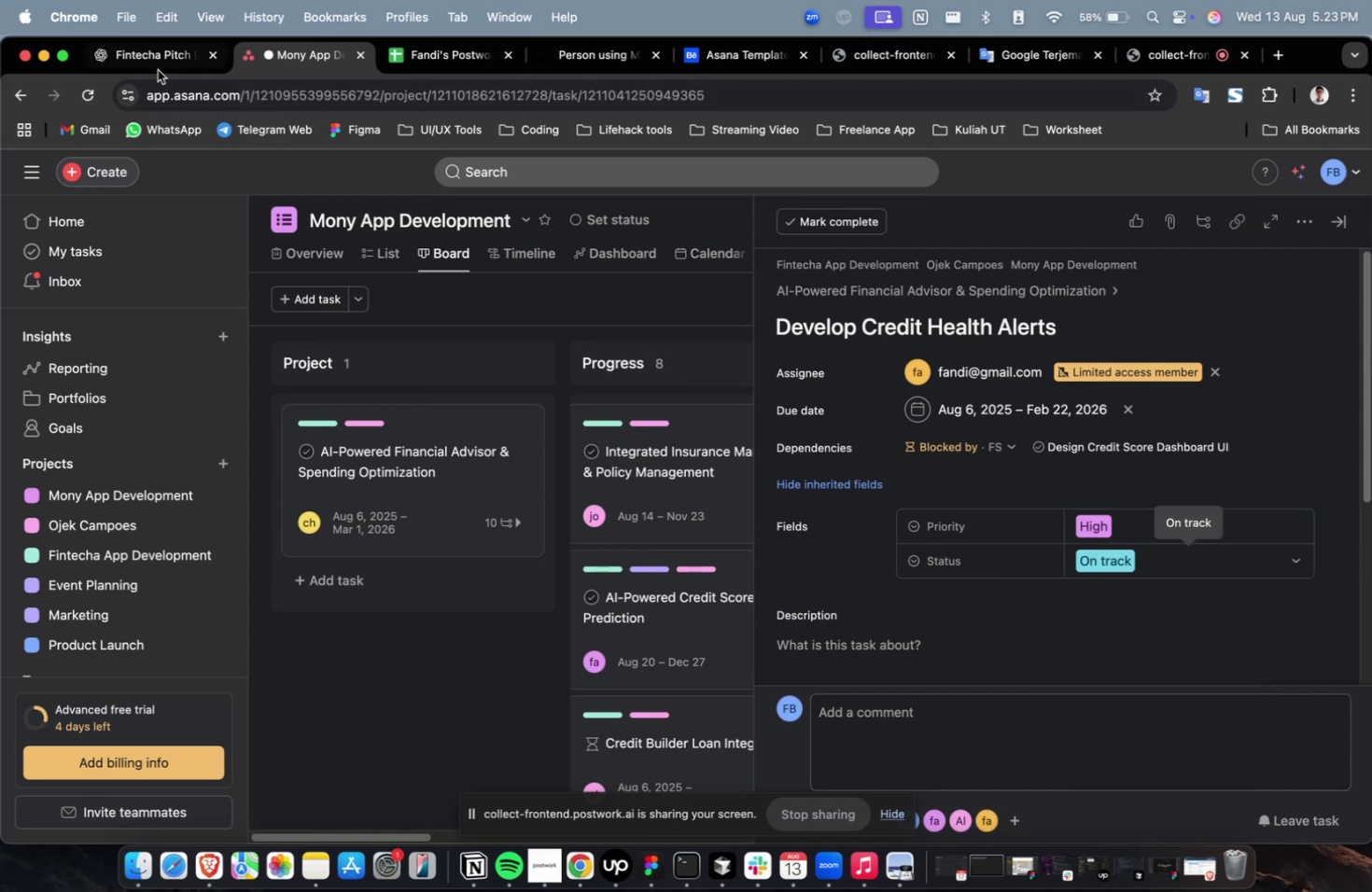 
left_click([150, 65])
 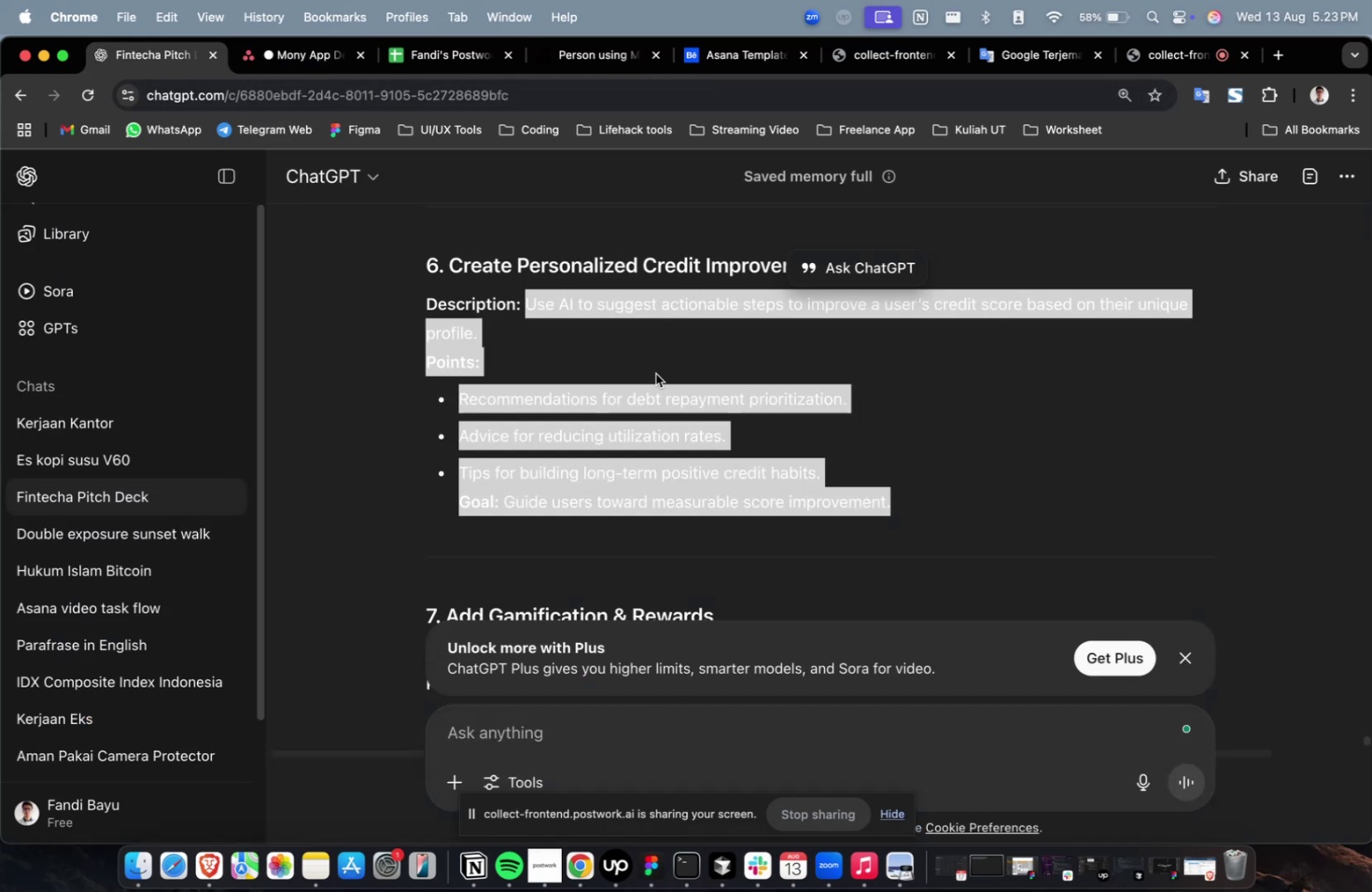 
scroll: coordinate [664, 380], scroll_direction: up, amount: 4.0
 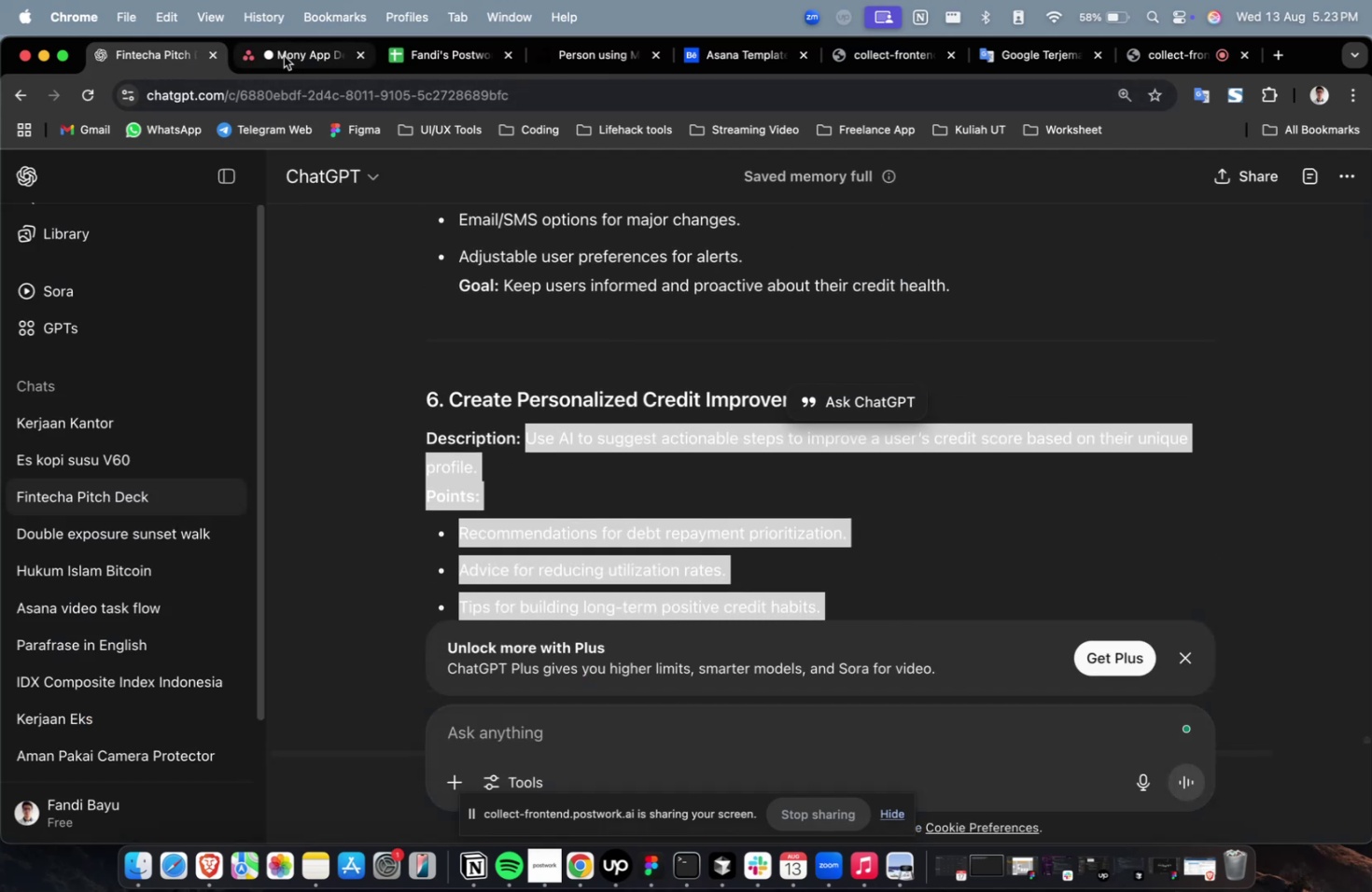 
left_click([277, 56])
 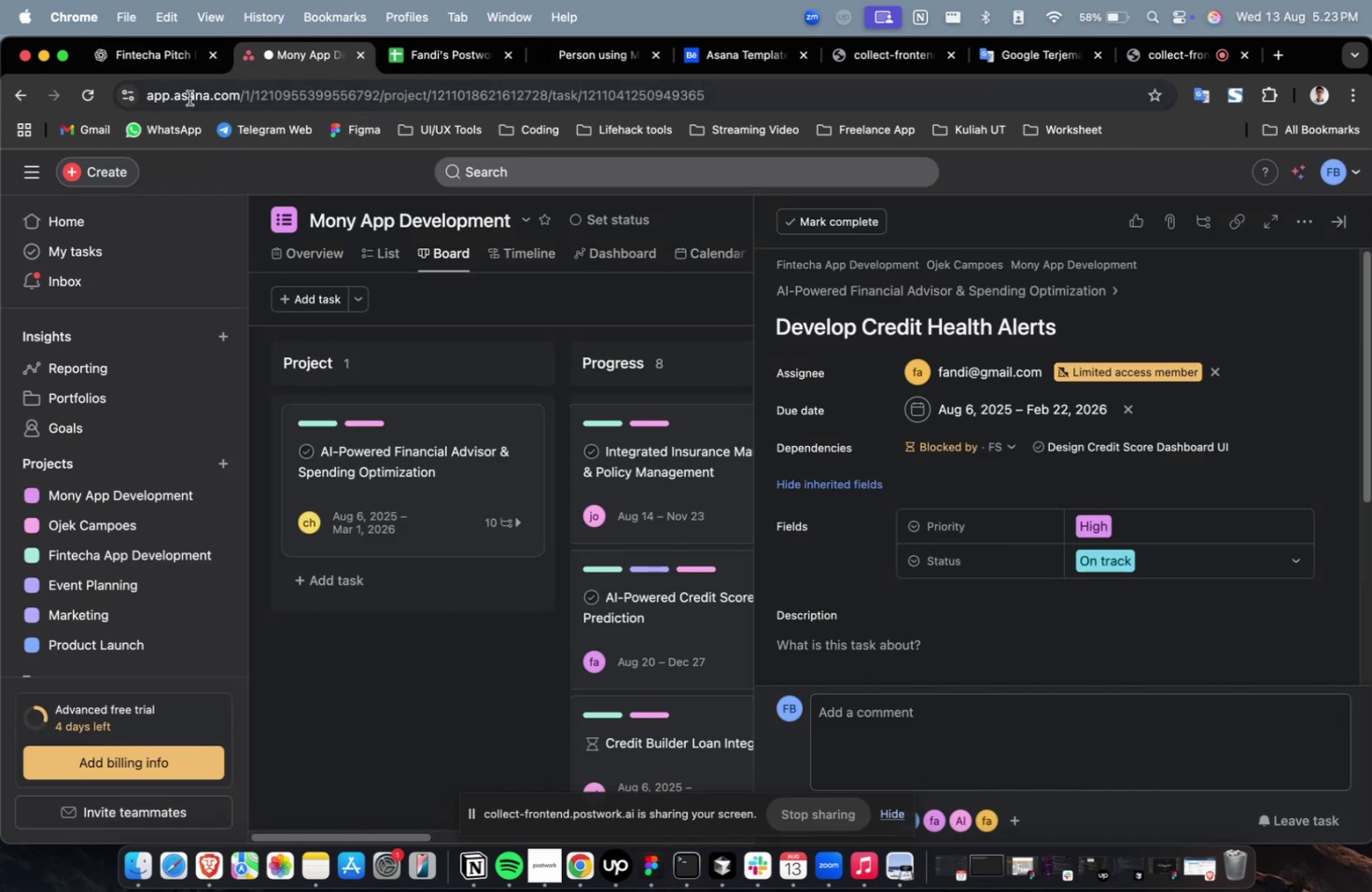 
left_click([125, 64])
 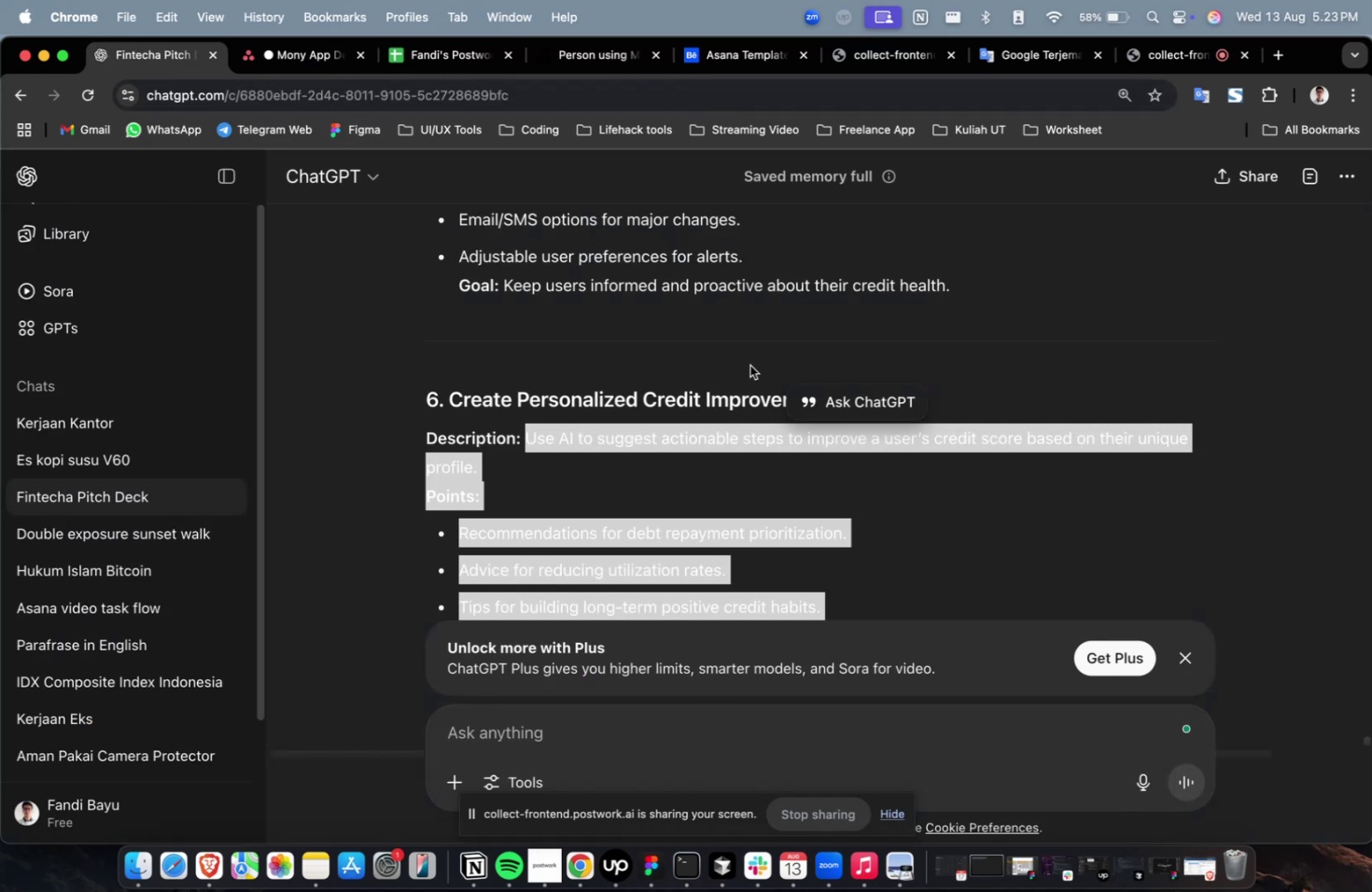 
scroll: coordinate [799, 413], scroll_direction: up, amount: 7.0
 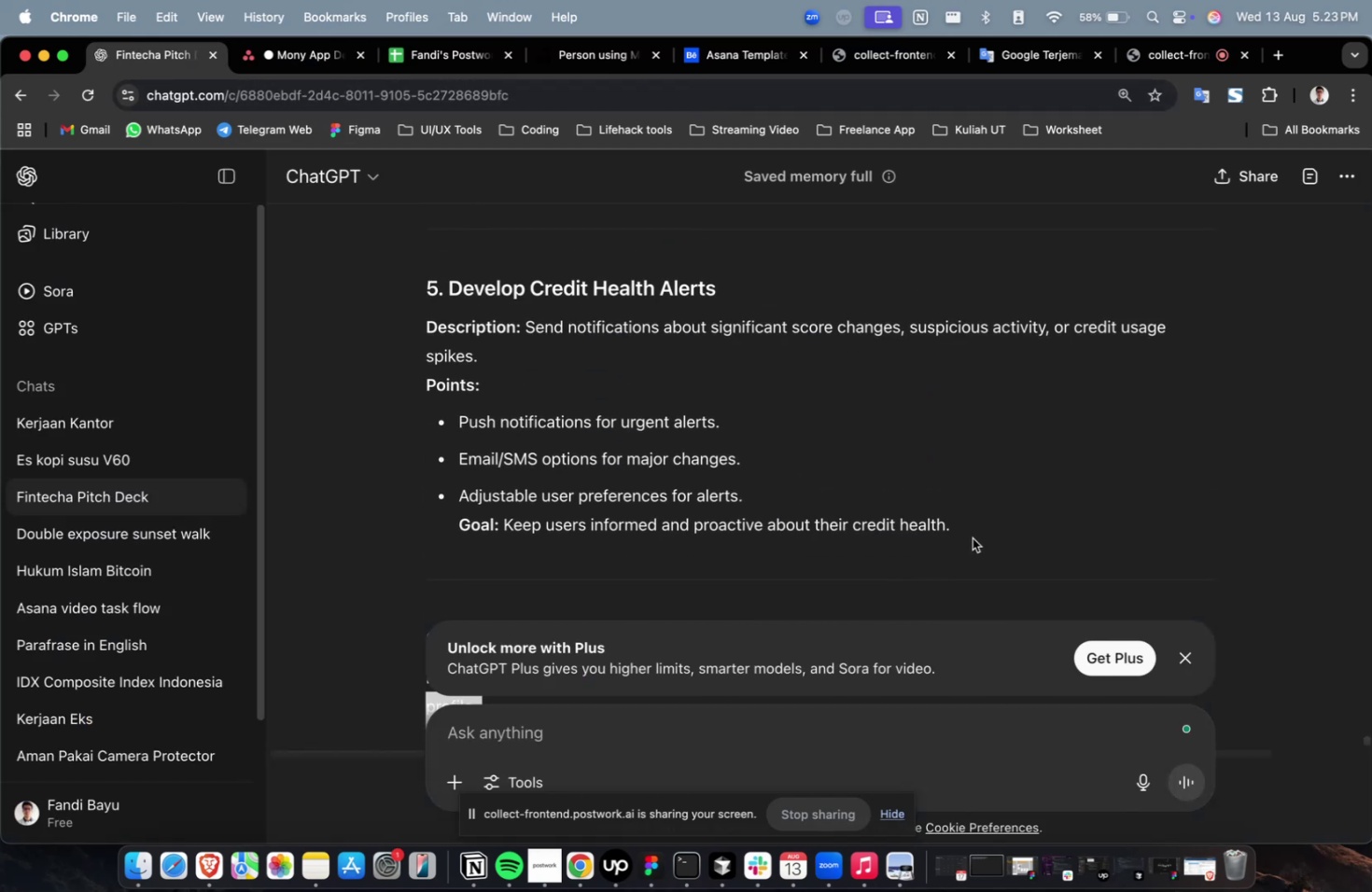 
left_click_drag(start_coordinate=[973, 536], to_coordinate=[528, 336])
 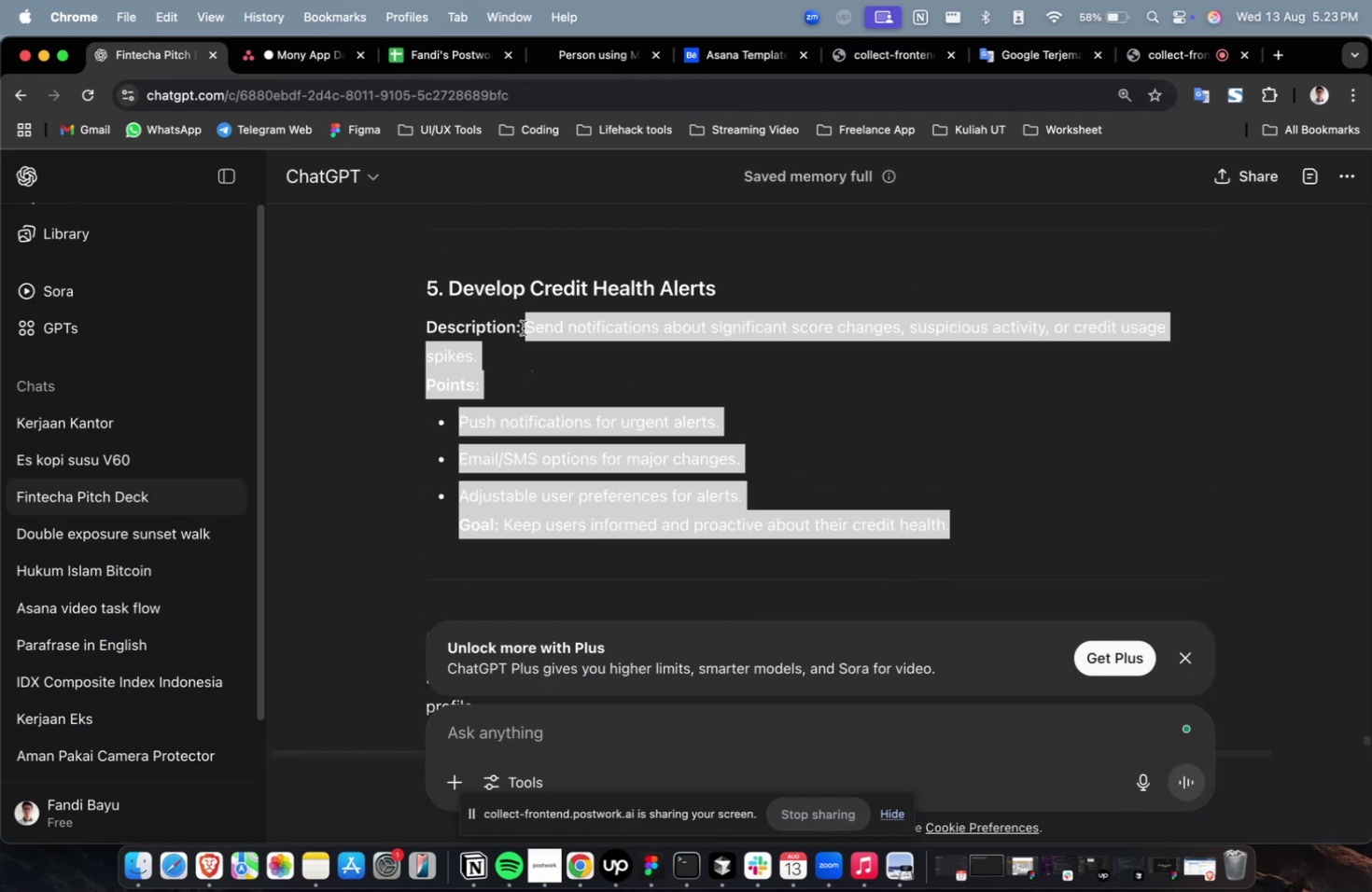 
key(Meta+C)
 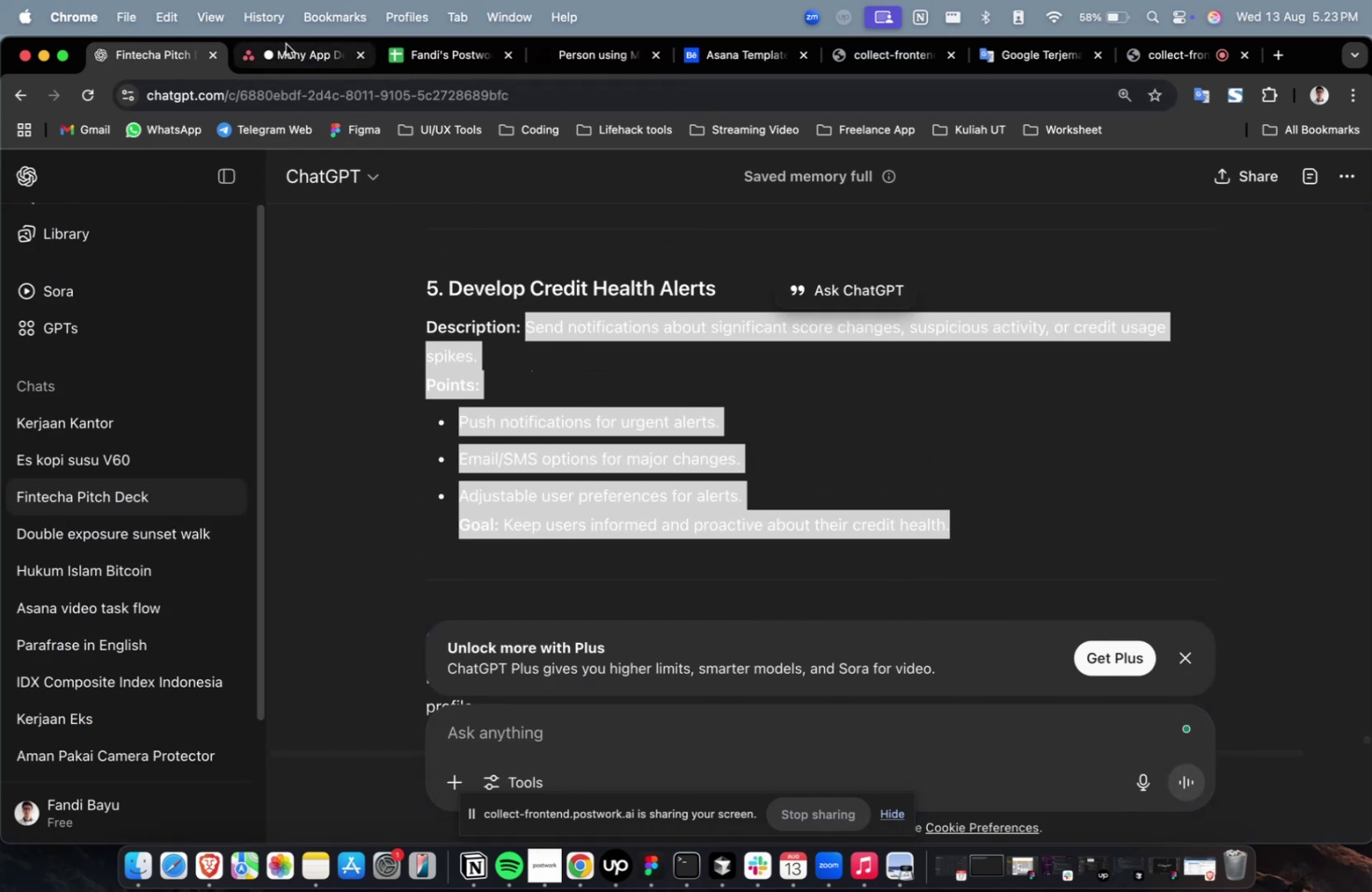 
left_click([286, 44])
 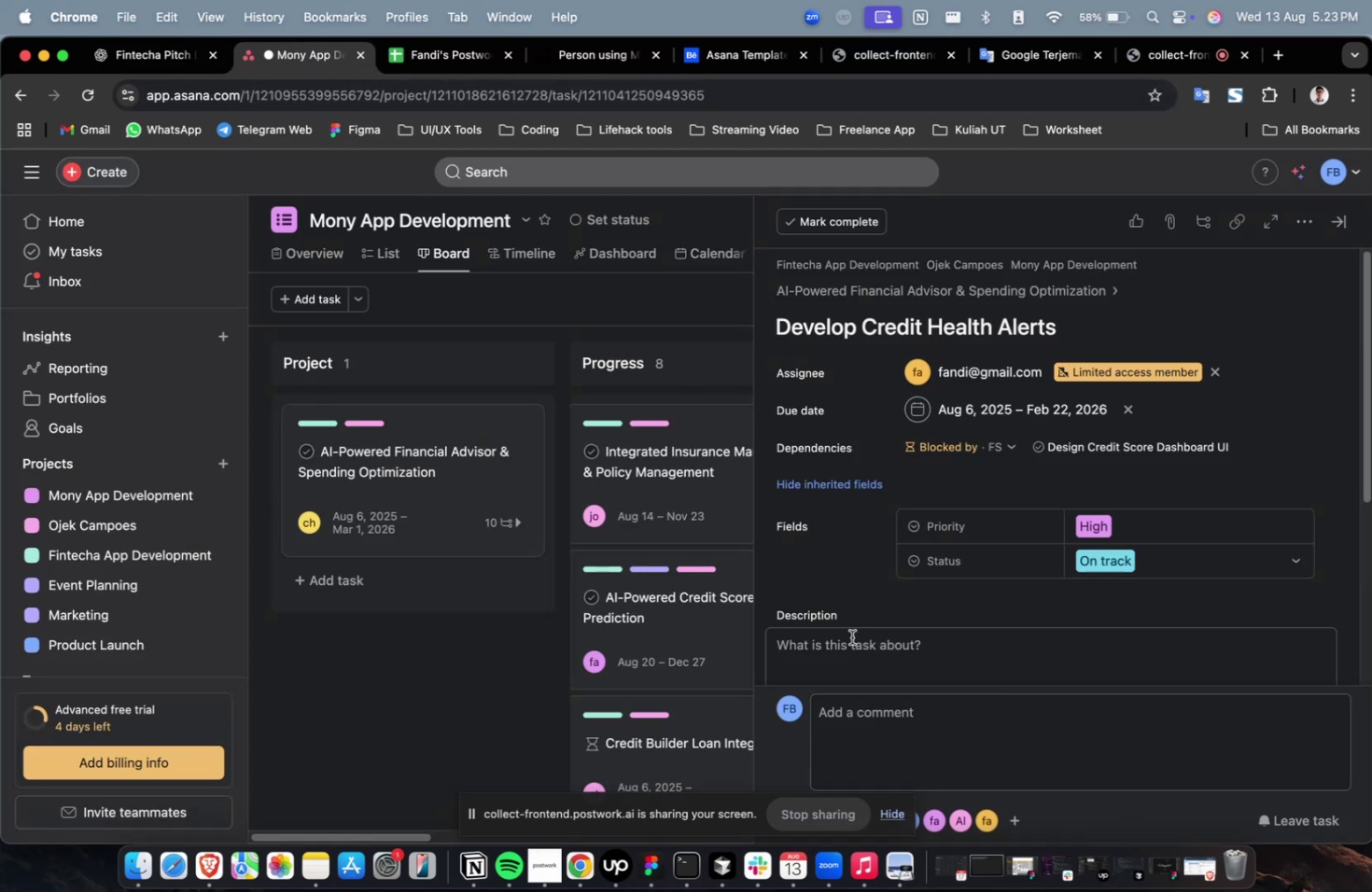 
left_click([851, 642])
 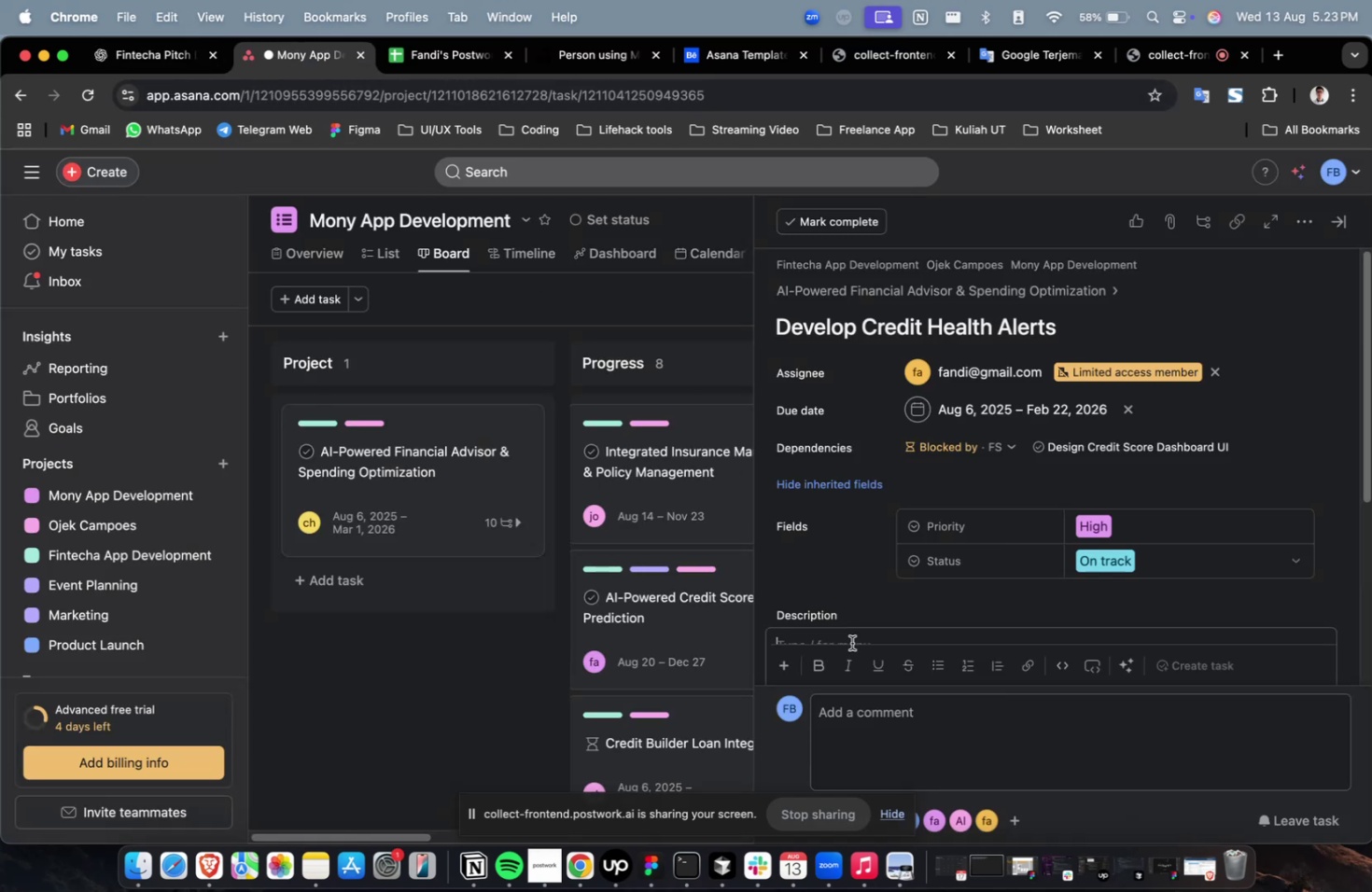 
key(Meta+V)
 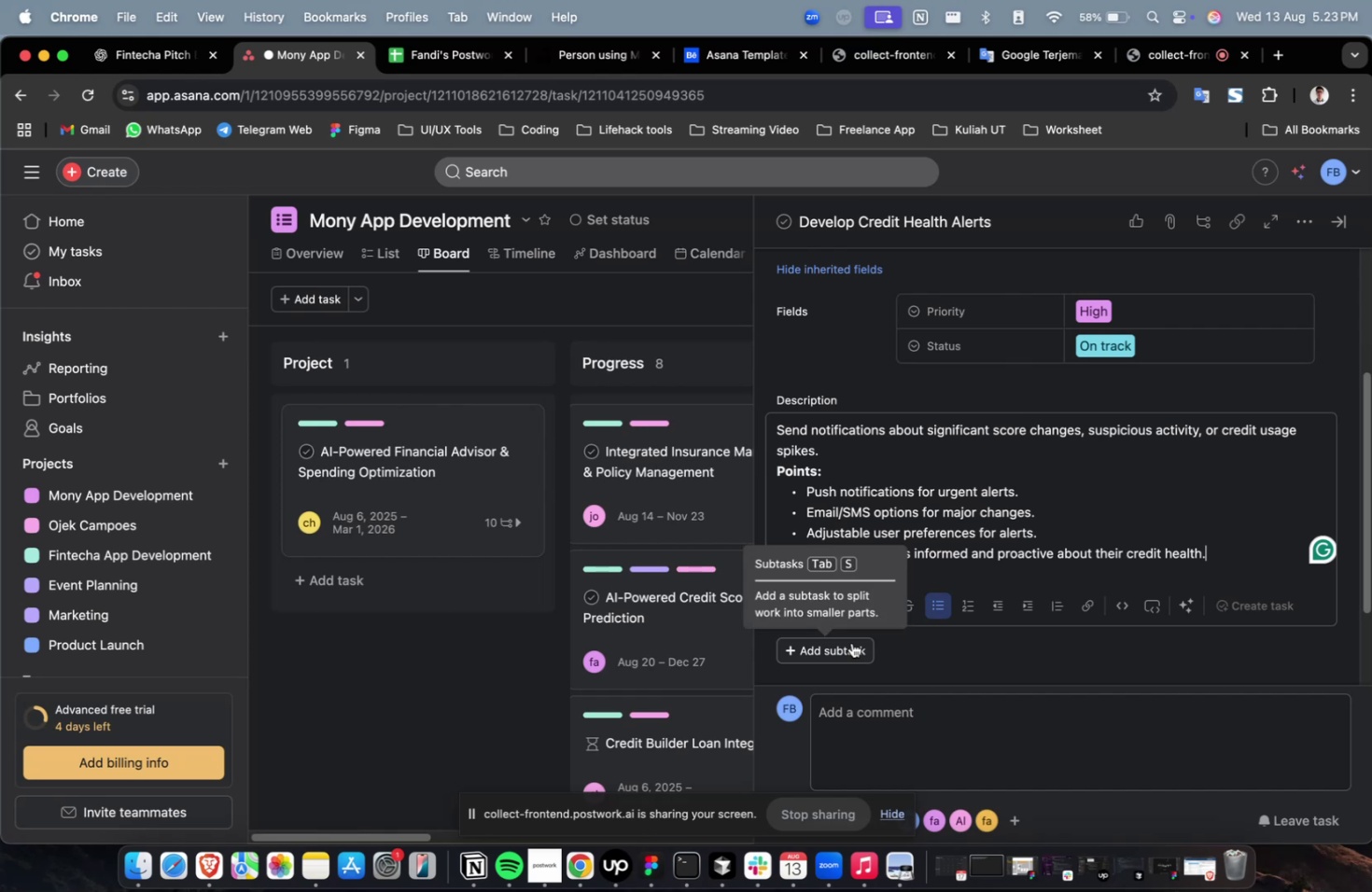 
scroll: coordinate [851, 642], scroll_direction: down, amount: 31.0
 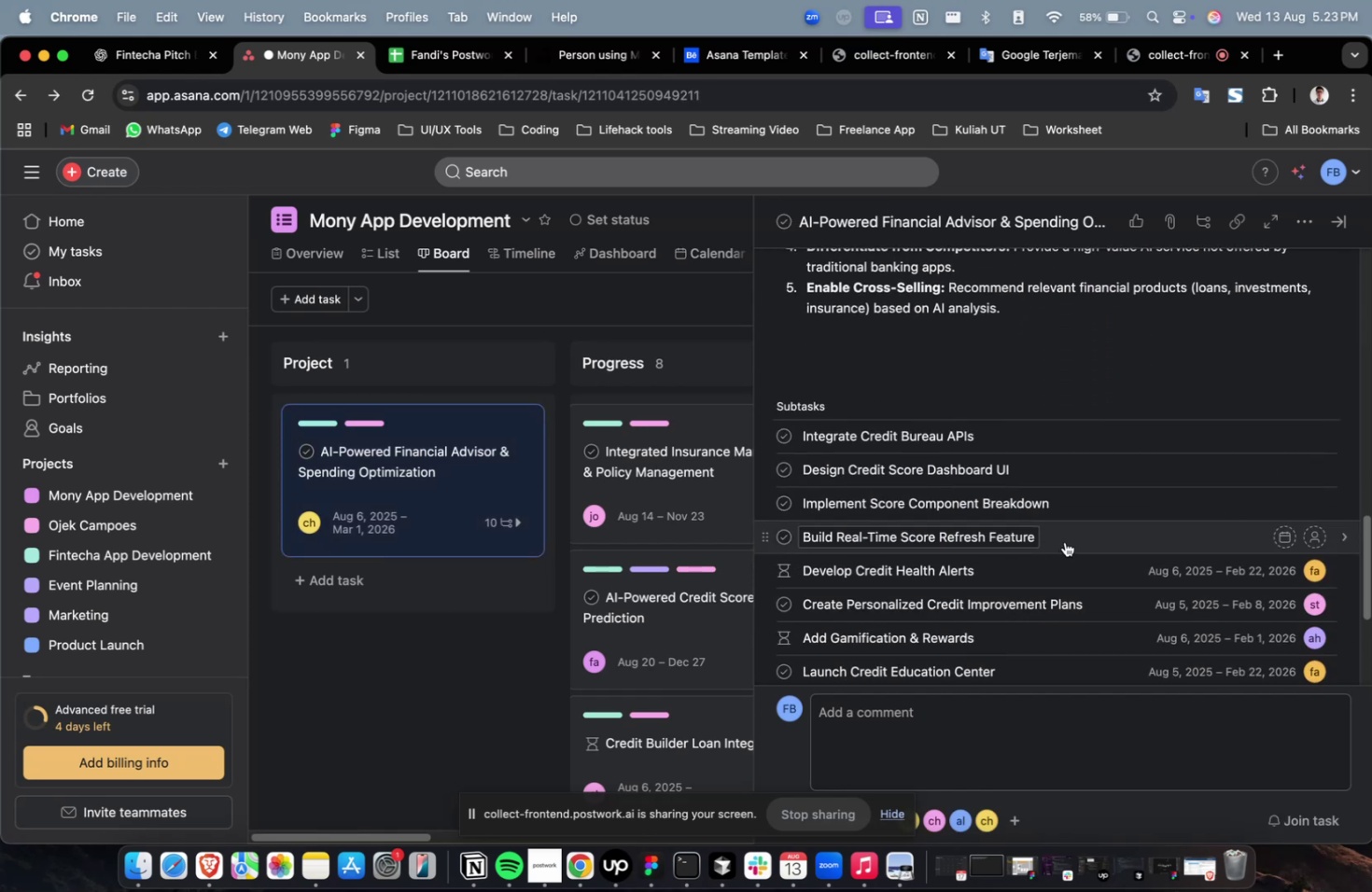 
left_click([1064, 541])
 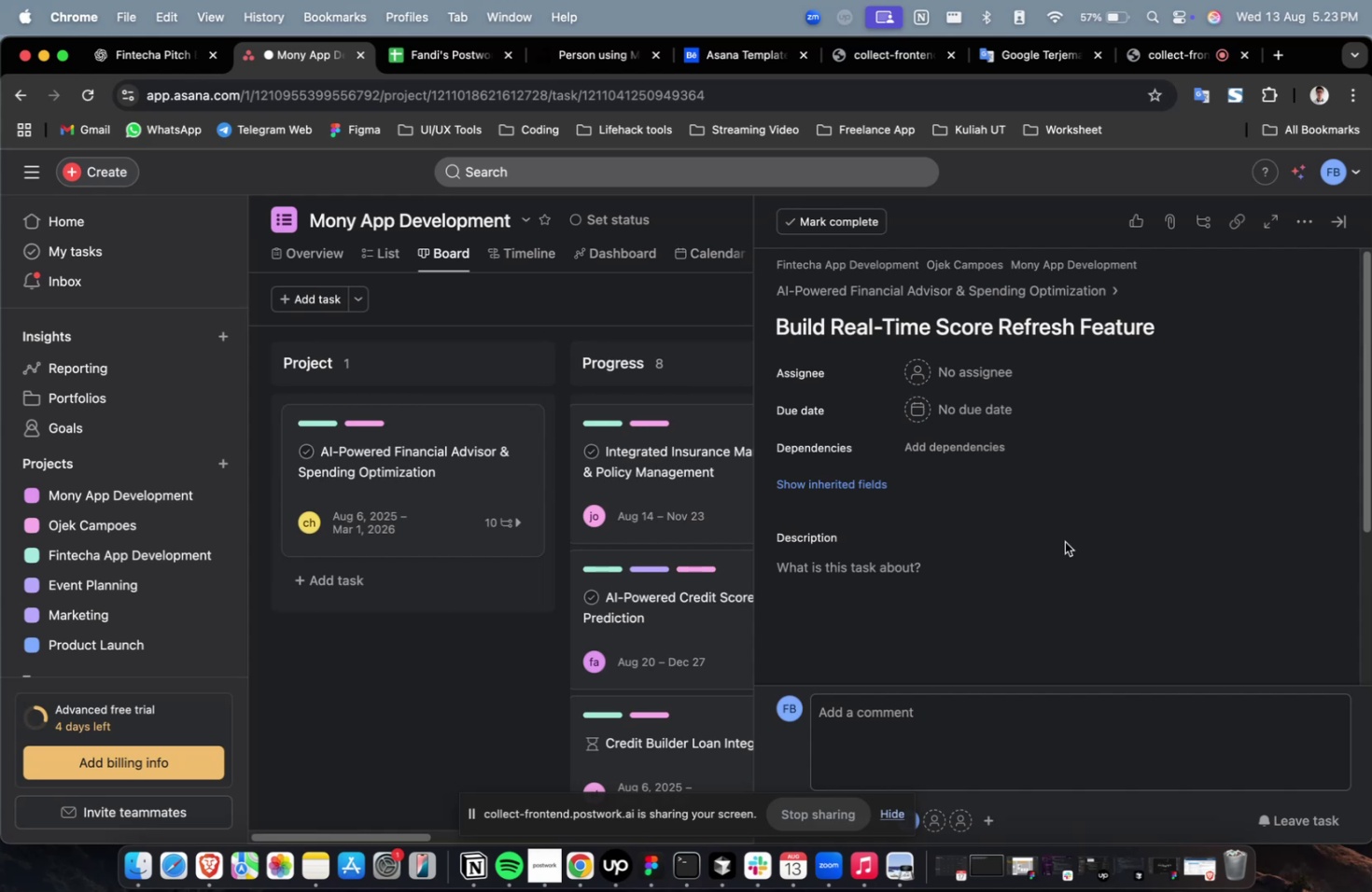 
wait(28.99)
 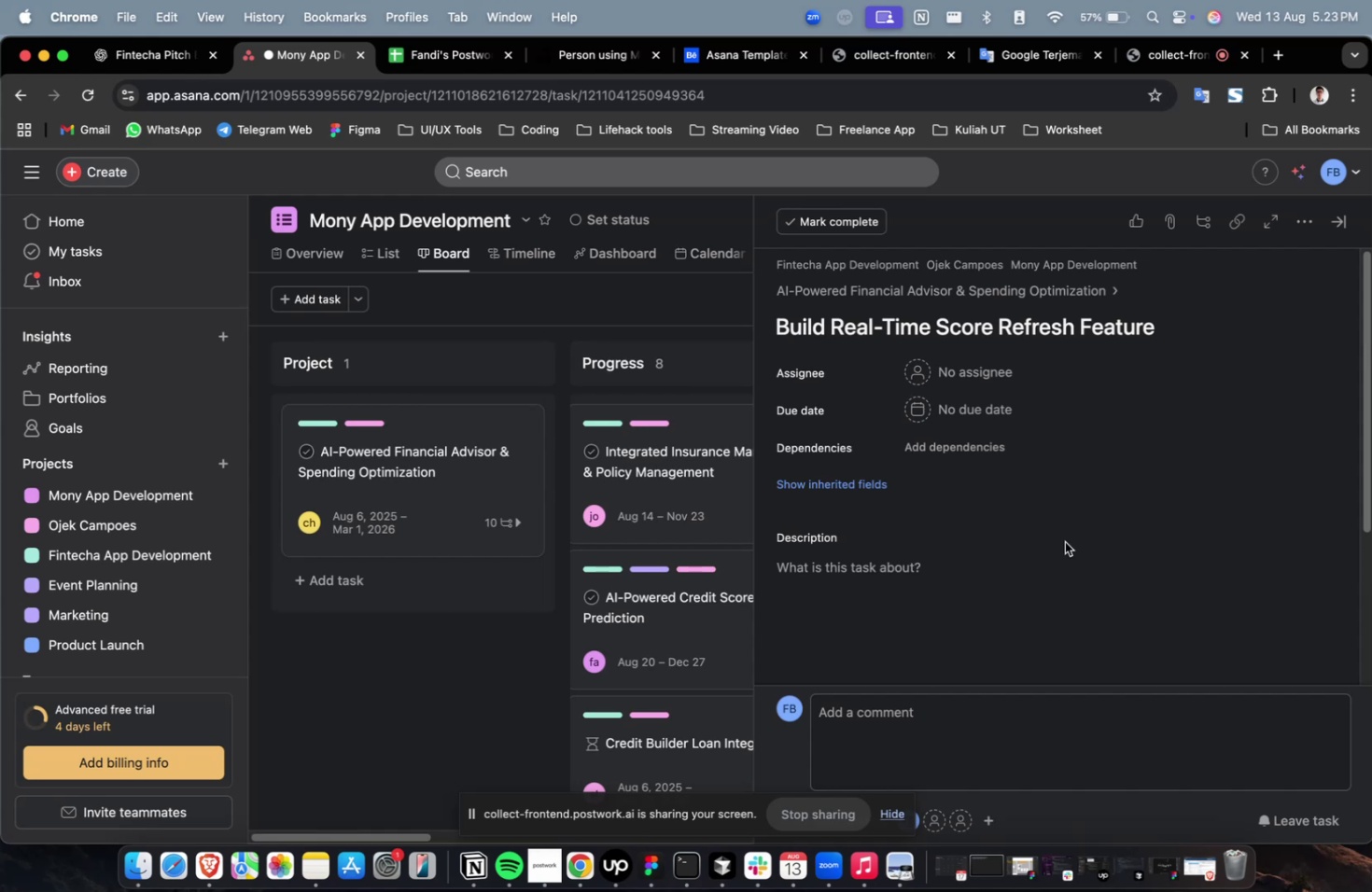 
left_click([985, 376])
 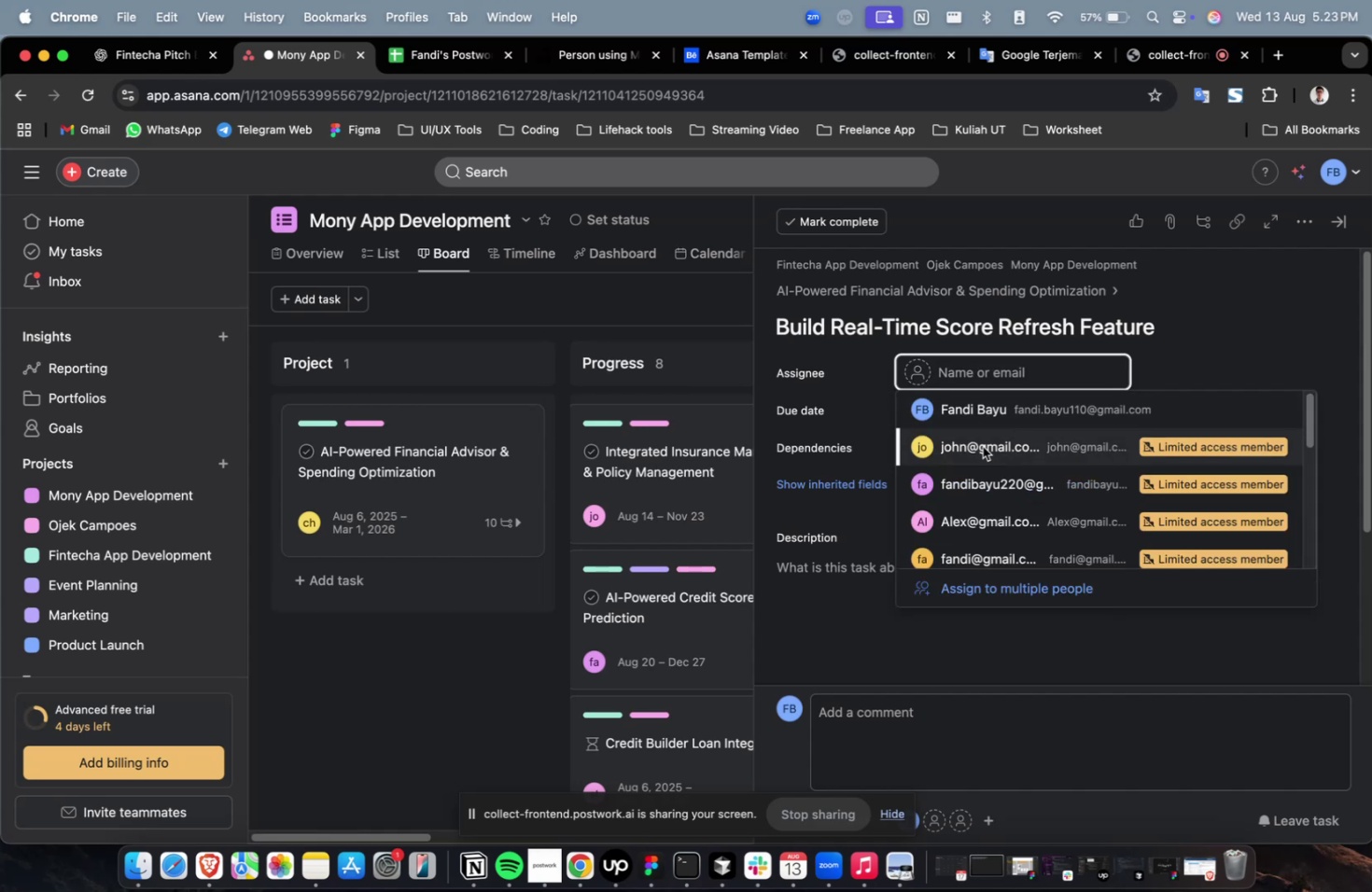 
left_click([982, 446])
 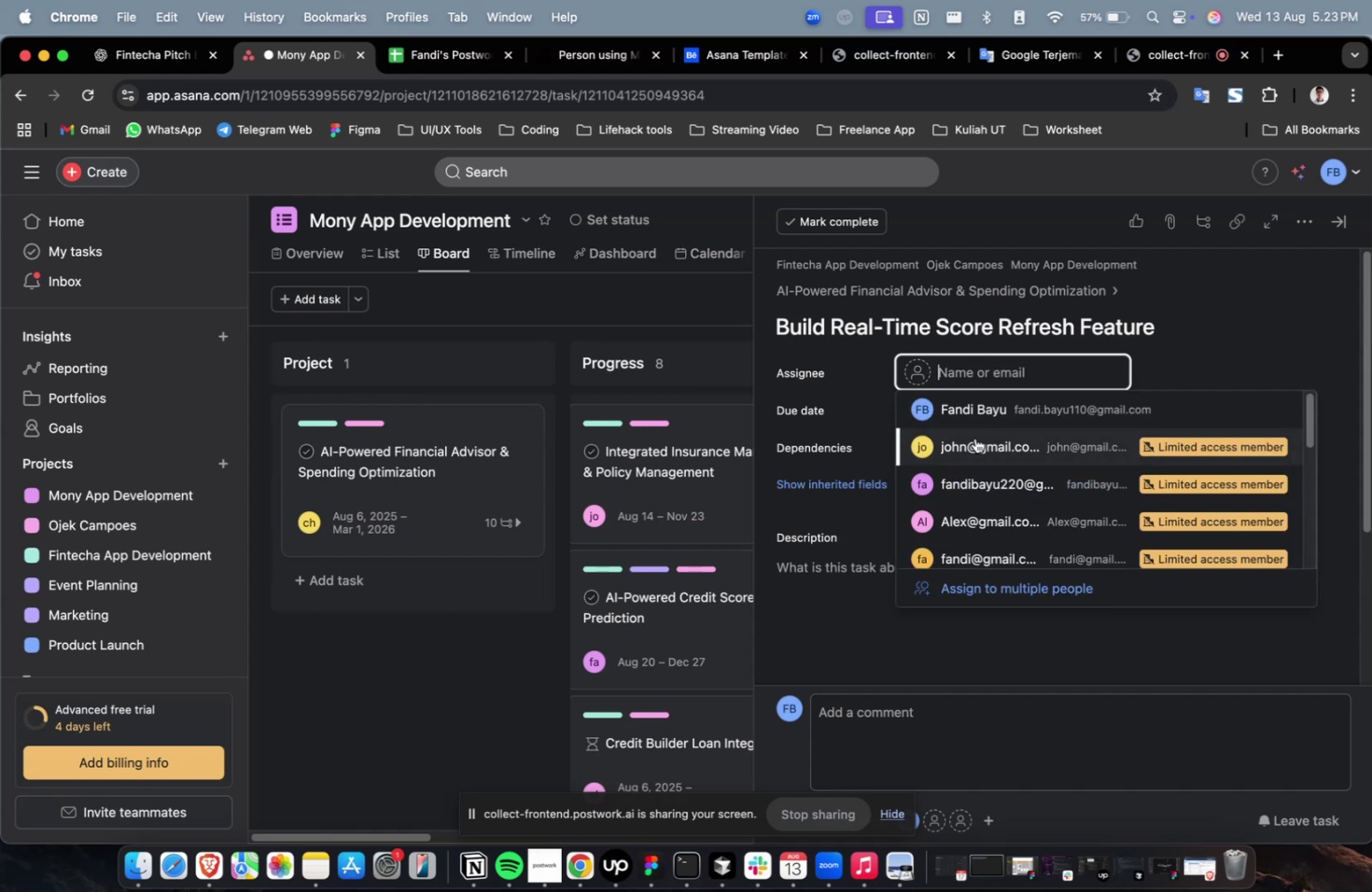 
double_click([974, 438])
 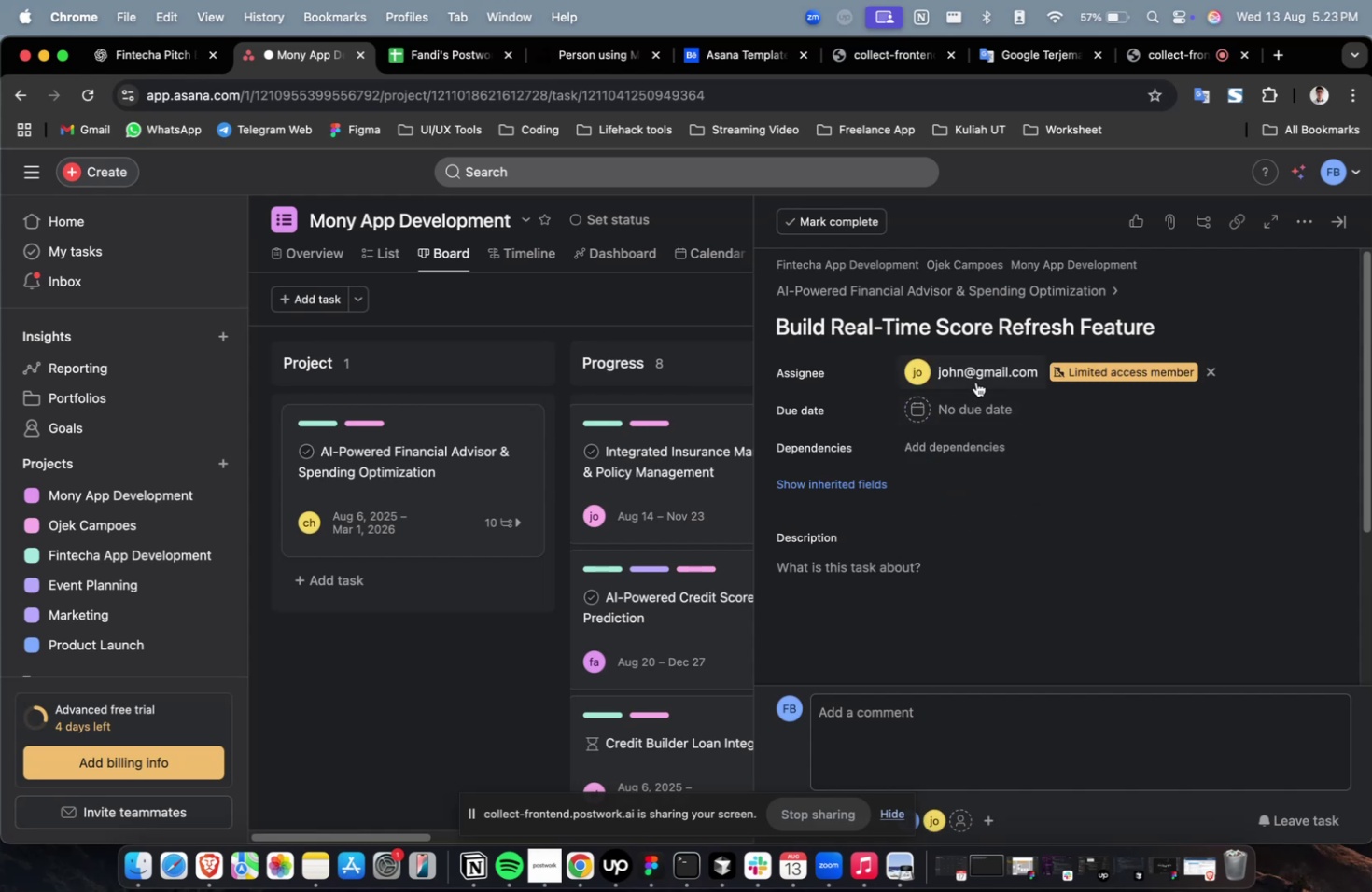 
triple_click([975, 382])
 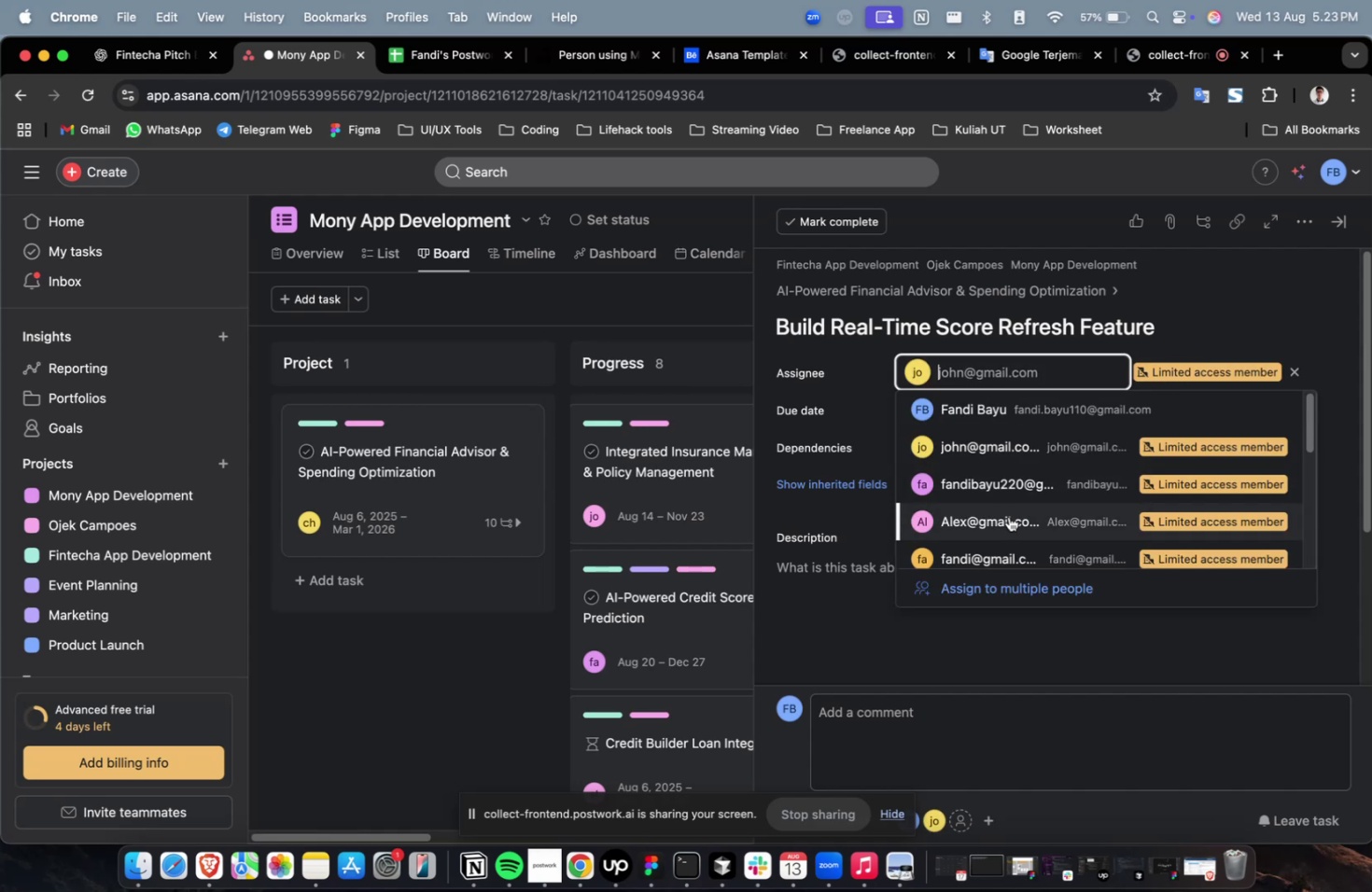 
triple_click([1008, 516])
 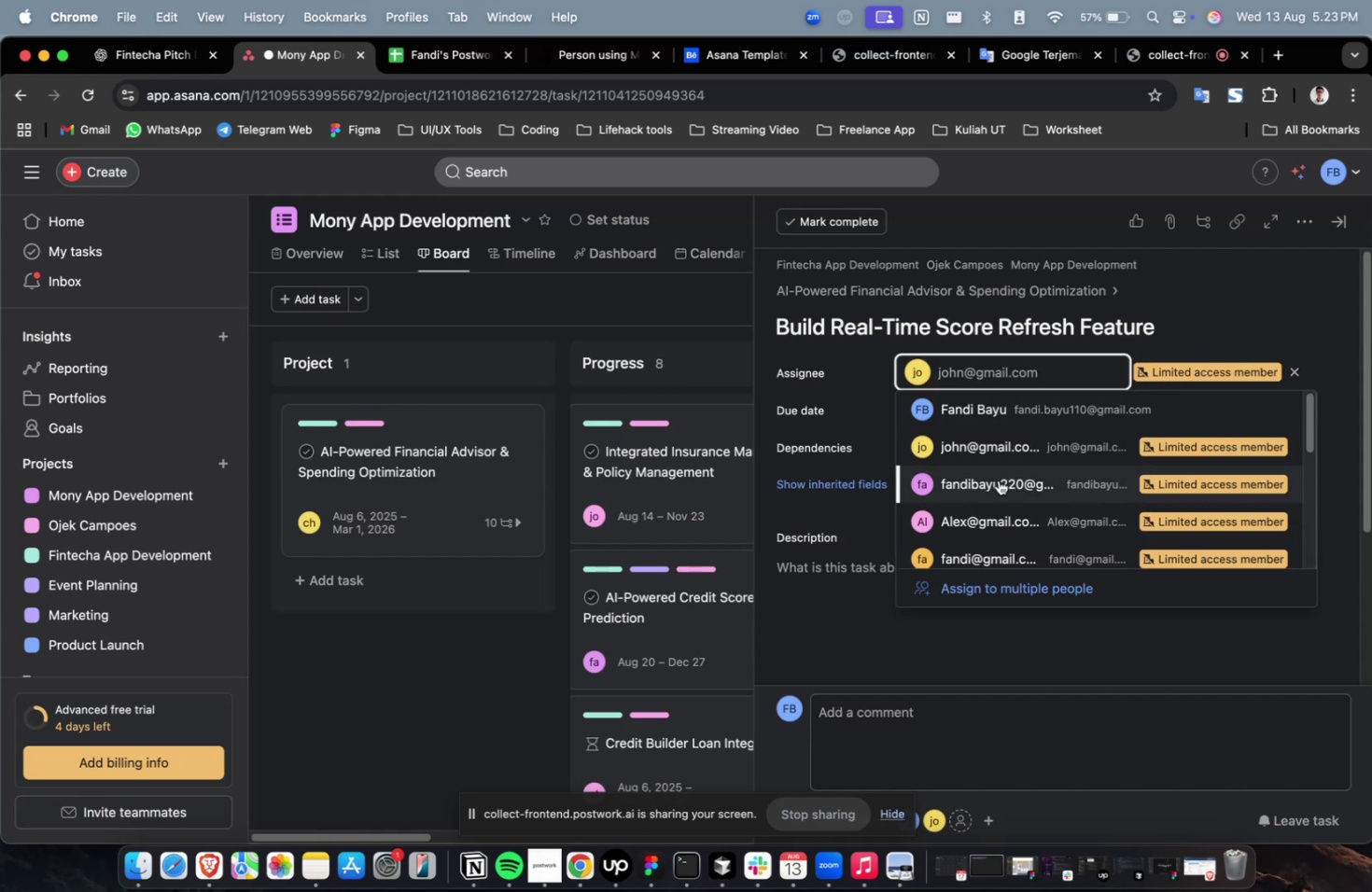 
triple_click([998, 480])
 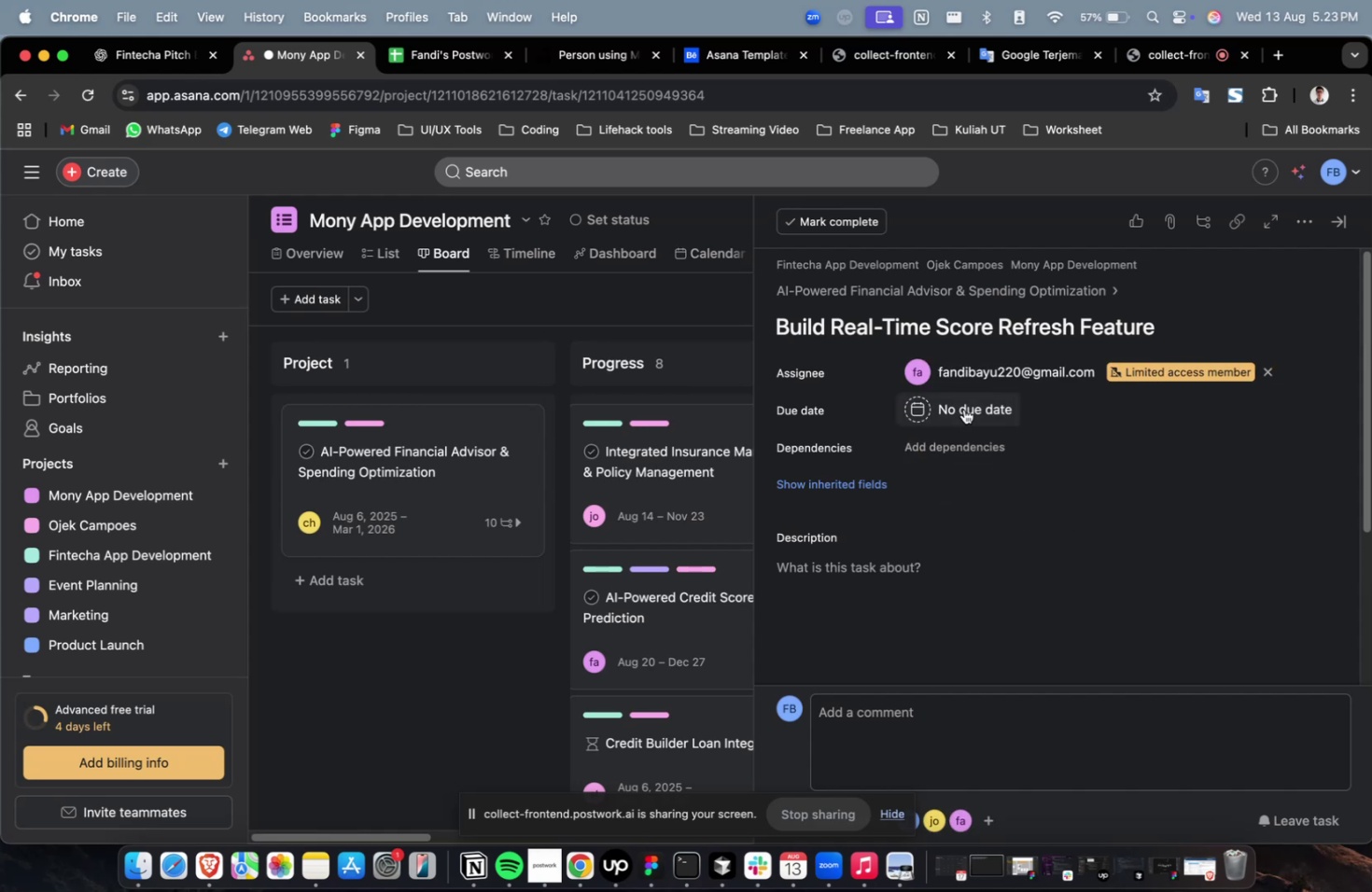 
triple_click([963, 409])
 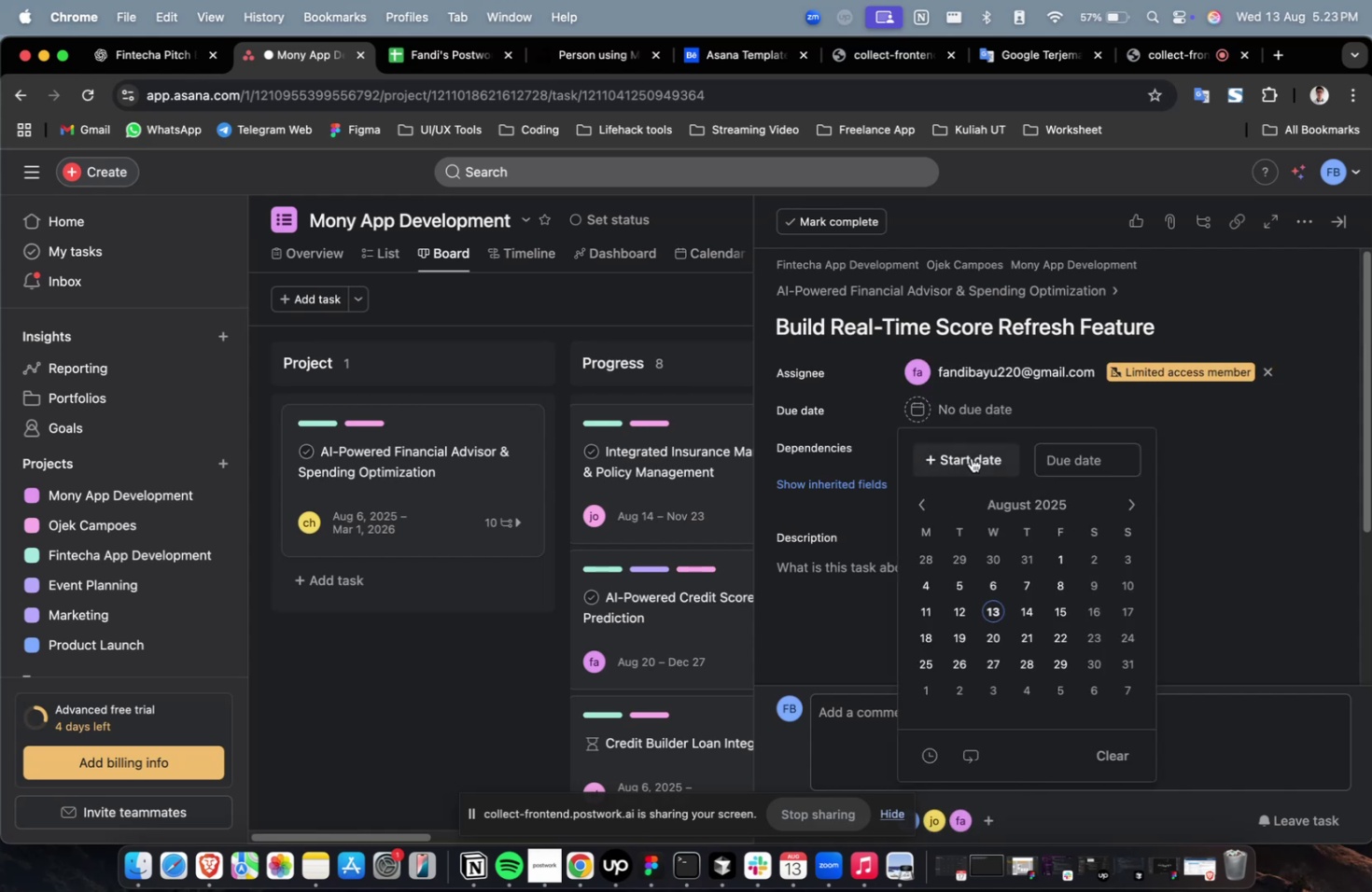 
triple_click([971, 457])
 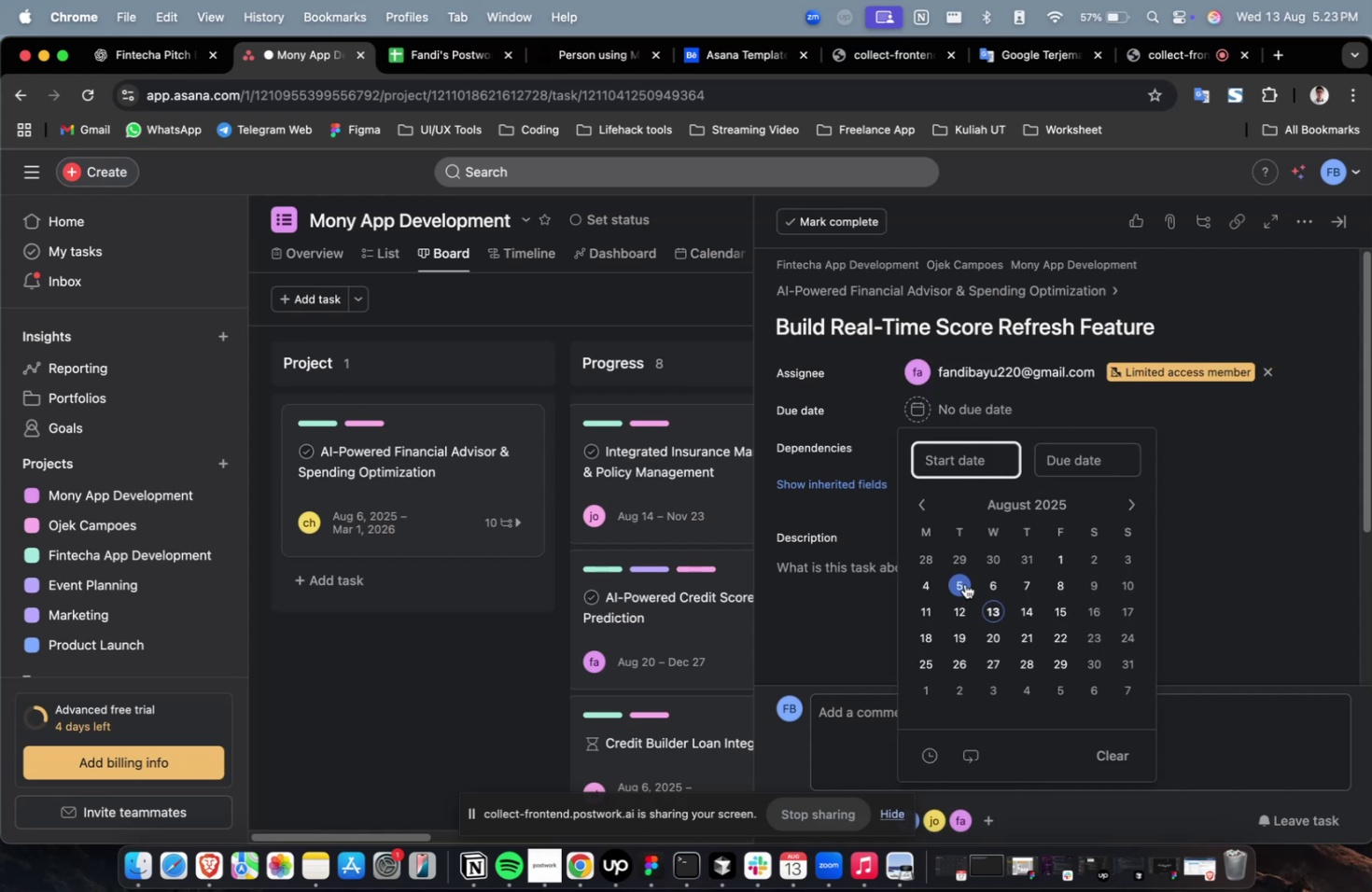 
triple_click([965, 580])
 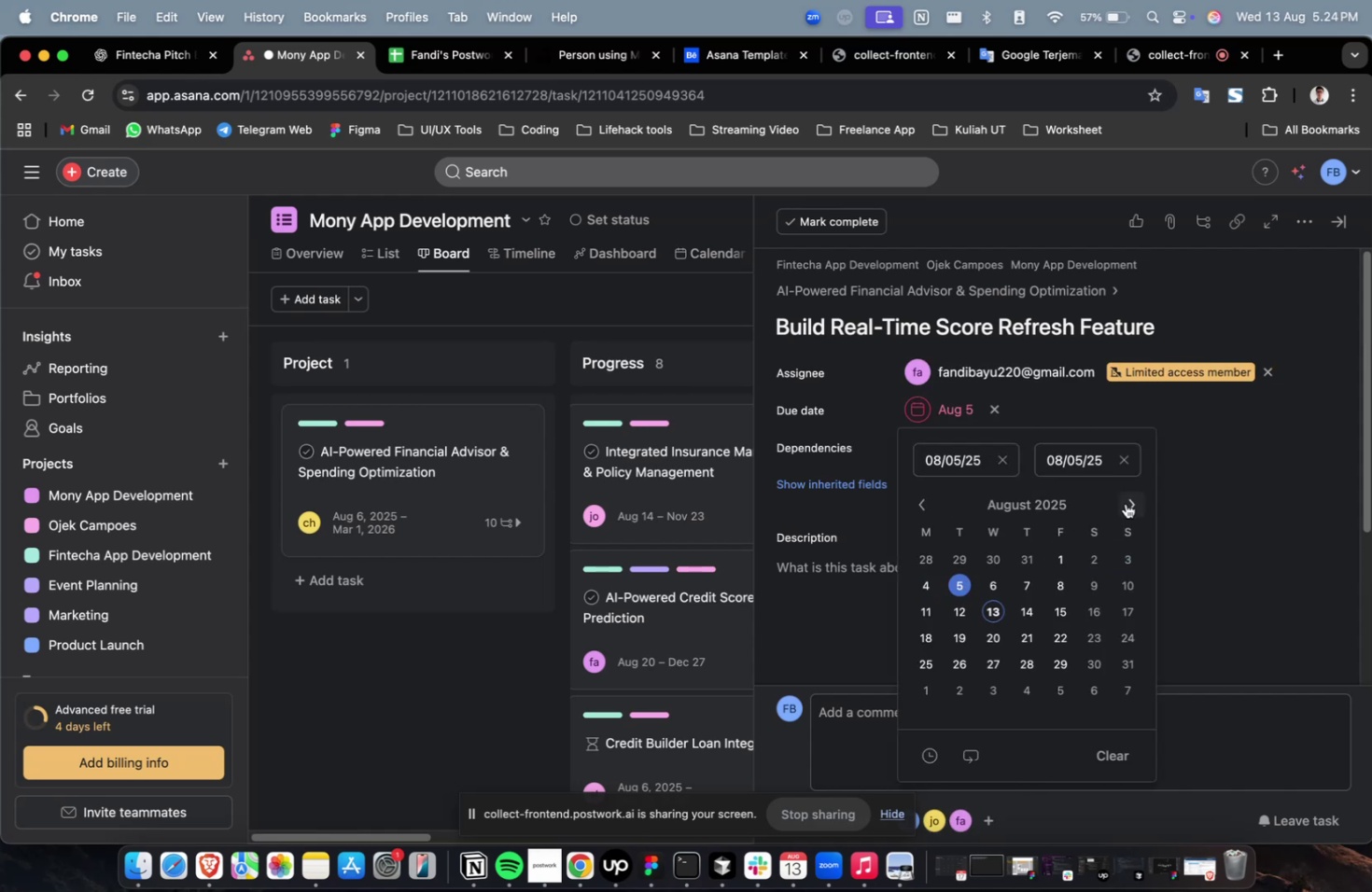 
triple_click([1125, 502])
 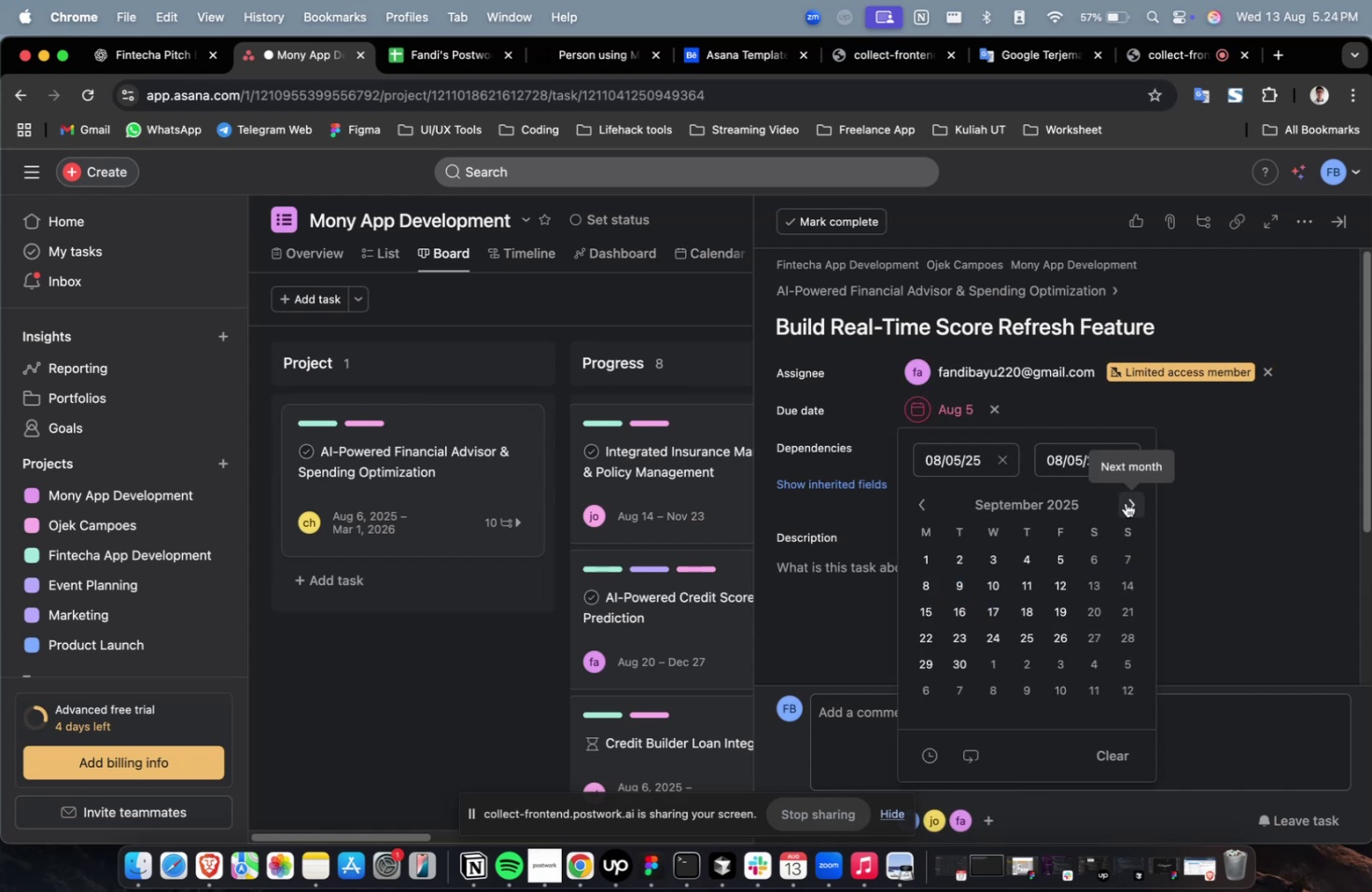 
triple_click([1125, 502])
 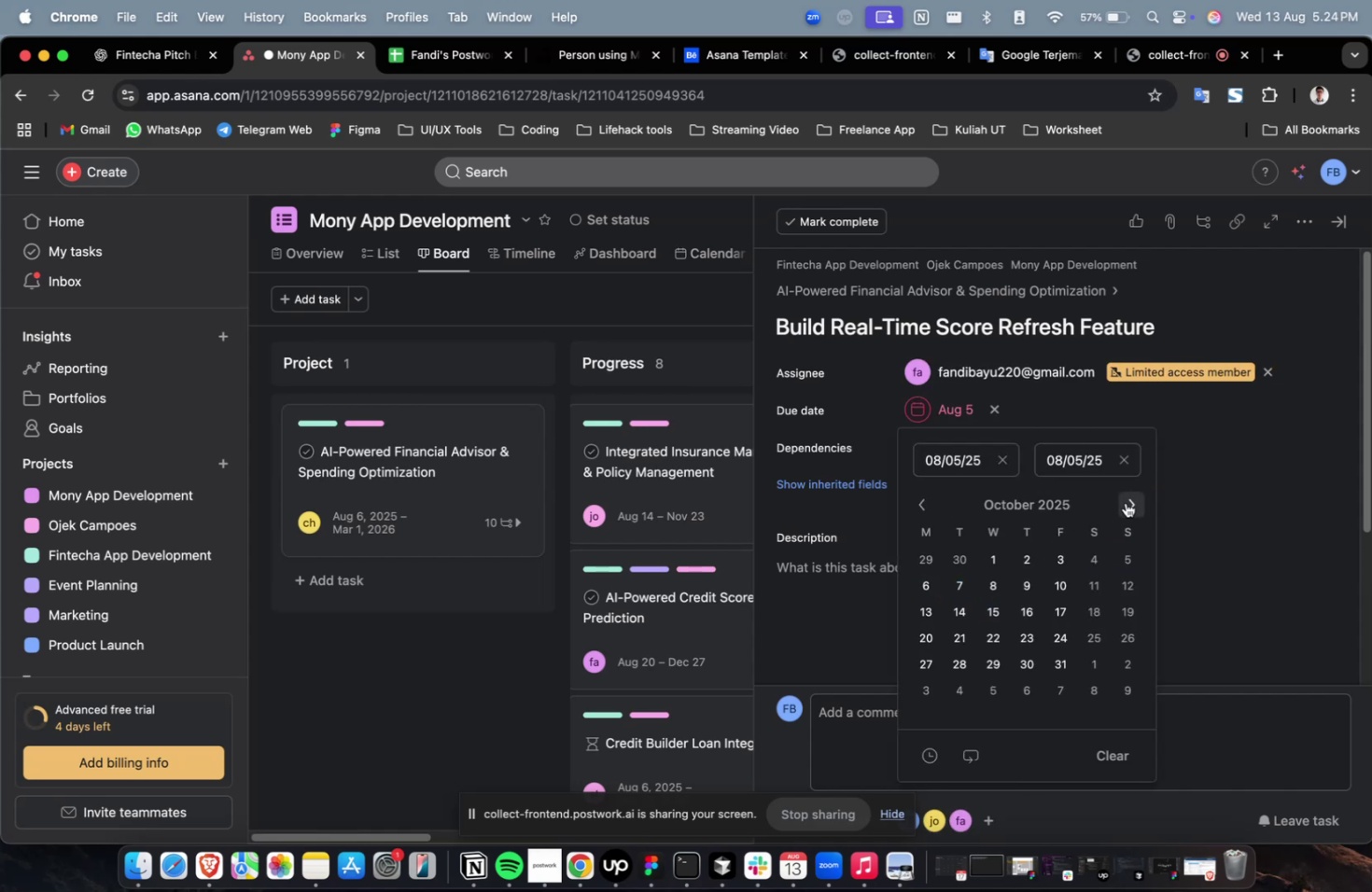 
triple_click([1125, 502])
 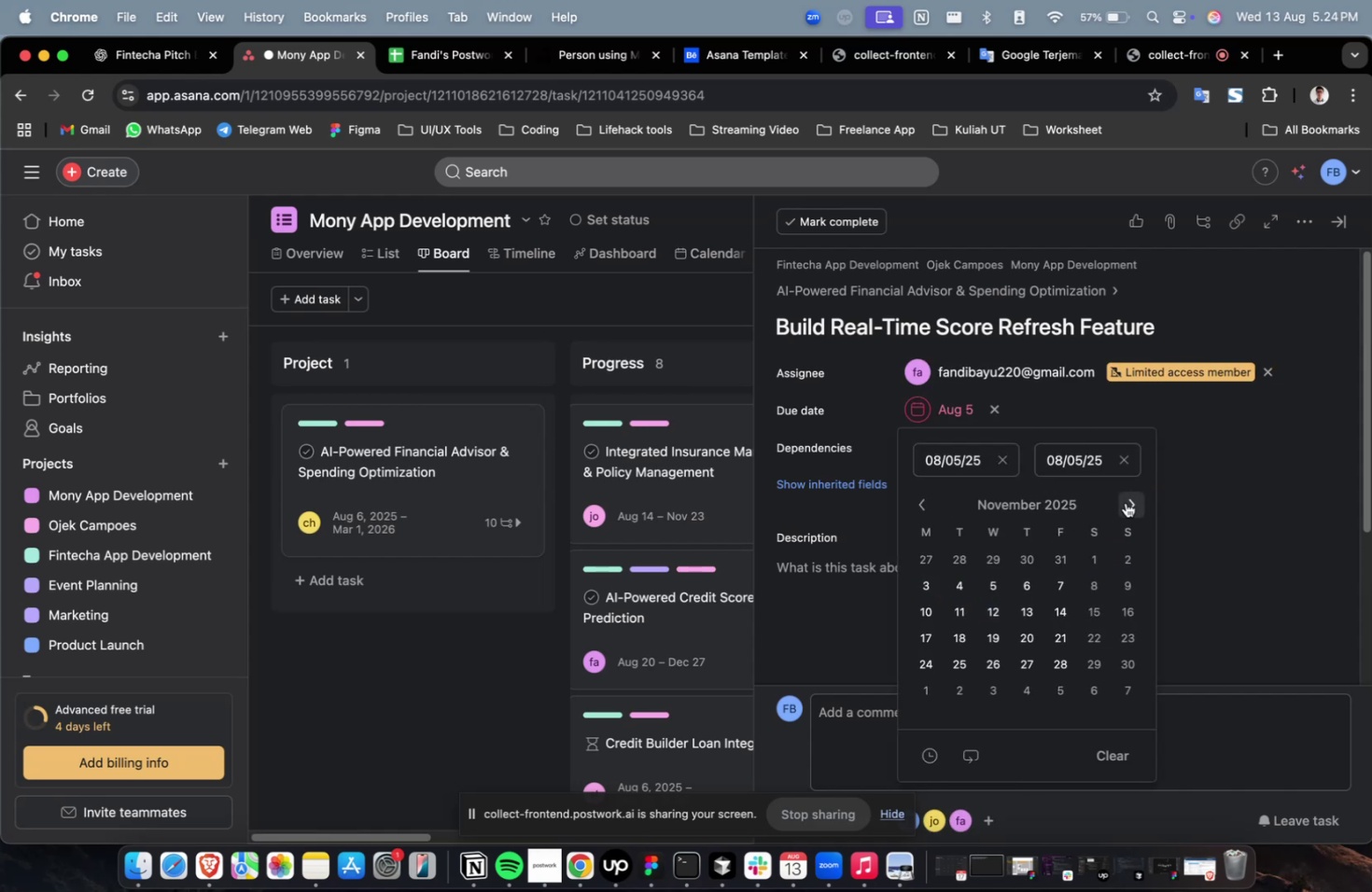 
triple_click([1125, 502])
 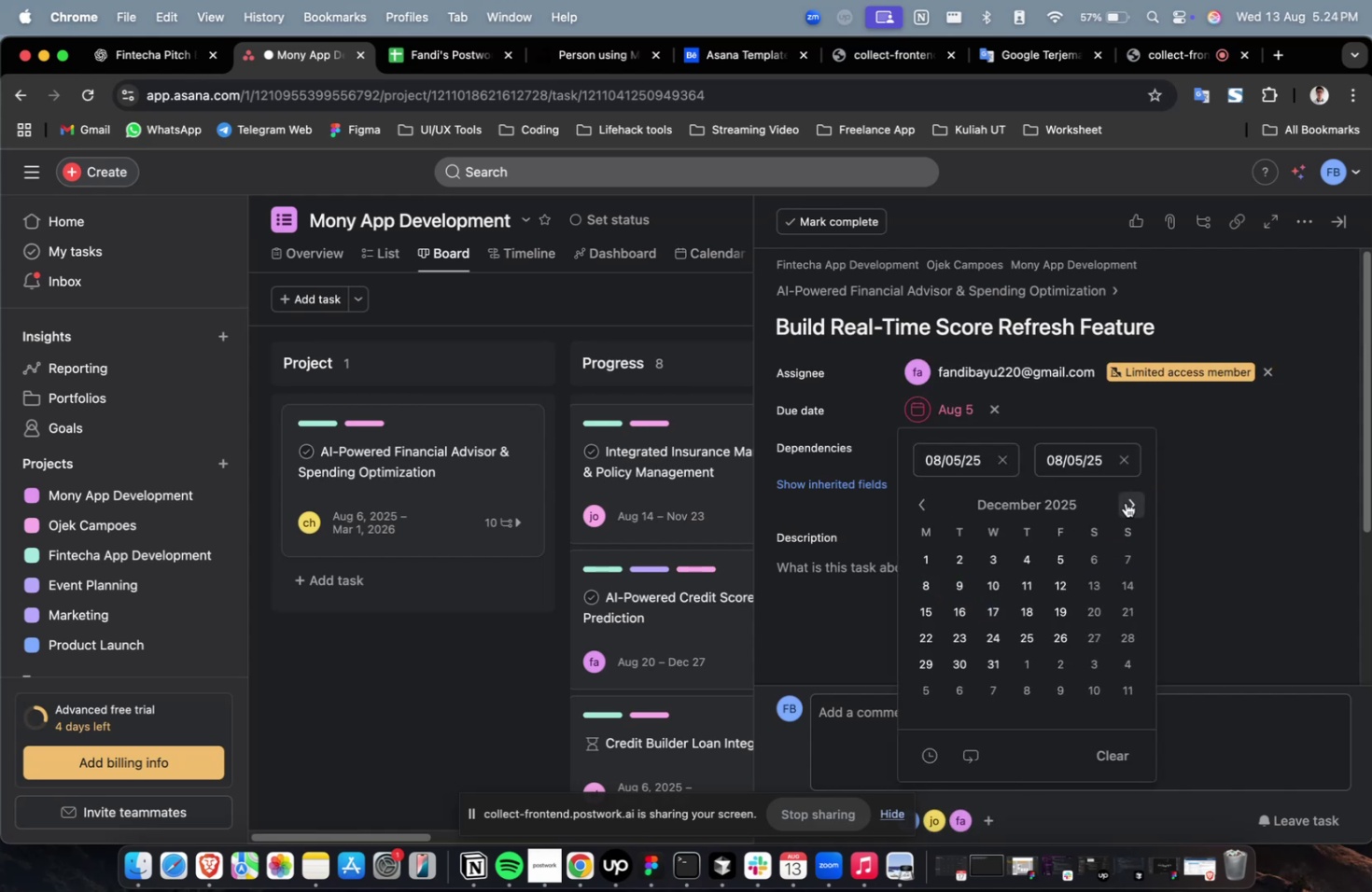 
triple_click([1125, 502])
 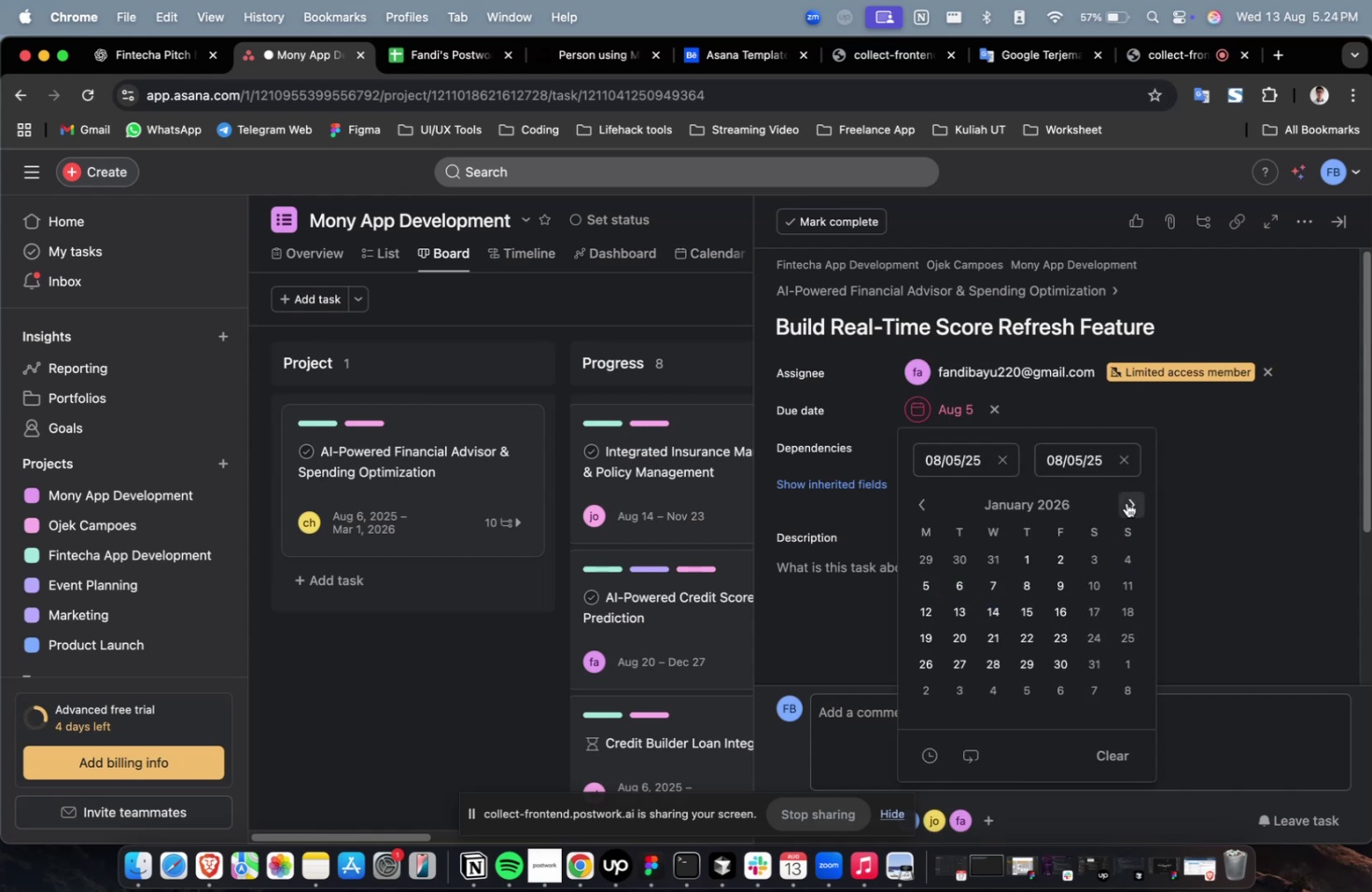 
triple_click([1126, 502])
 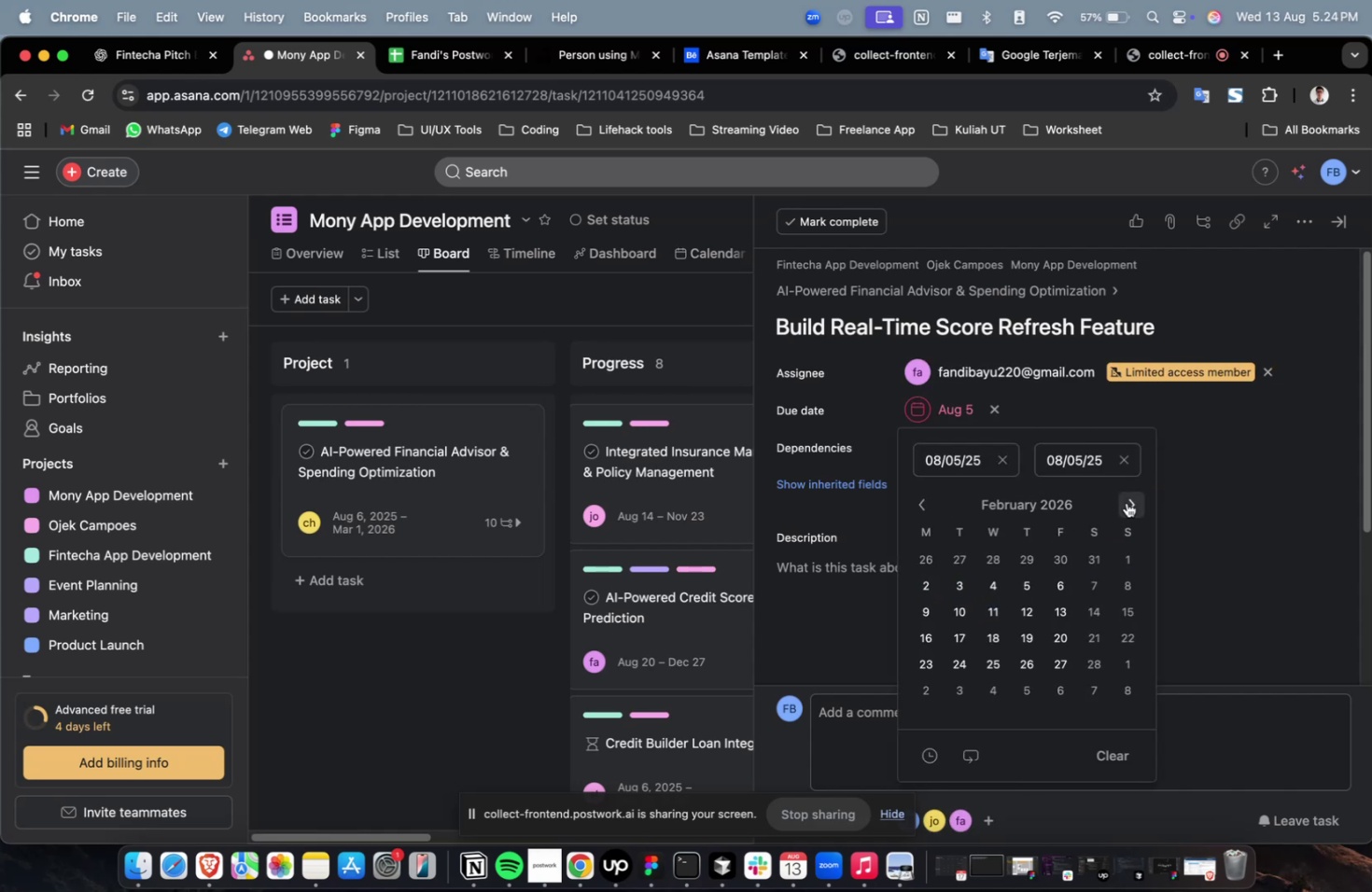 
triple_click([1126, 502])
 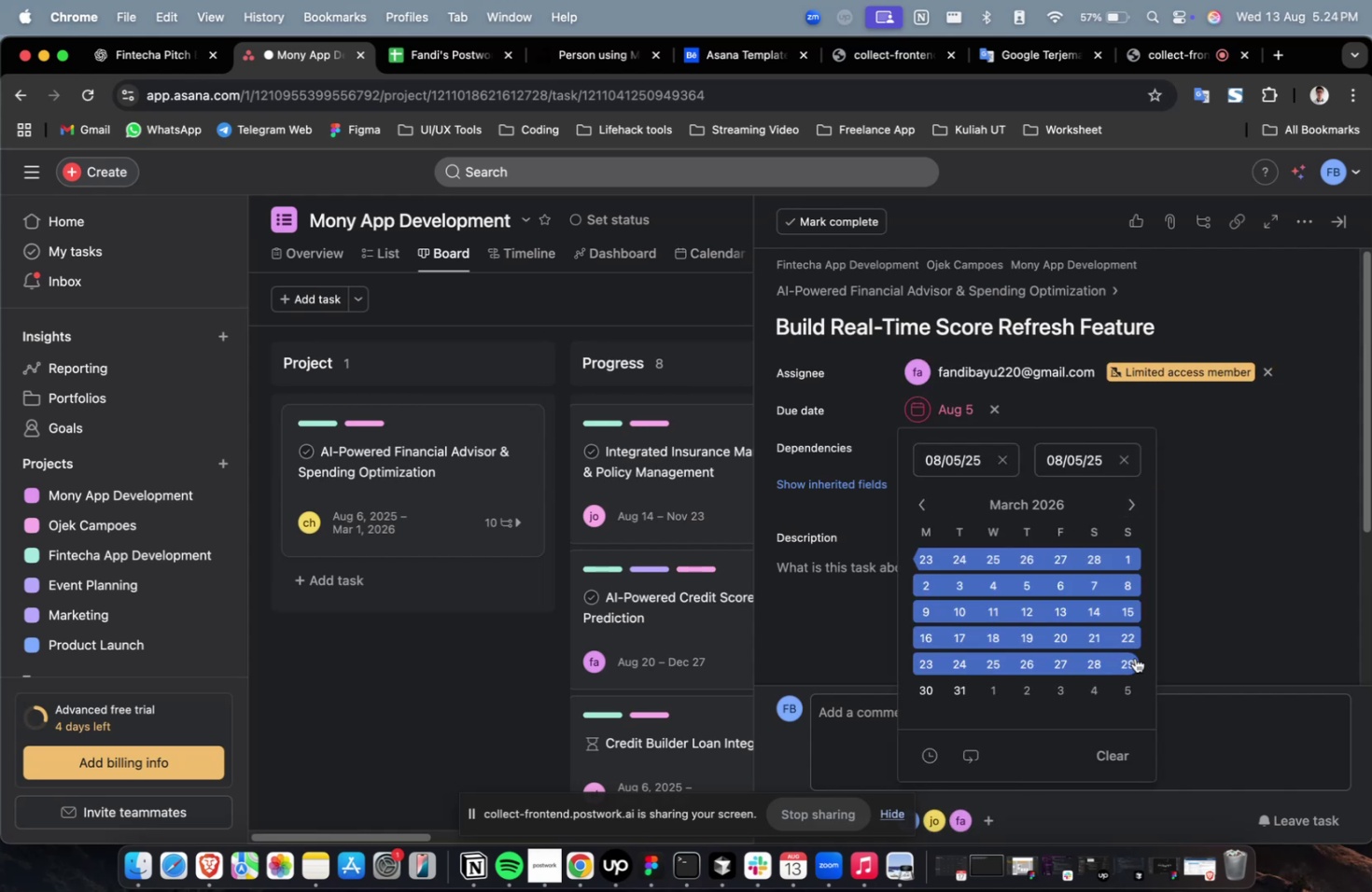 
triple_click([1134, 657])
 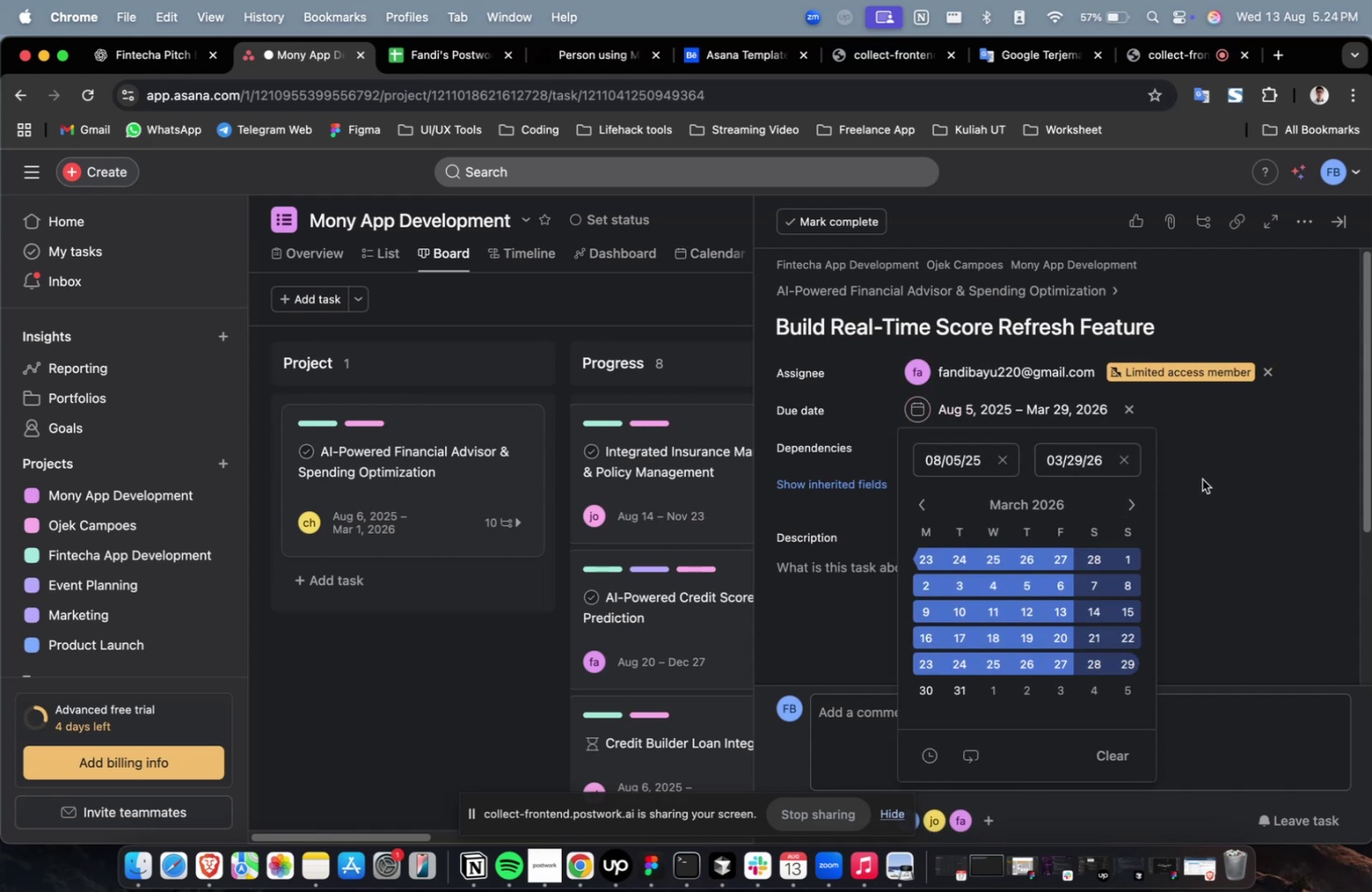 
triple_click([1201, 479])
 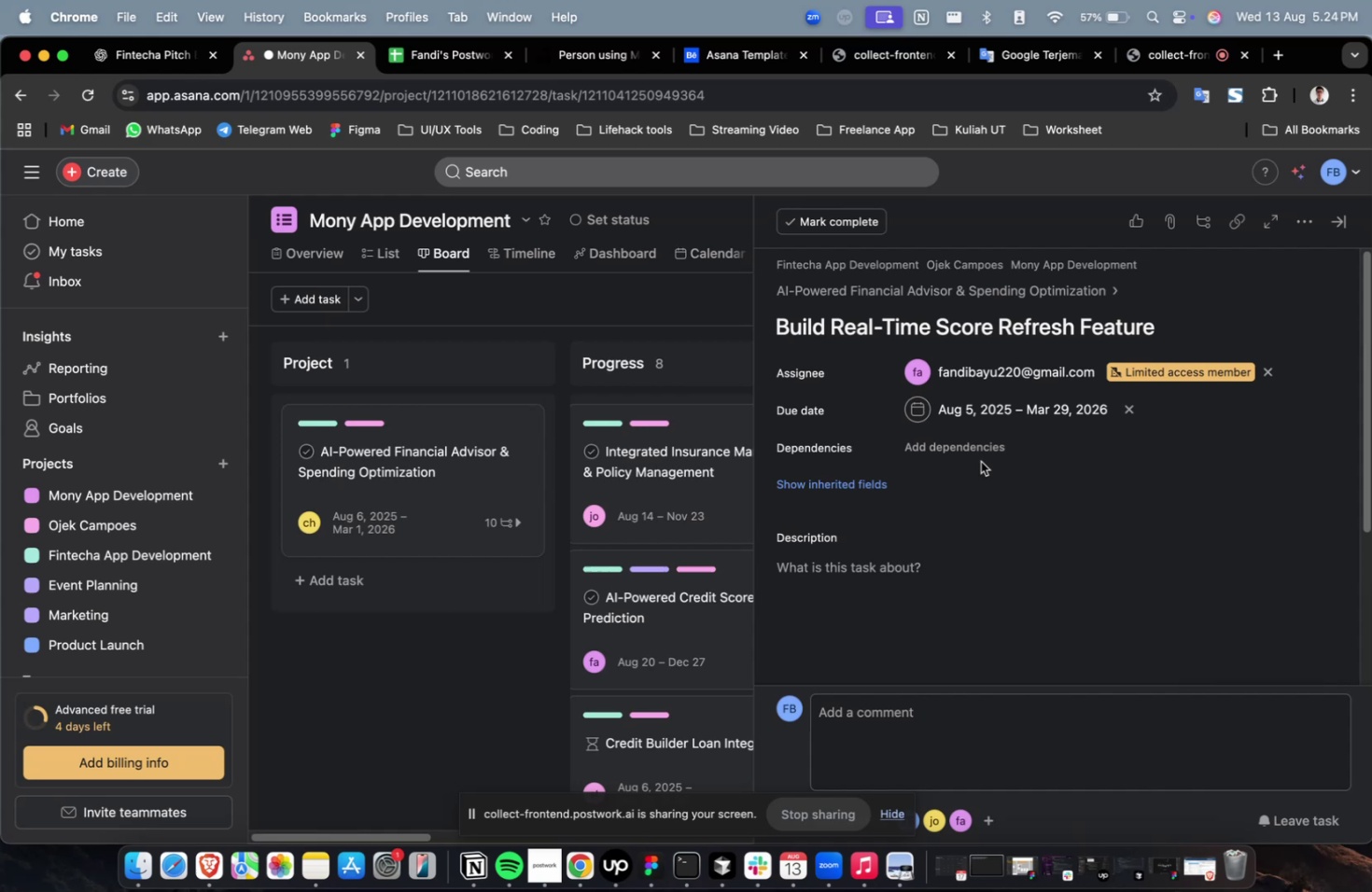 
triple_click([980, 458])
 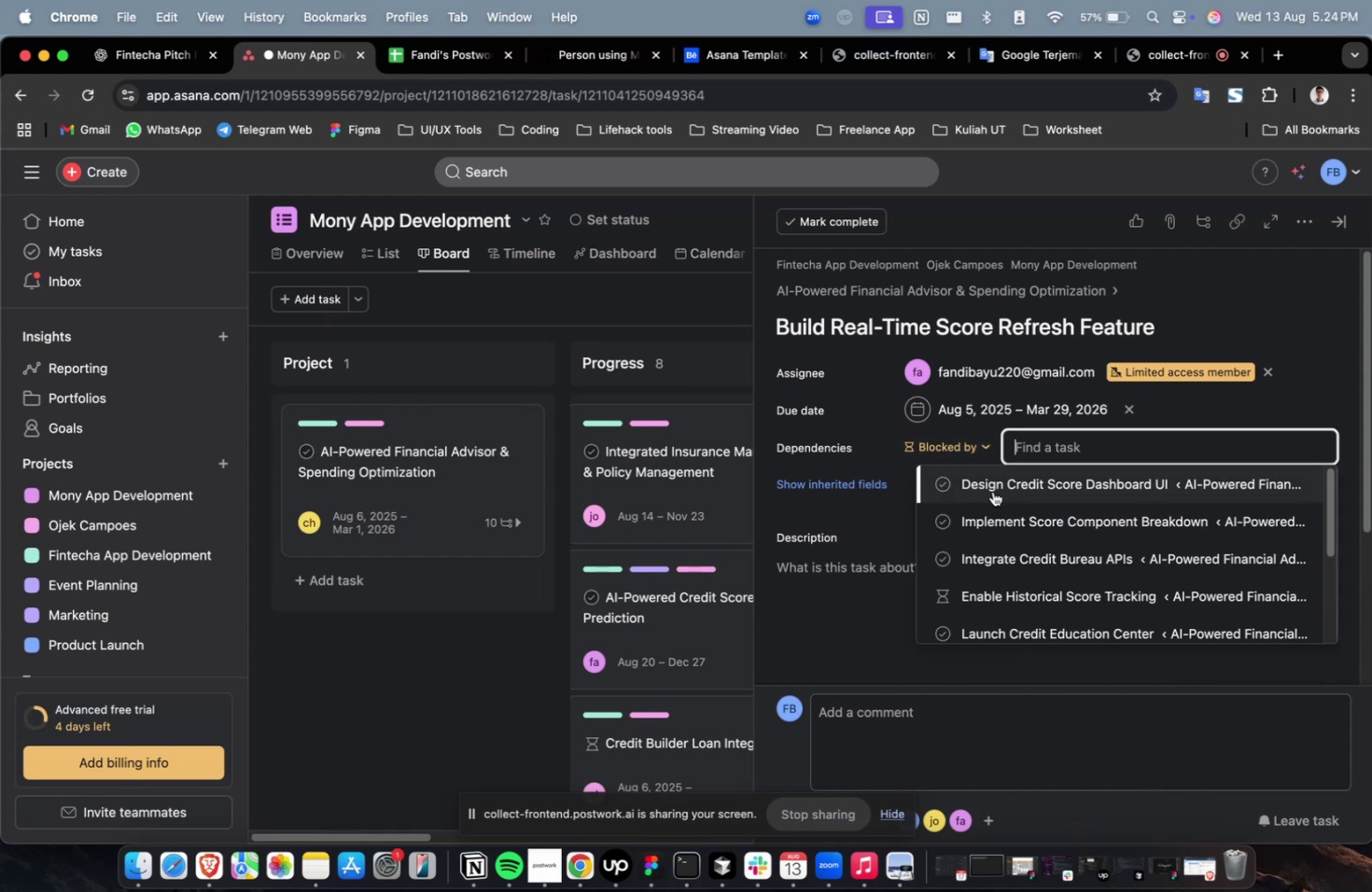 
triple_click([992, 490])
 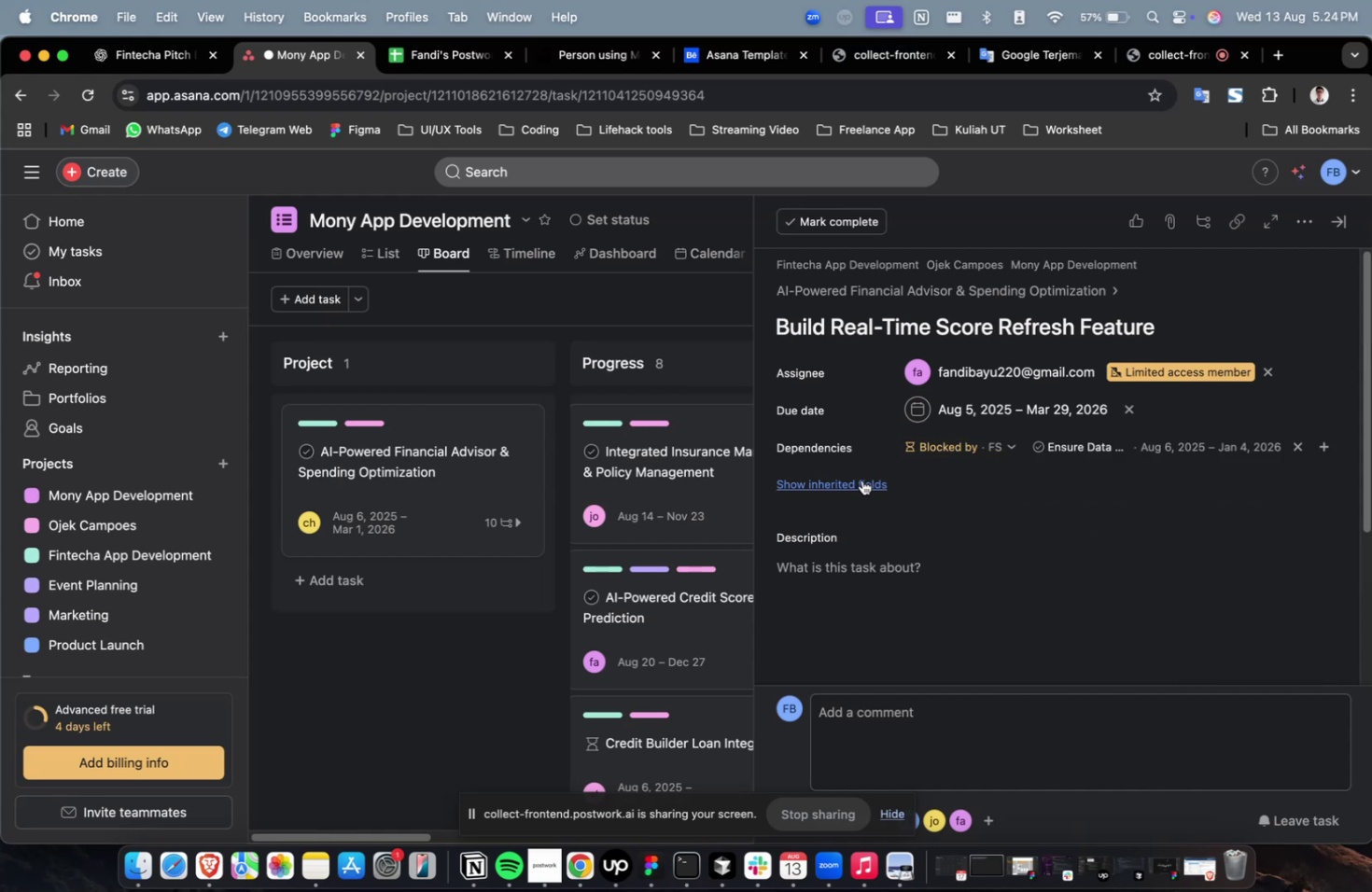 
triple_click([861, 480])
 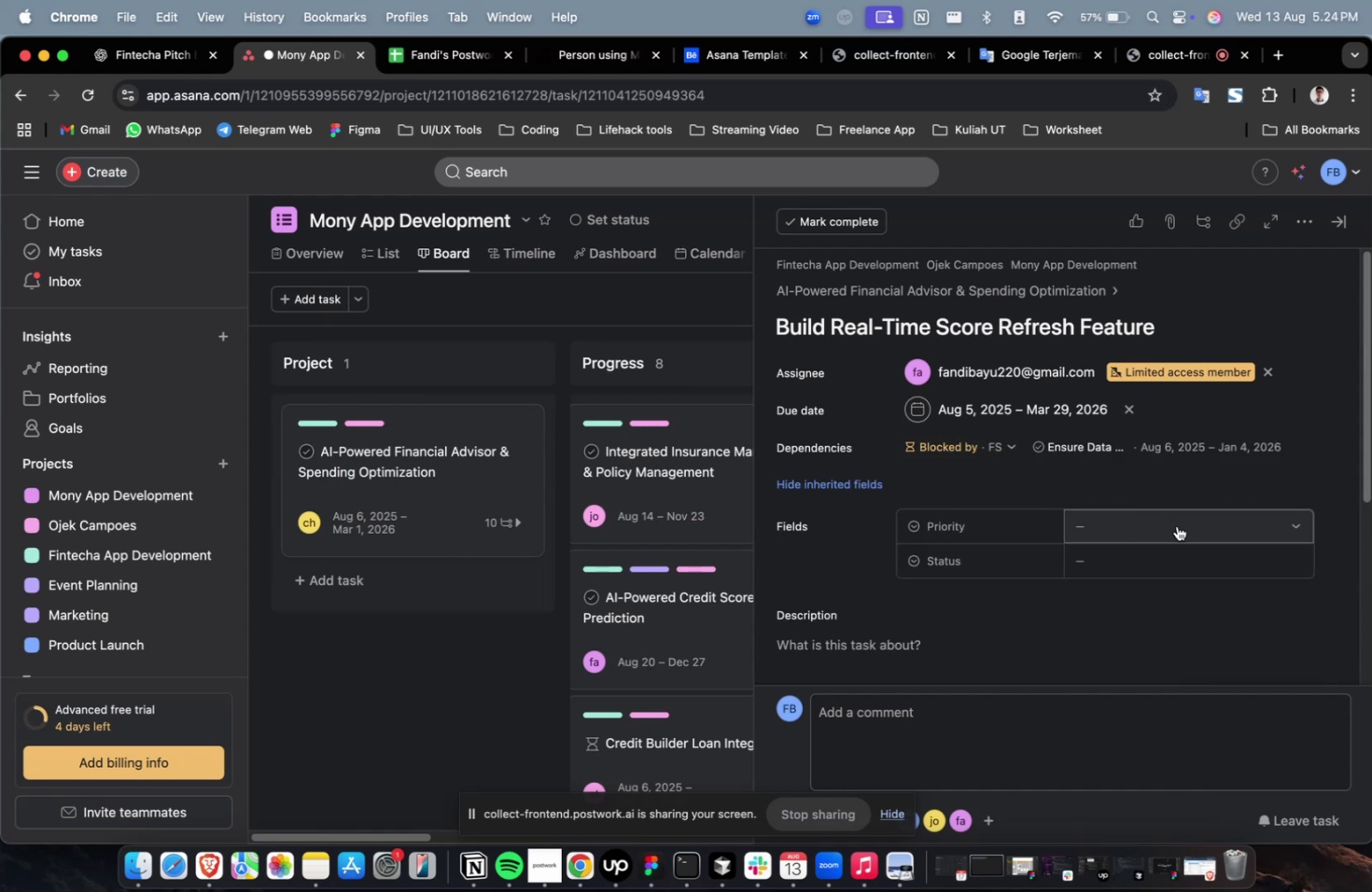 
triple_click([1176, 526])
 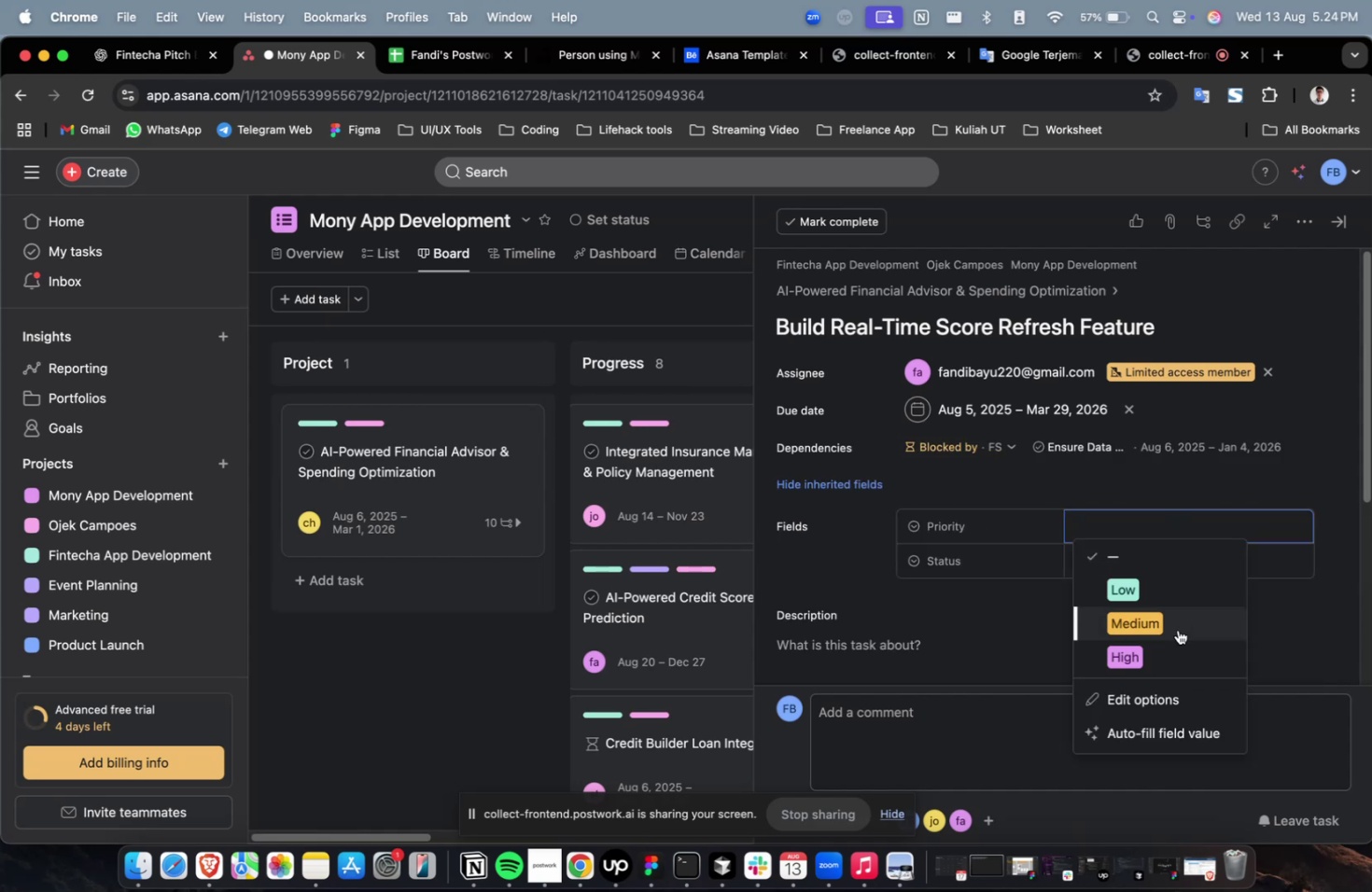 
triple_click([1174, 638])
 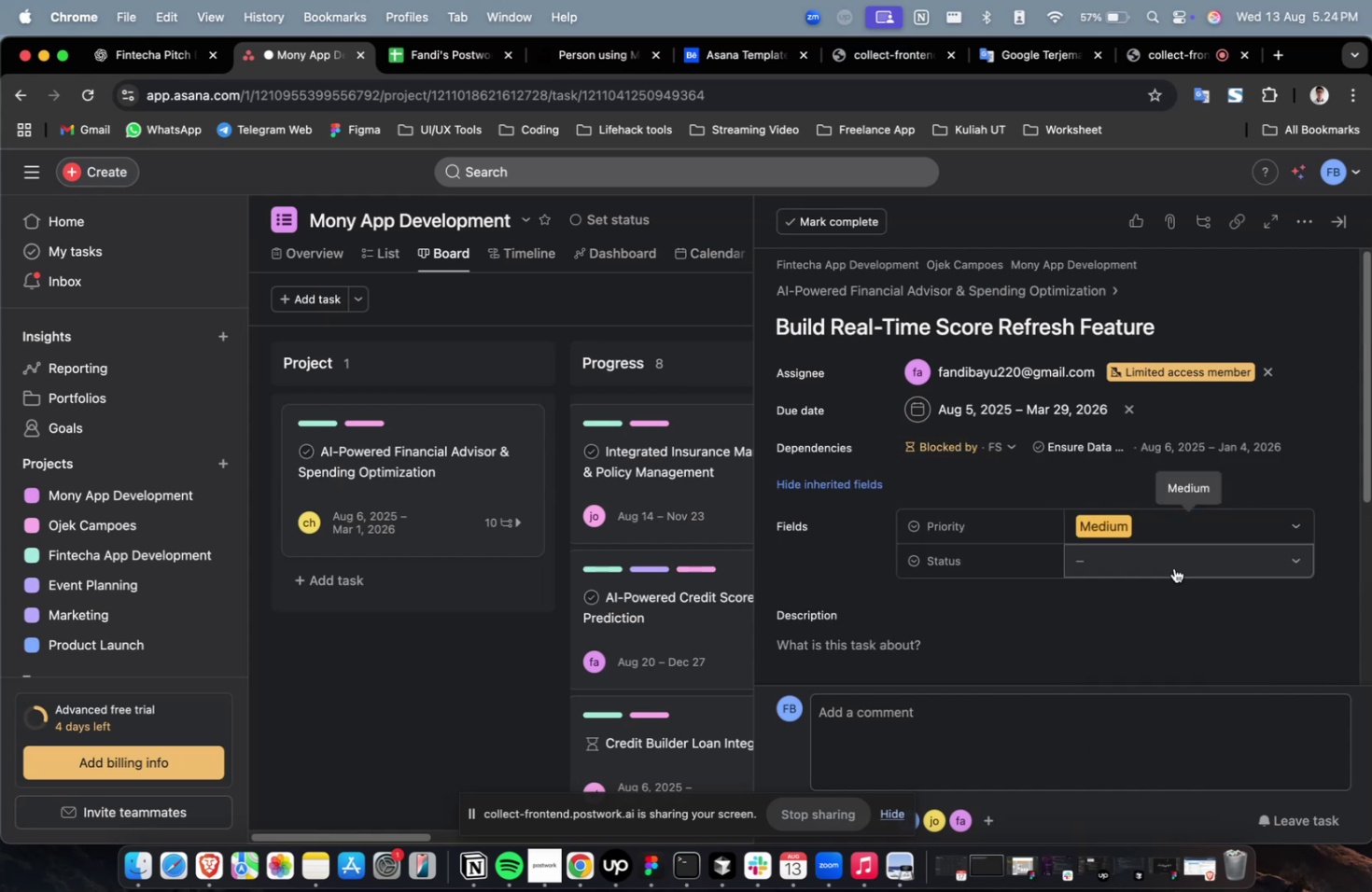 
triple_click([1173, 567])
 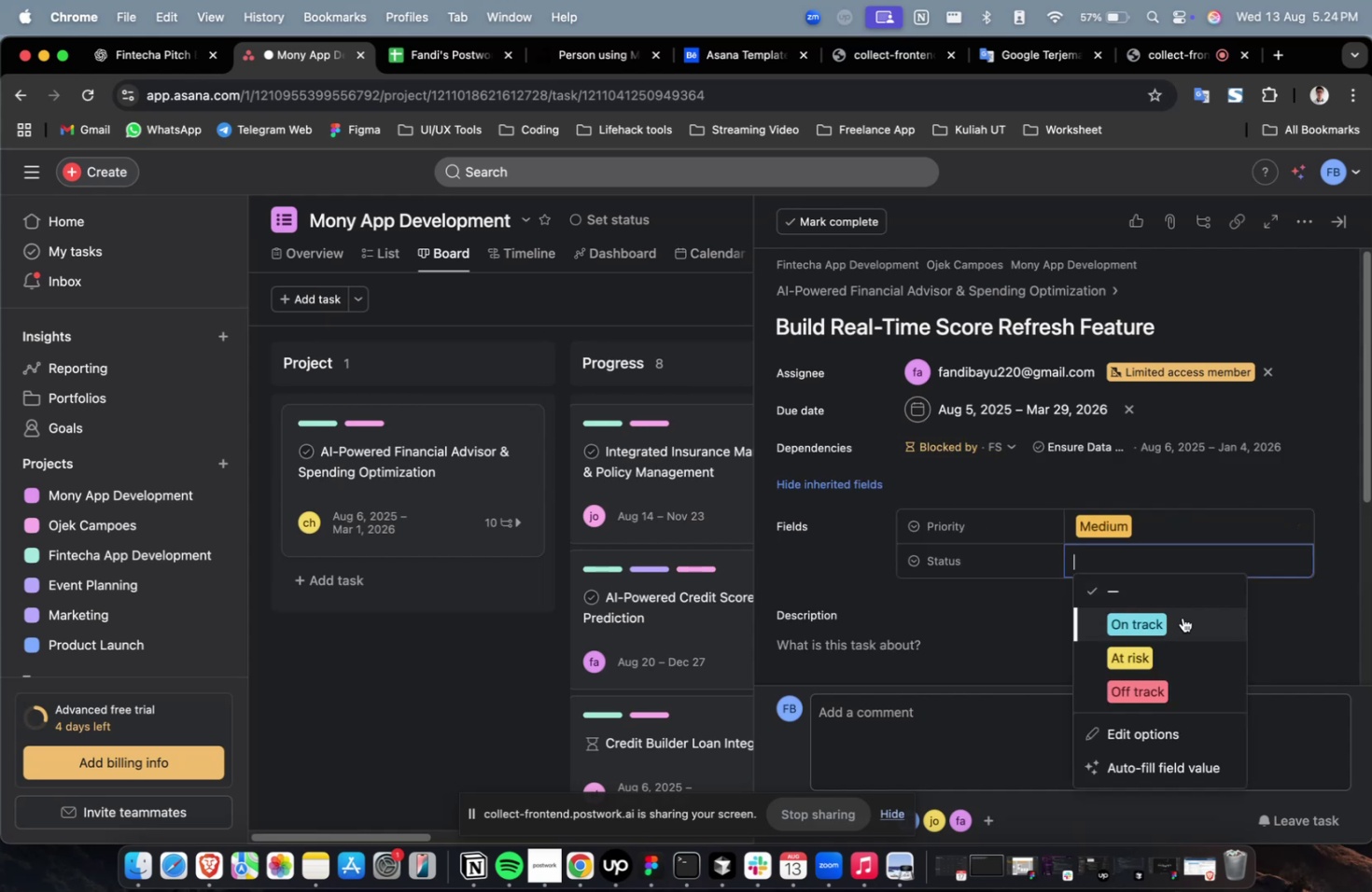 
triple_click([1182, 617])
 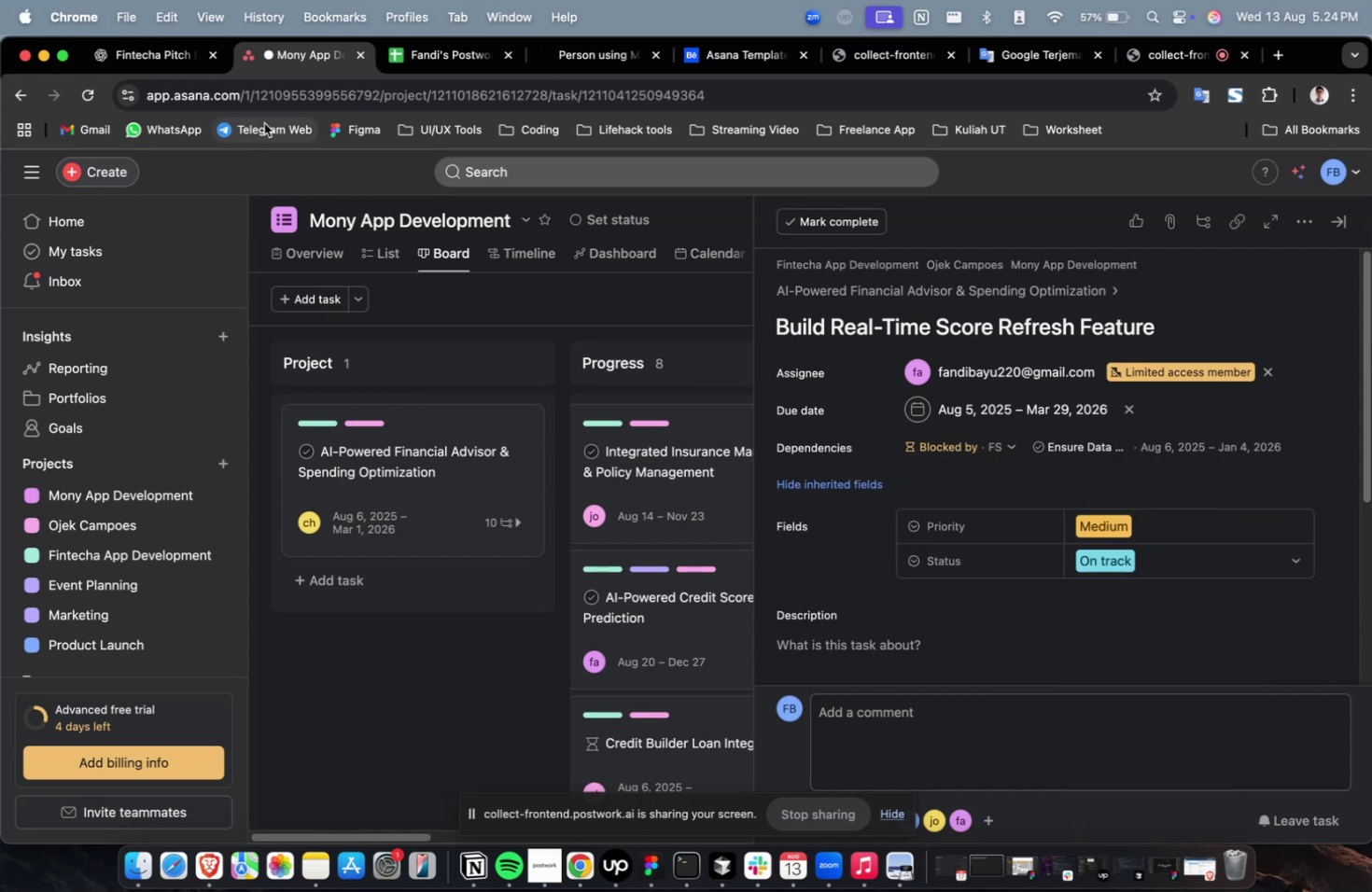 
left_click([138, 63])
 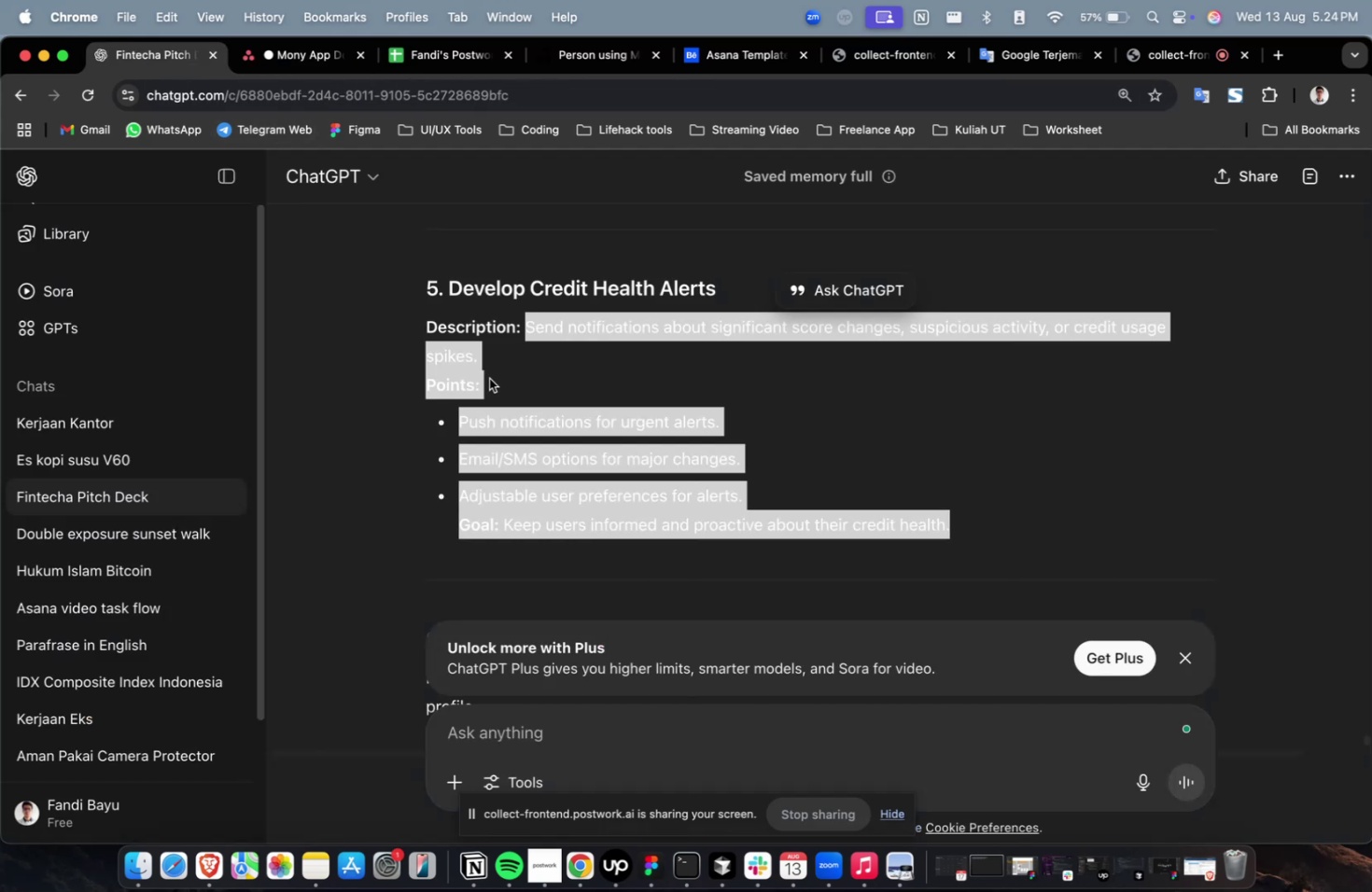 
scroll: coordinate [560, 421], scroll_direction: up, amount: 10.0
 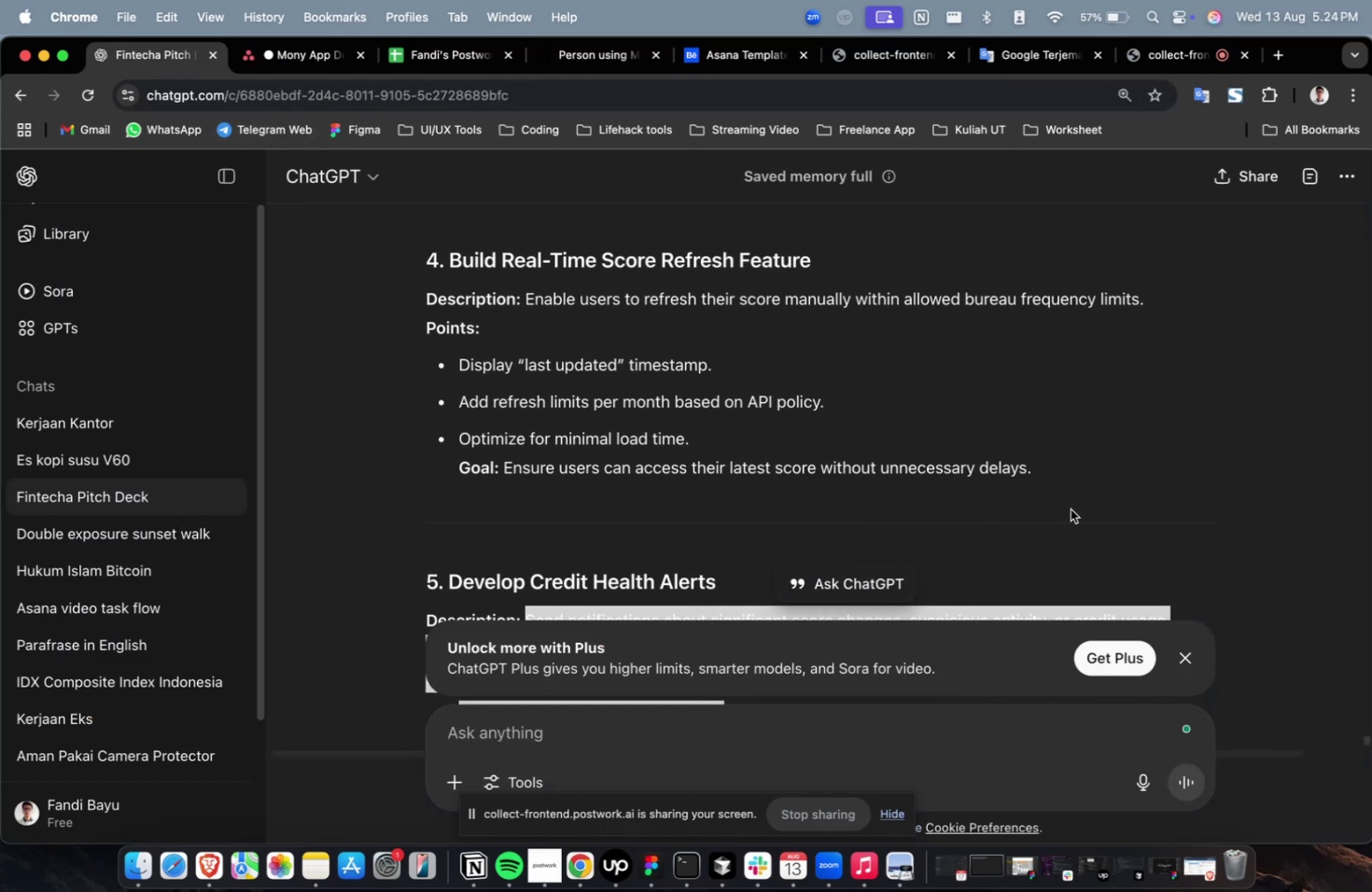 
left_click_drag(start_coordinate=[1064, 478], to_coordinate=[525, 305])
 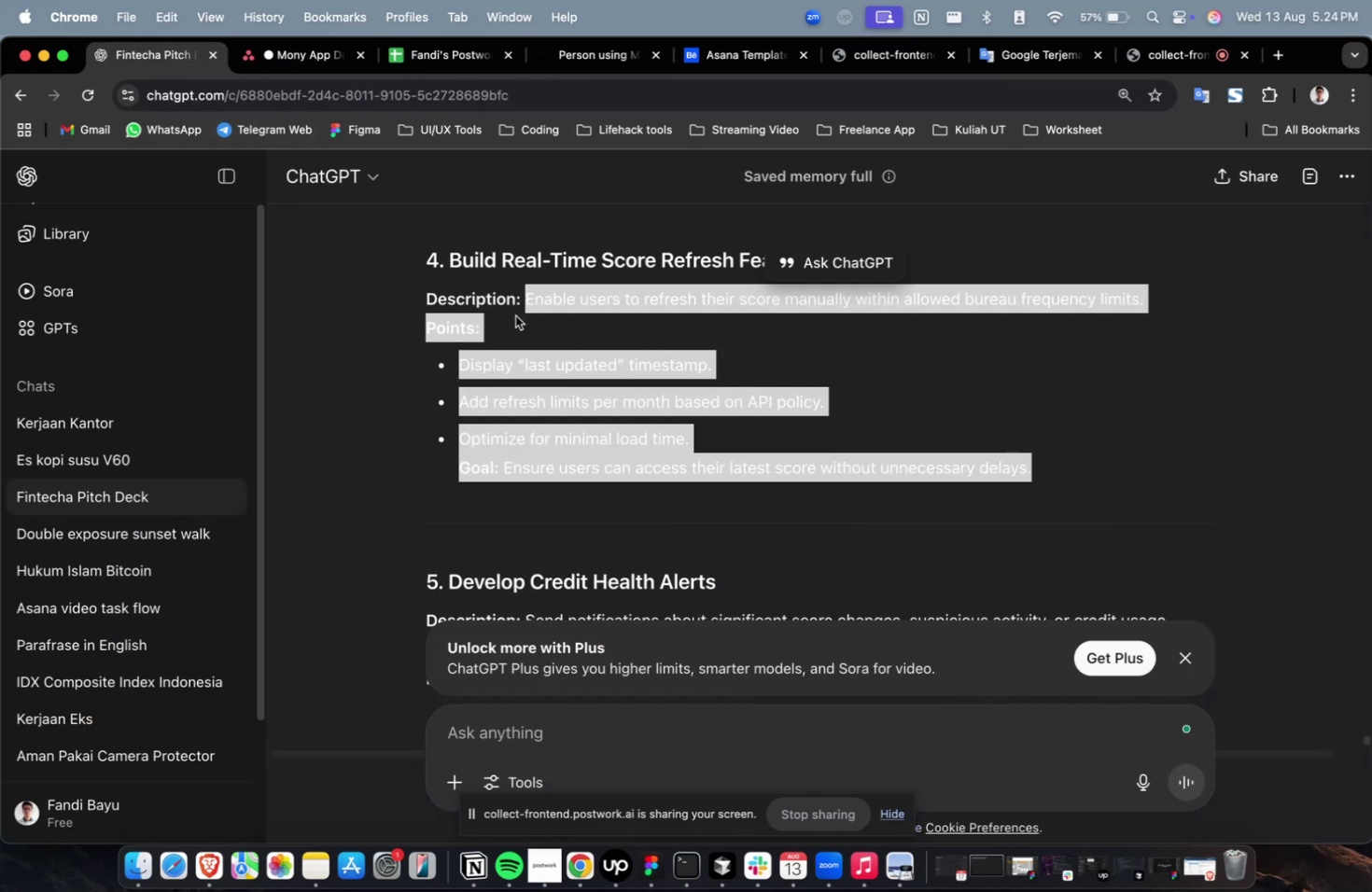 
key(Meta+C)
 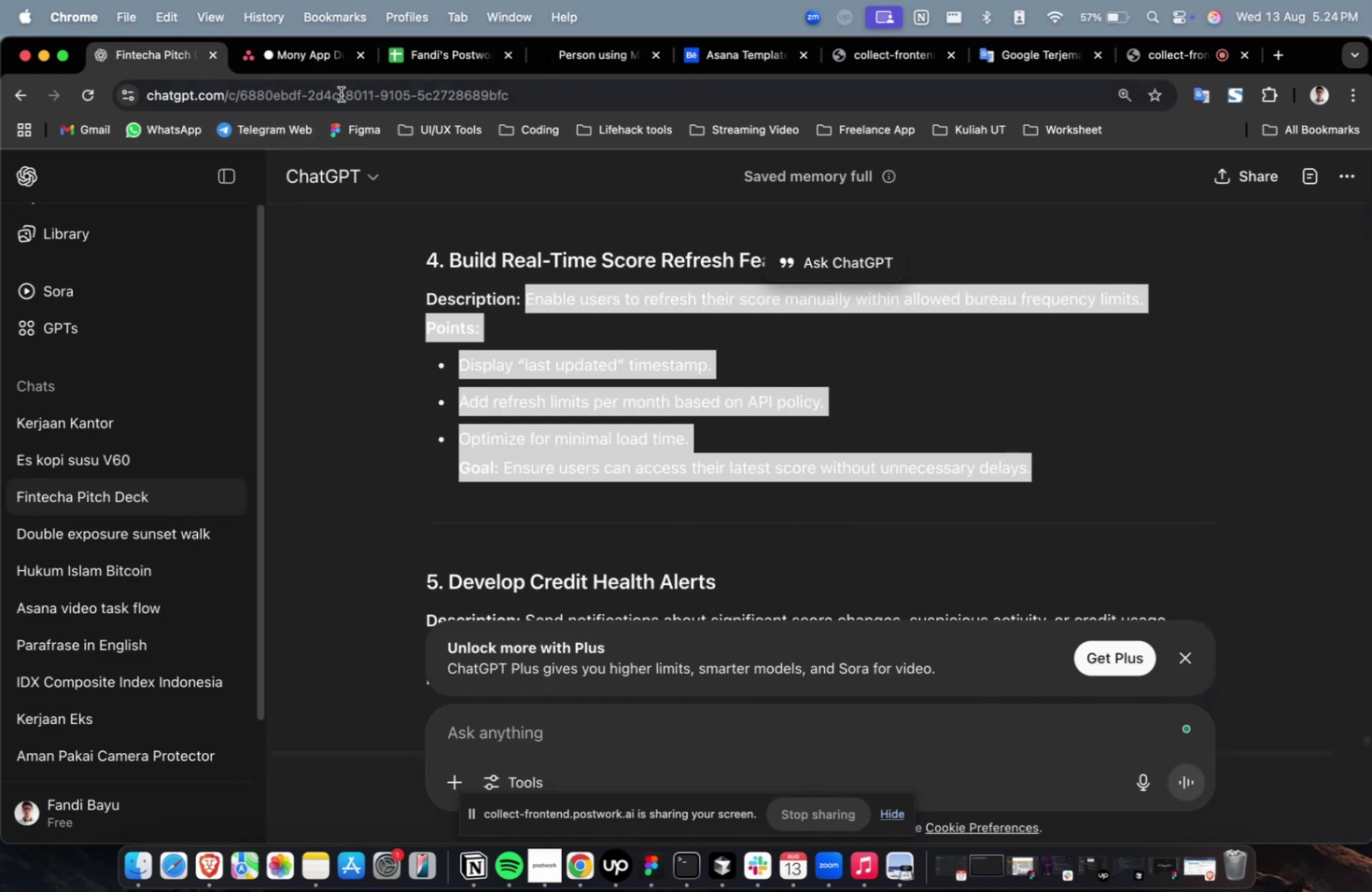 
key(Meta+C)
 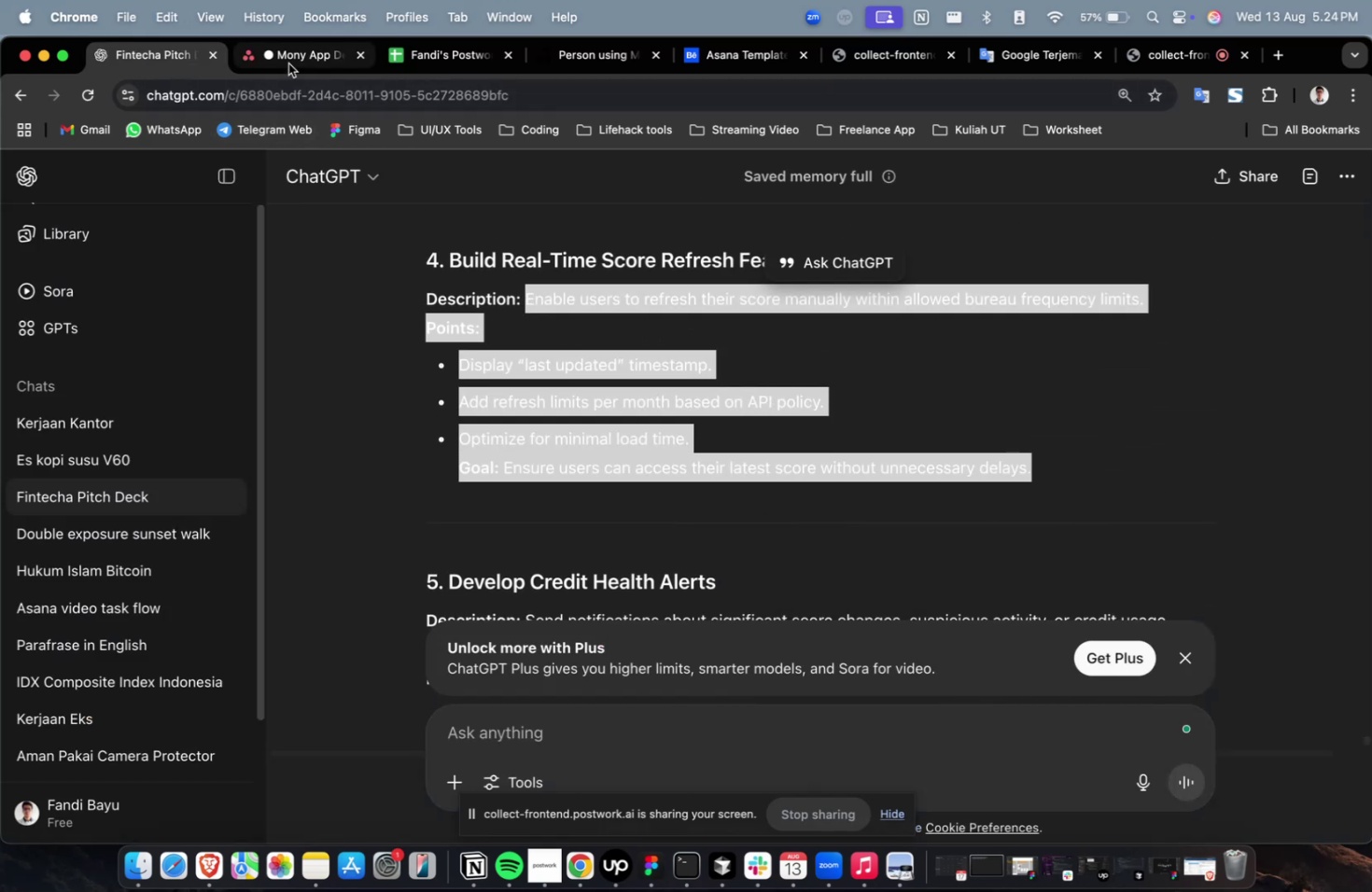 
left_click([288, 63])
 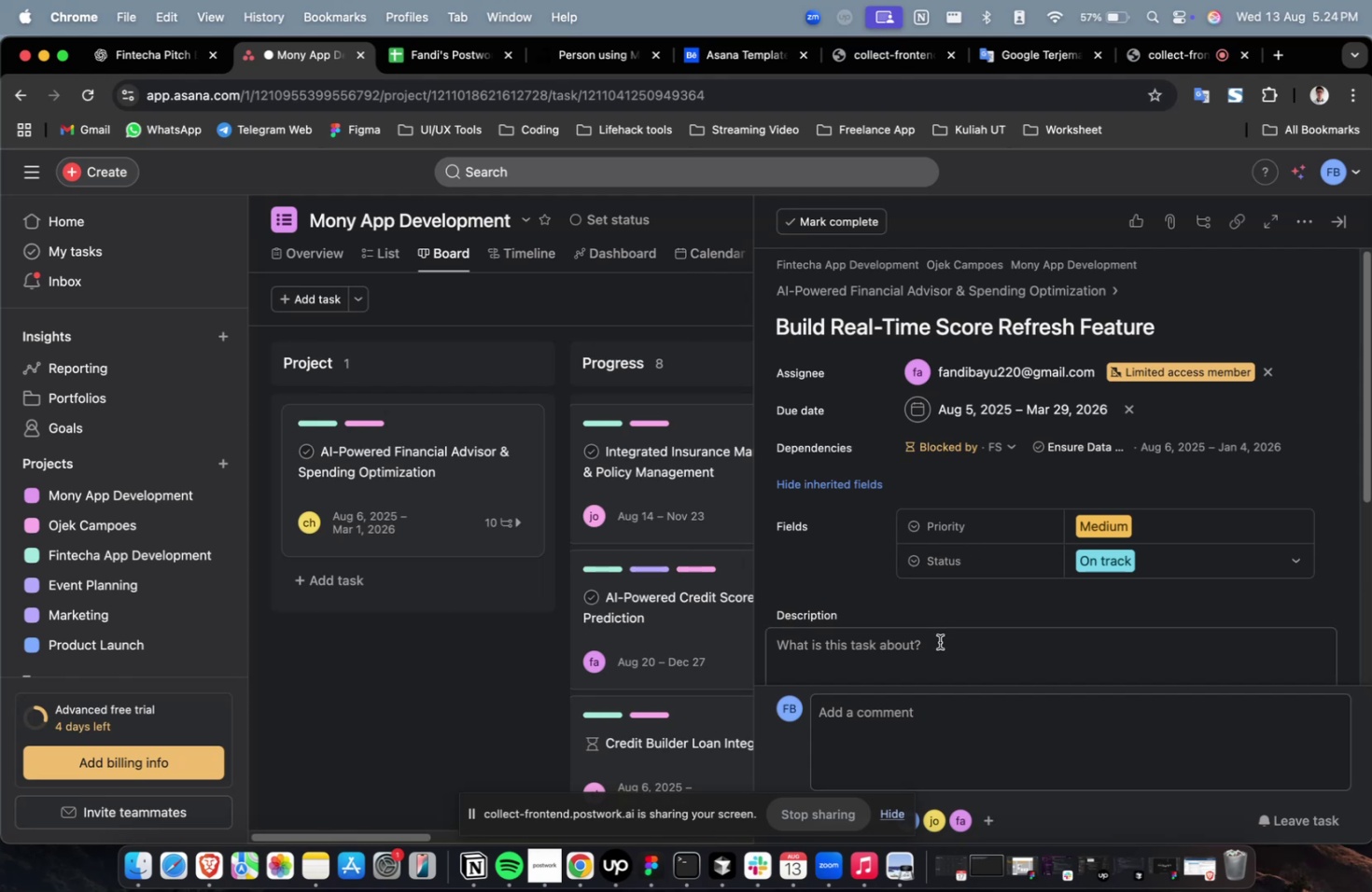 
double_click([939, 641])
 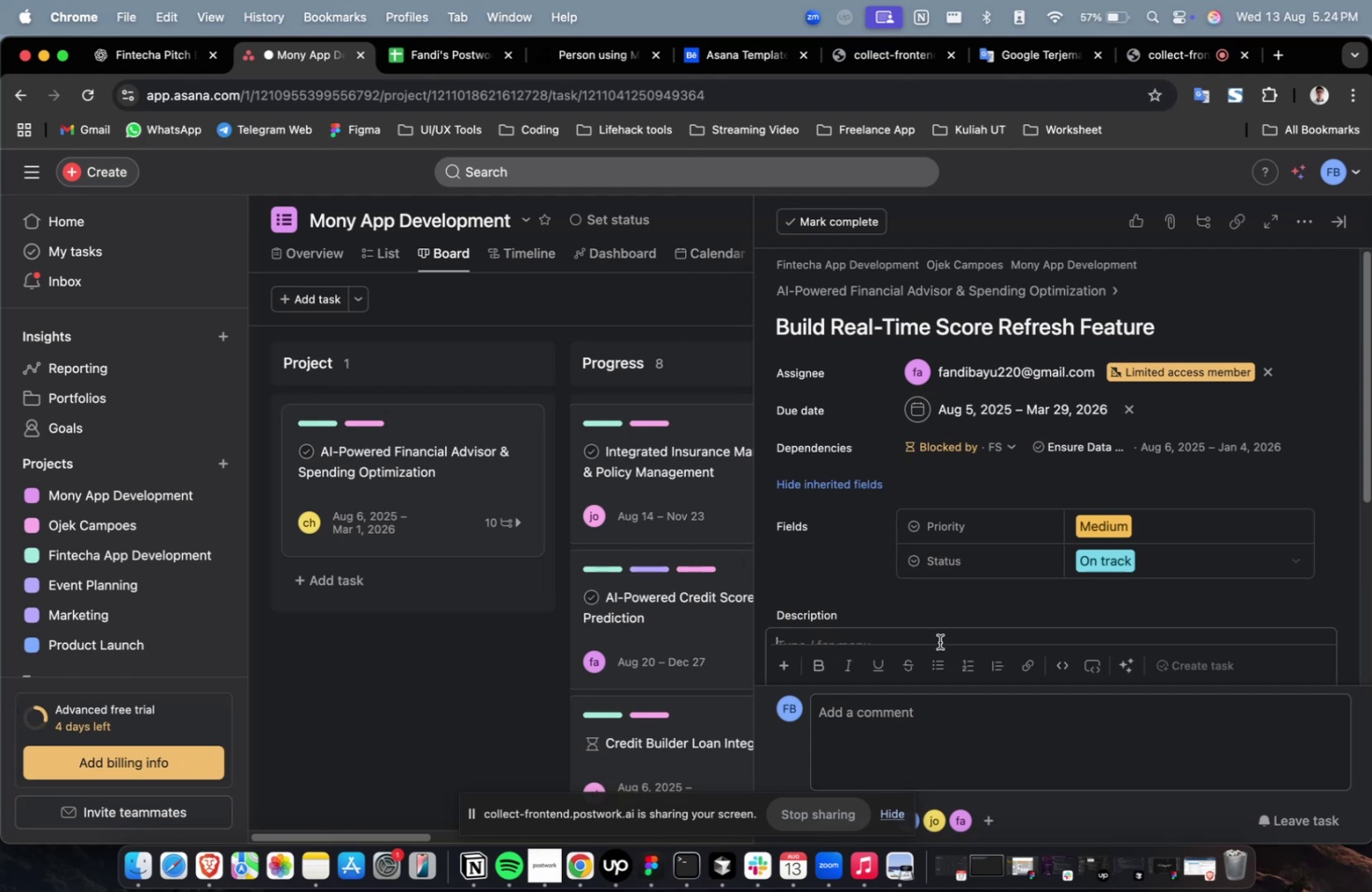 
key(Meta+V)
 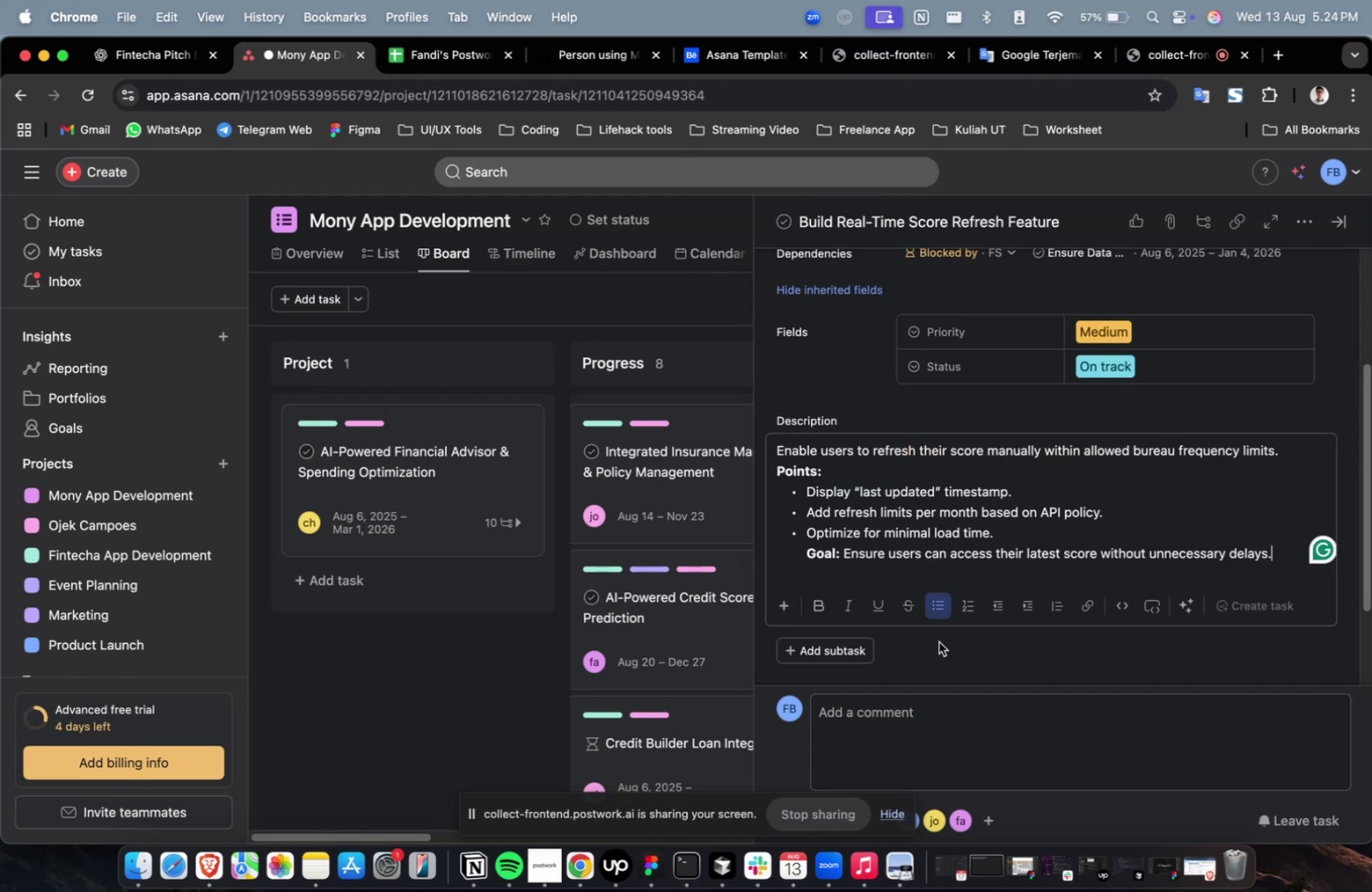 
scroll: coordinate [938, 641], scroll_direction: up, amount: 7.0
 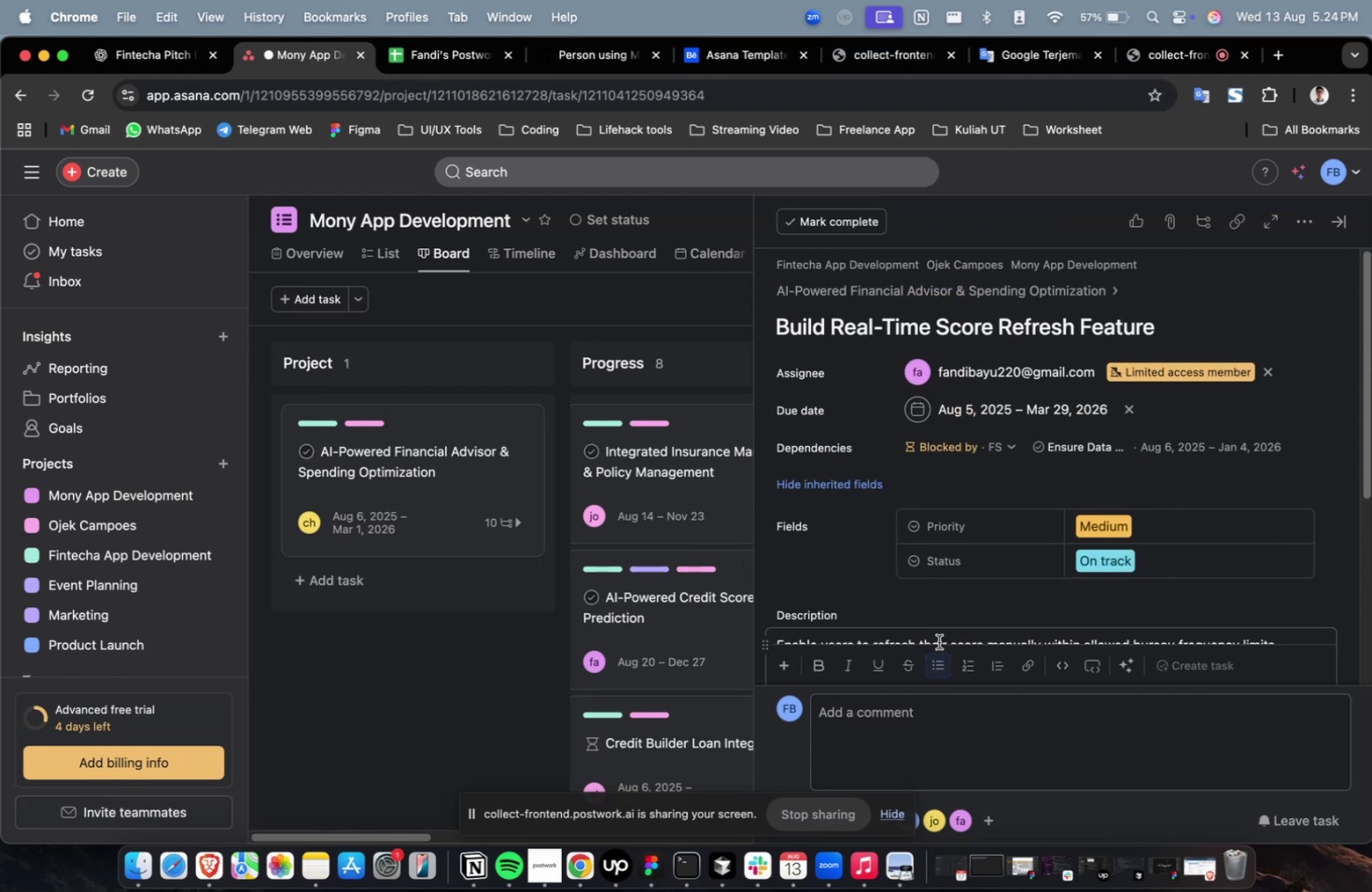 
scroll: coordinate [983, 596], scroll_direction: down, amount: 30.0
 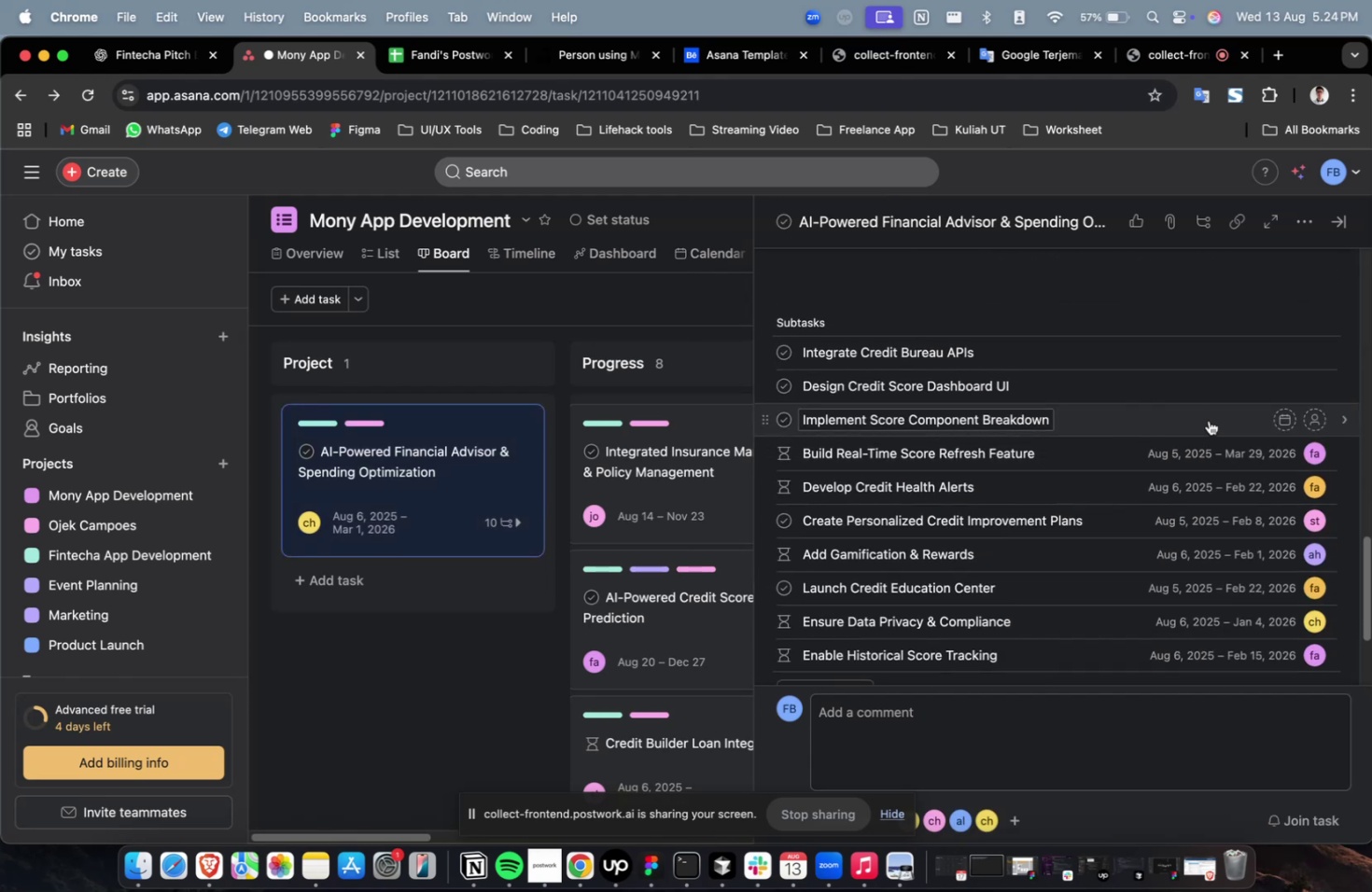 
left_click([1208, 419])
 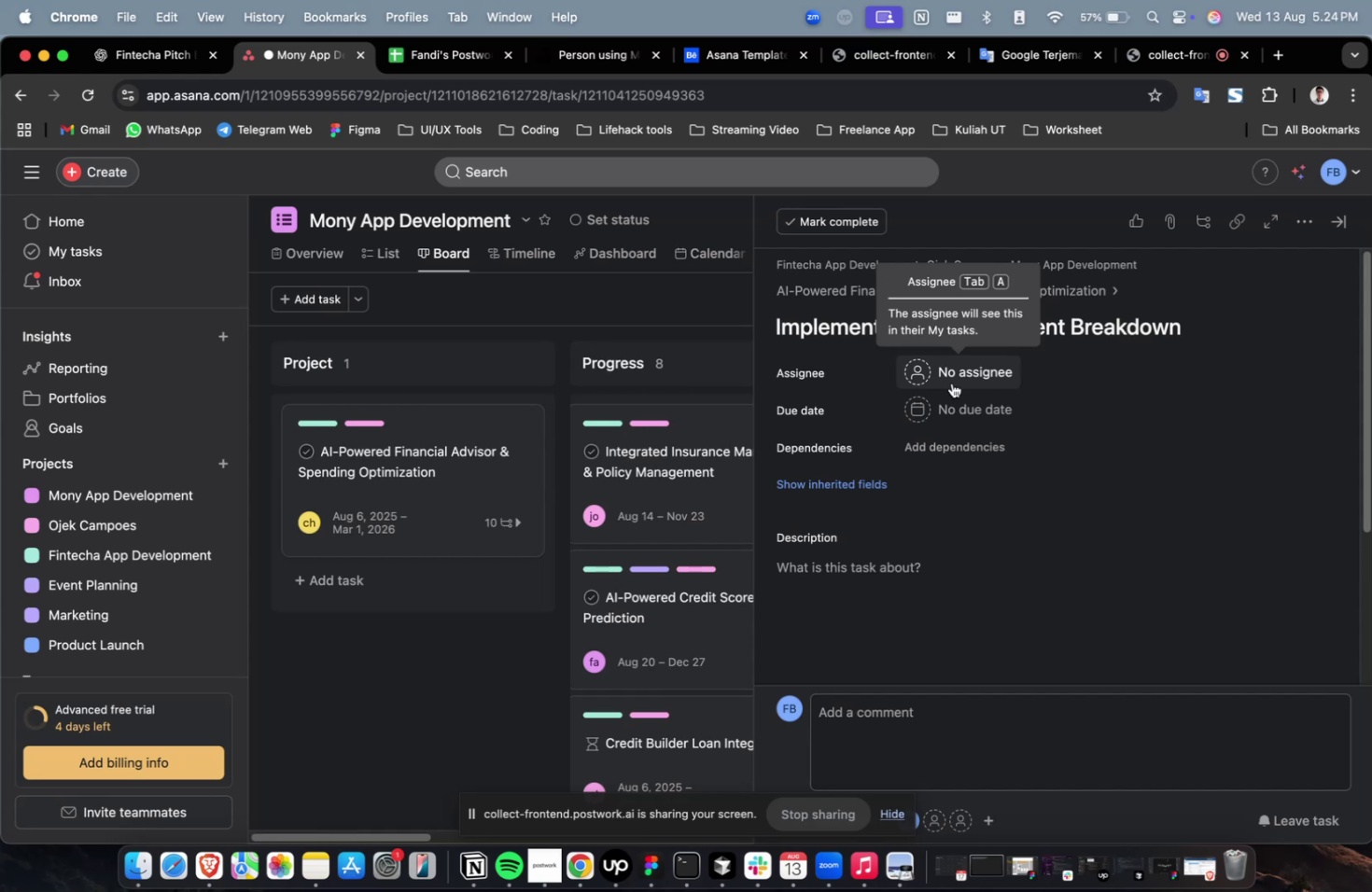 
wait(27.88)
 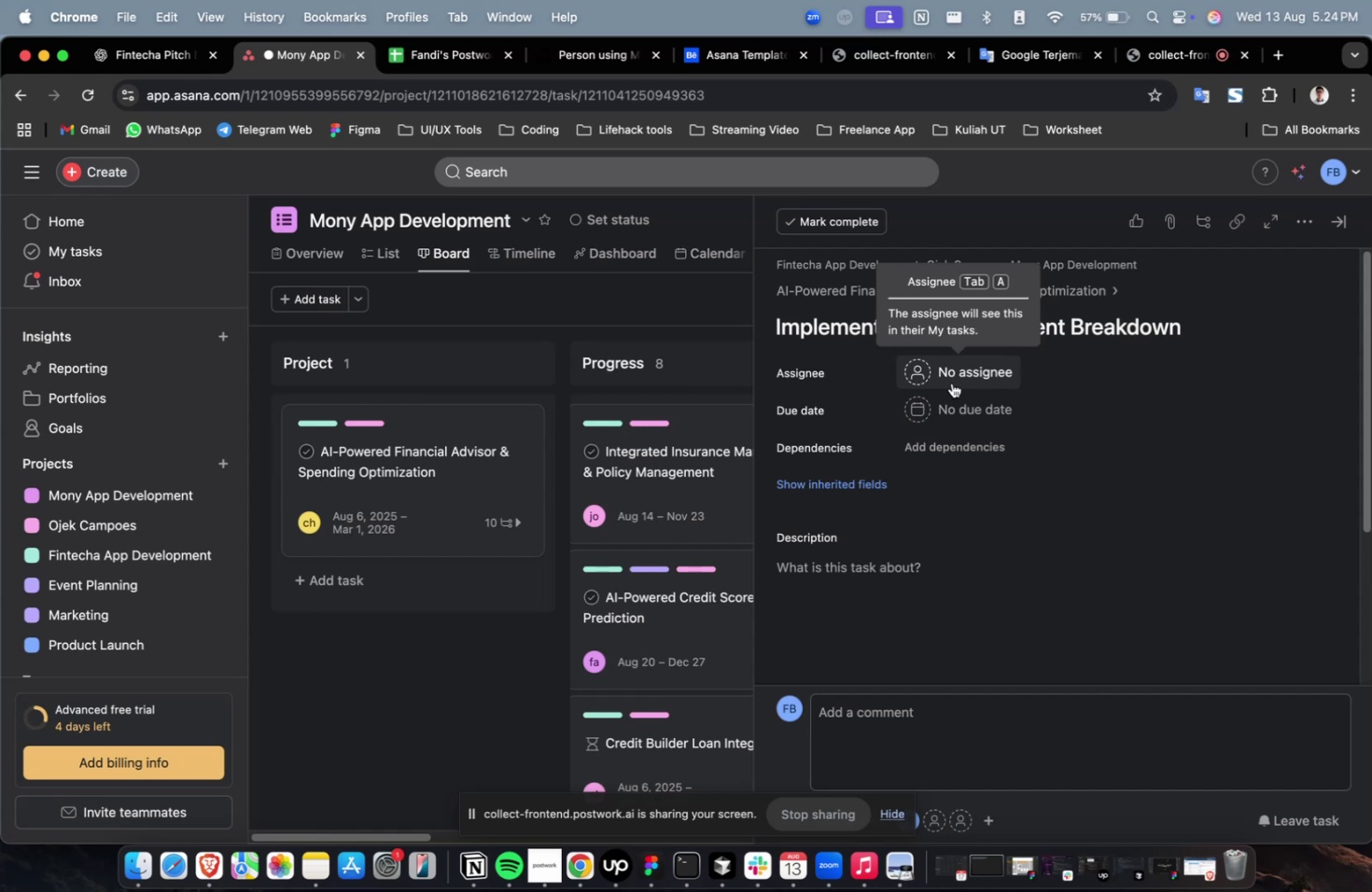 
left_click([951, 383])
 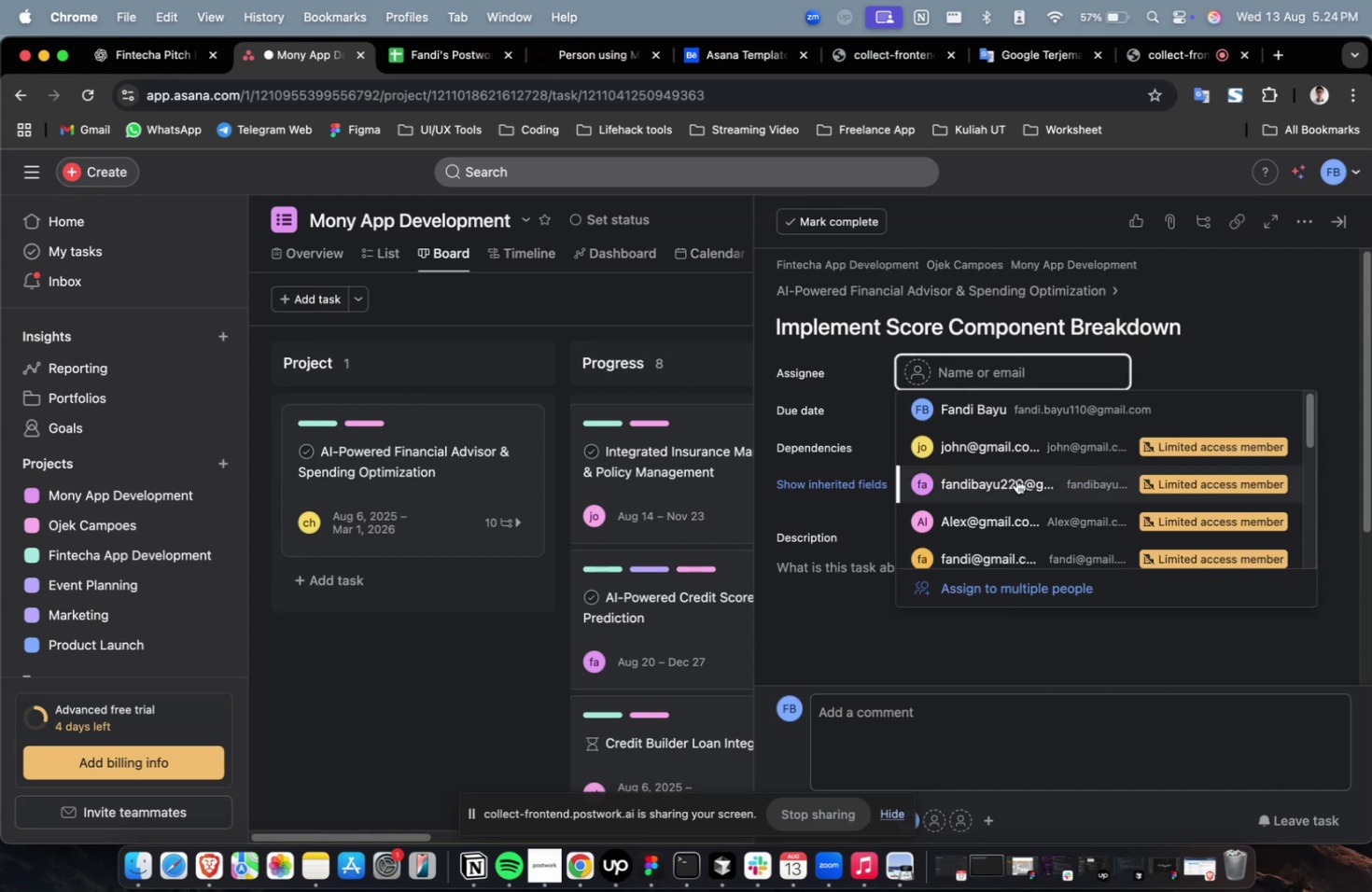 
left_click([1015, 478])
 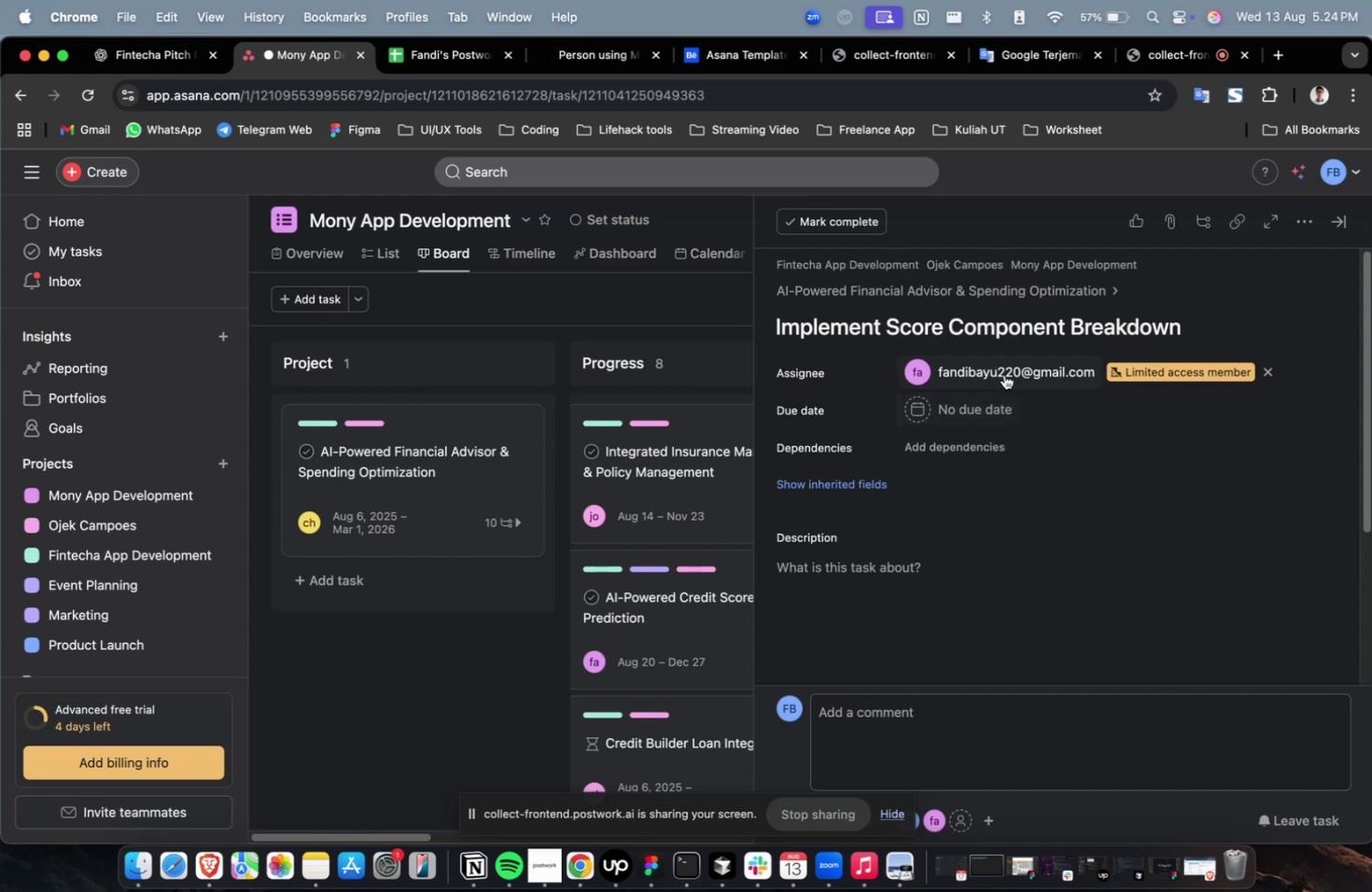 
double_click([1003, 374])
 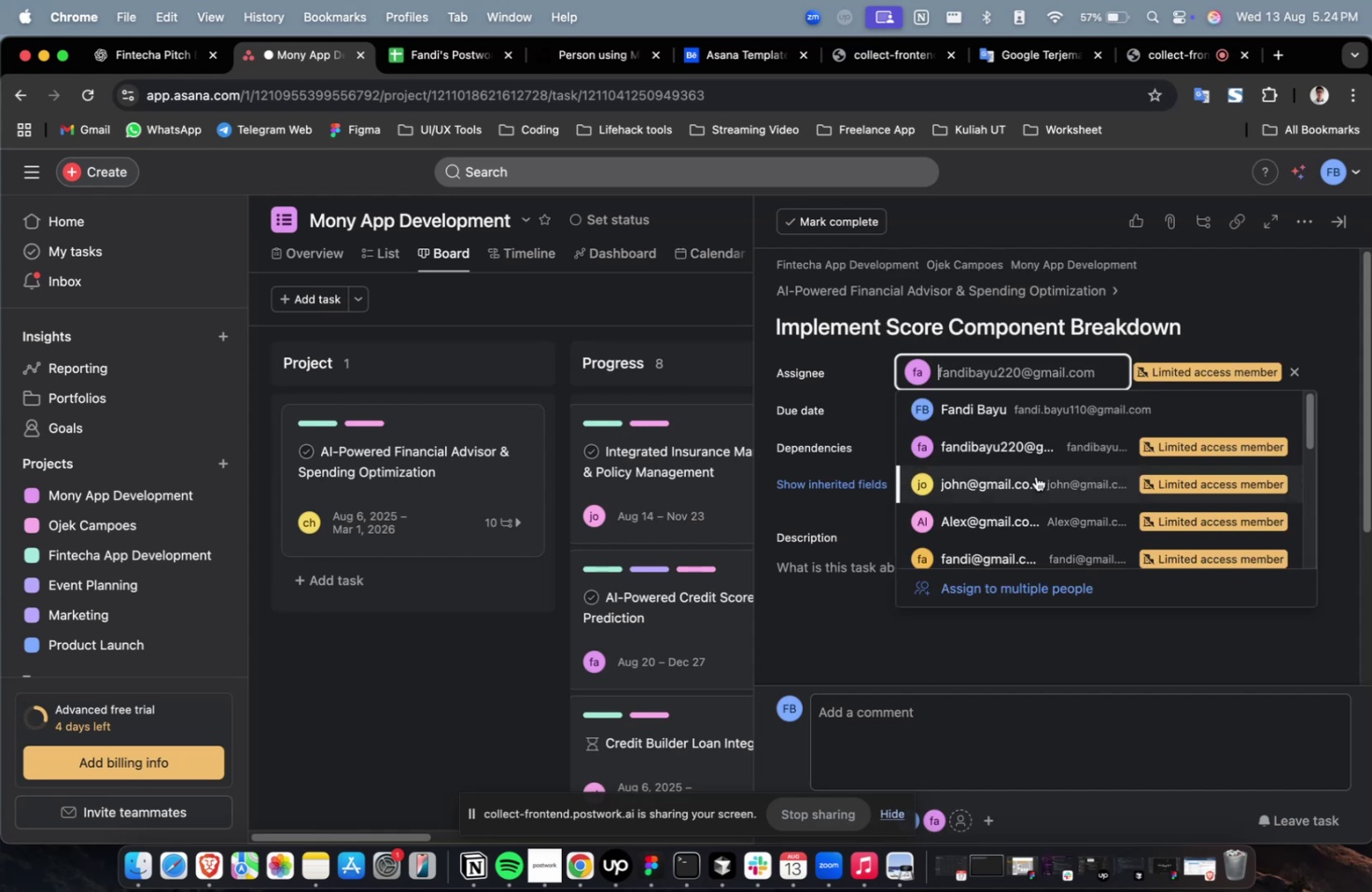 
scroll: coordinate [1035, 488], scroll_direction: down, amount: 9.0
 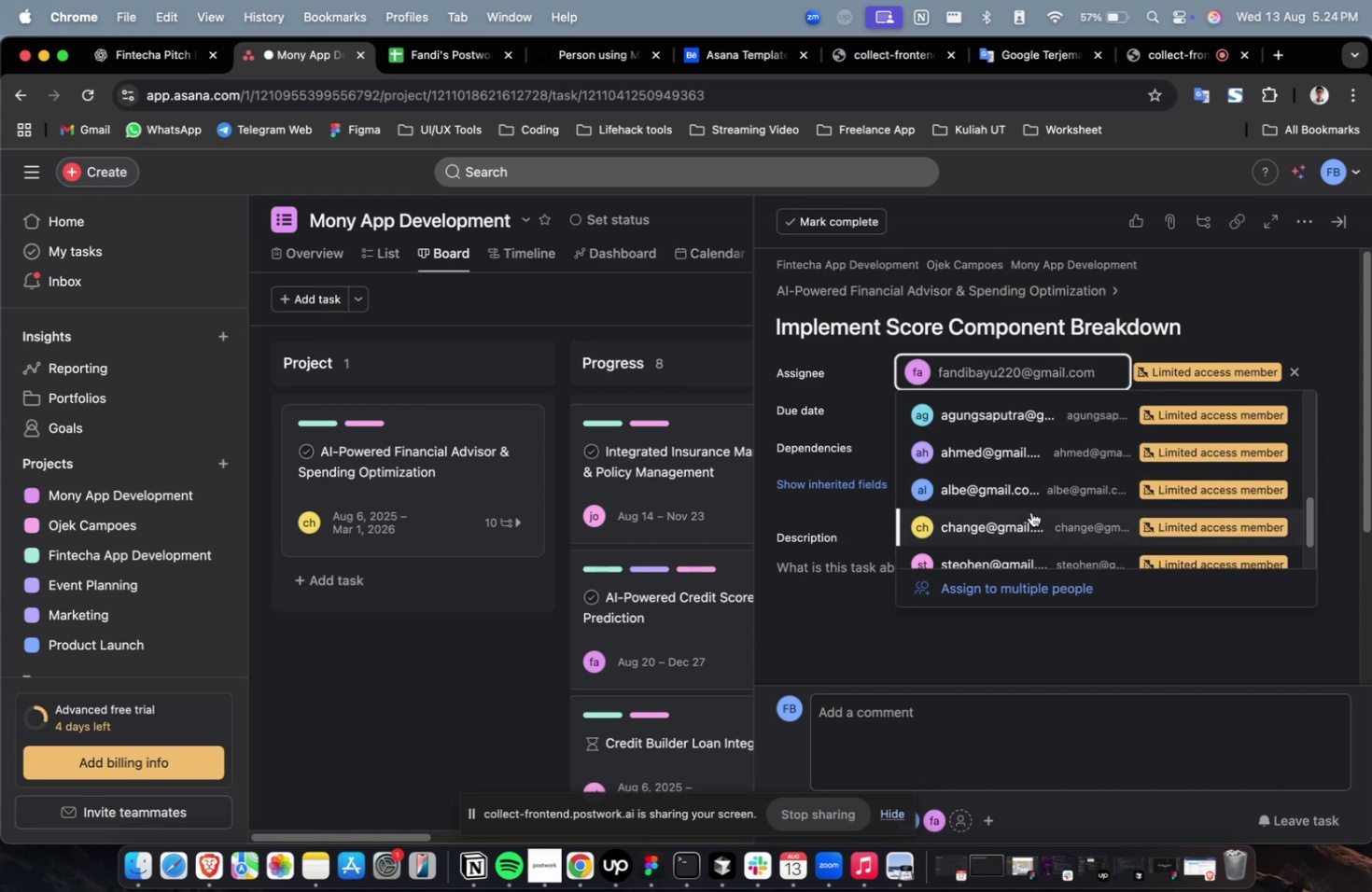 
left_click([1030, 511])
 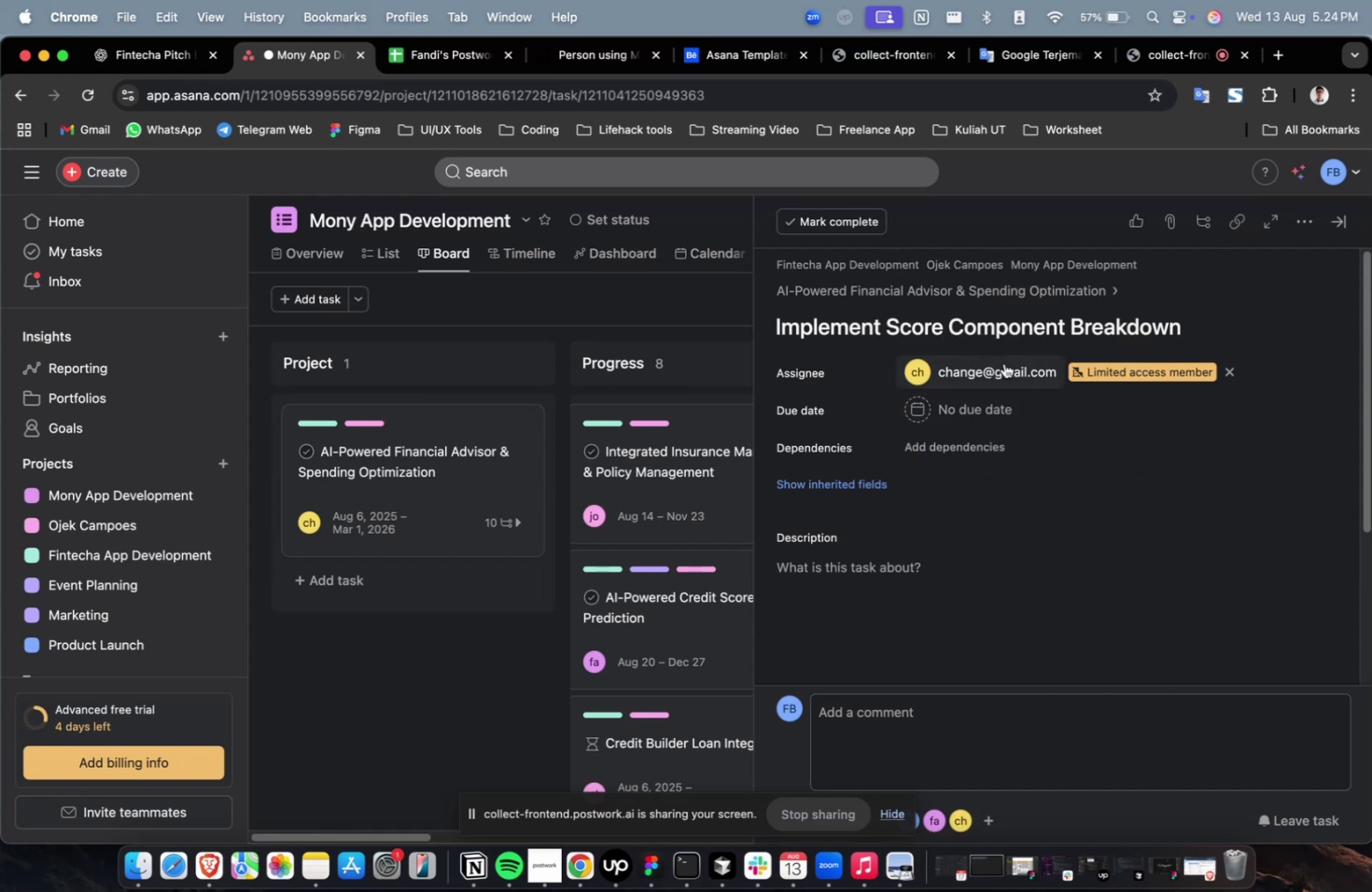 
double_click([1003, 363])
 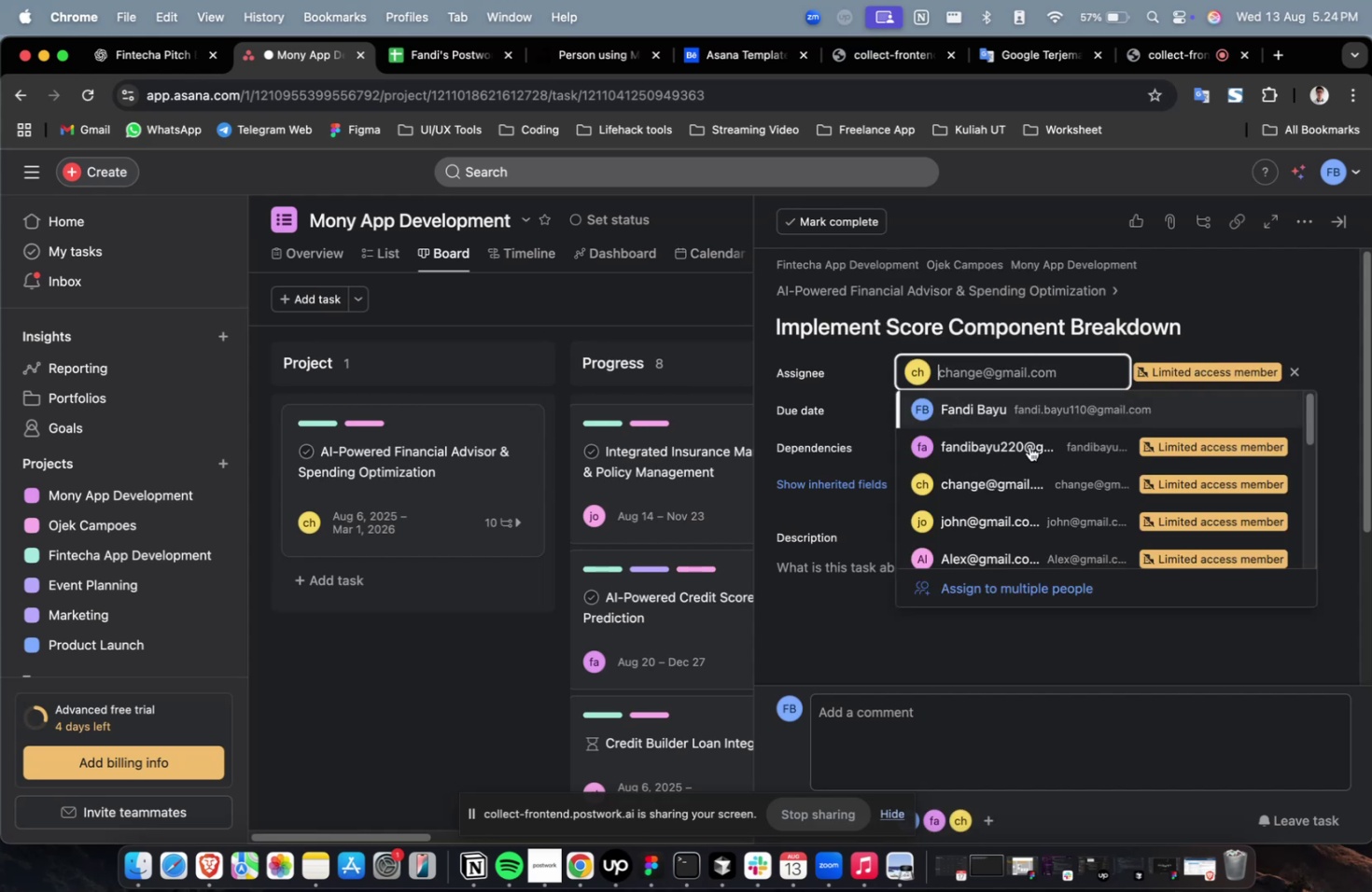 
scroll: coordinate [1030, 472], scroll_direction: down, amount: 25.0
 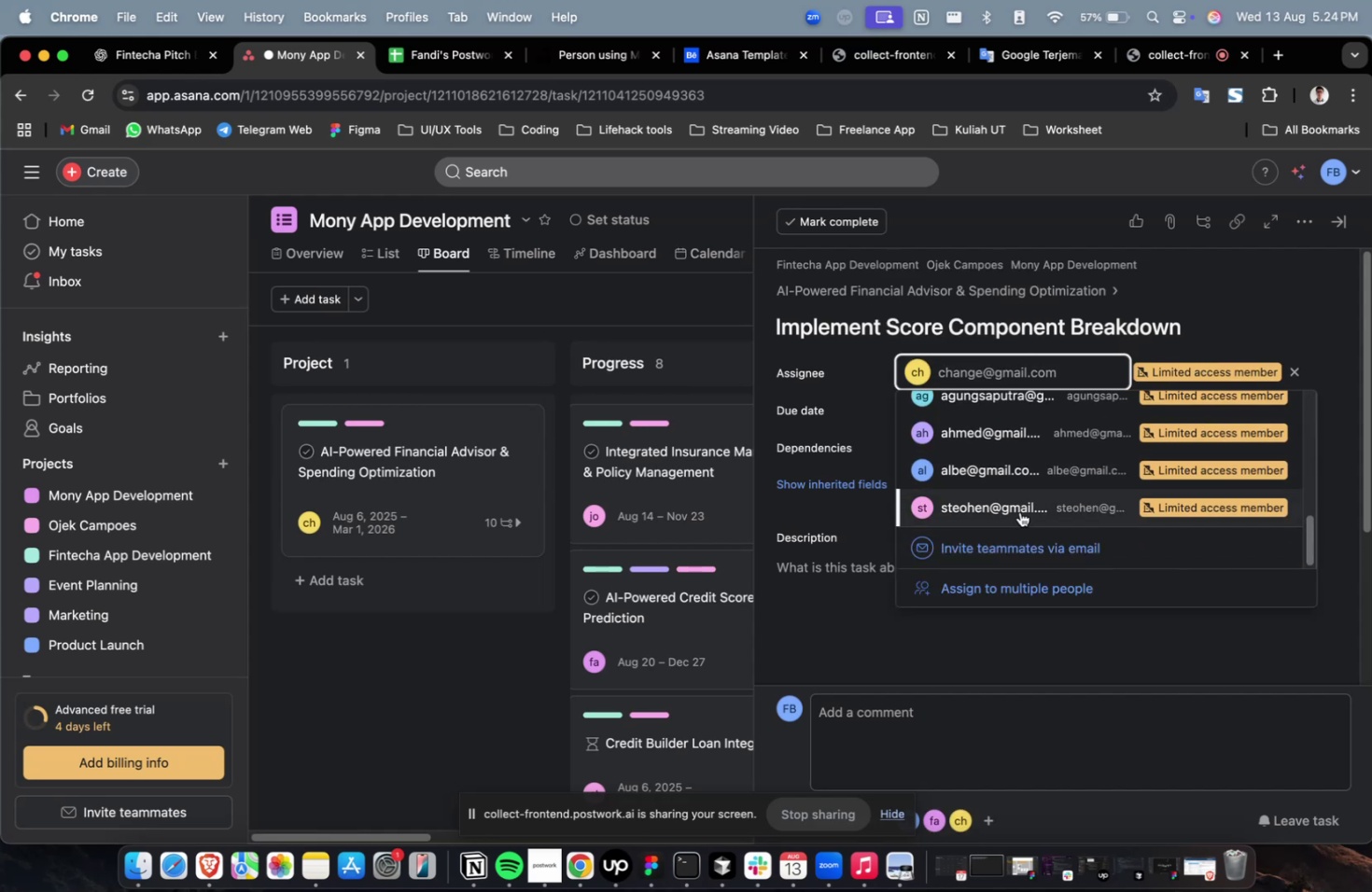 
left_click([1020, 510])
 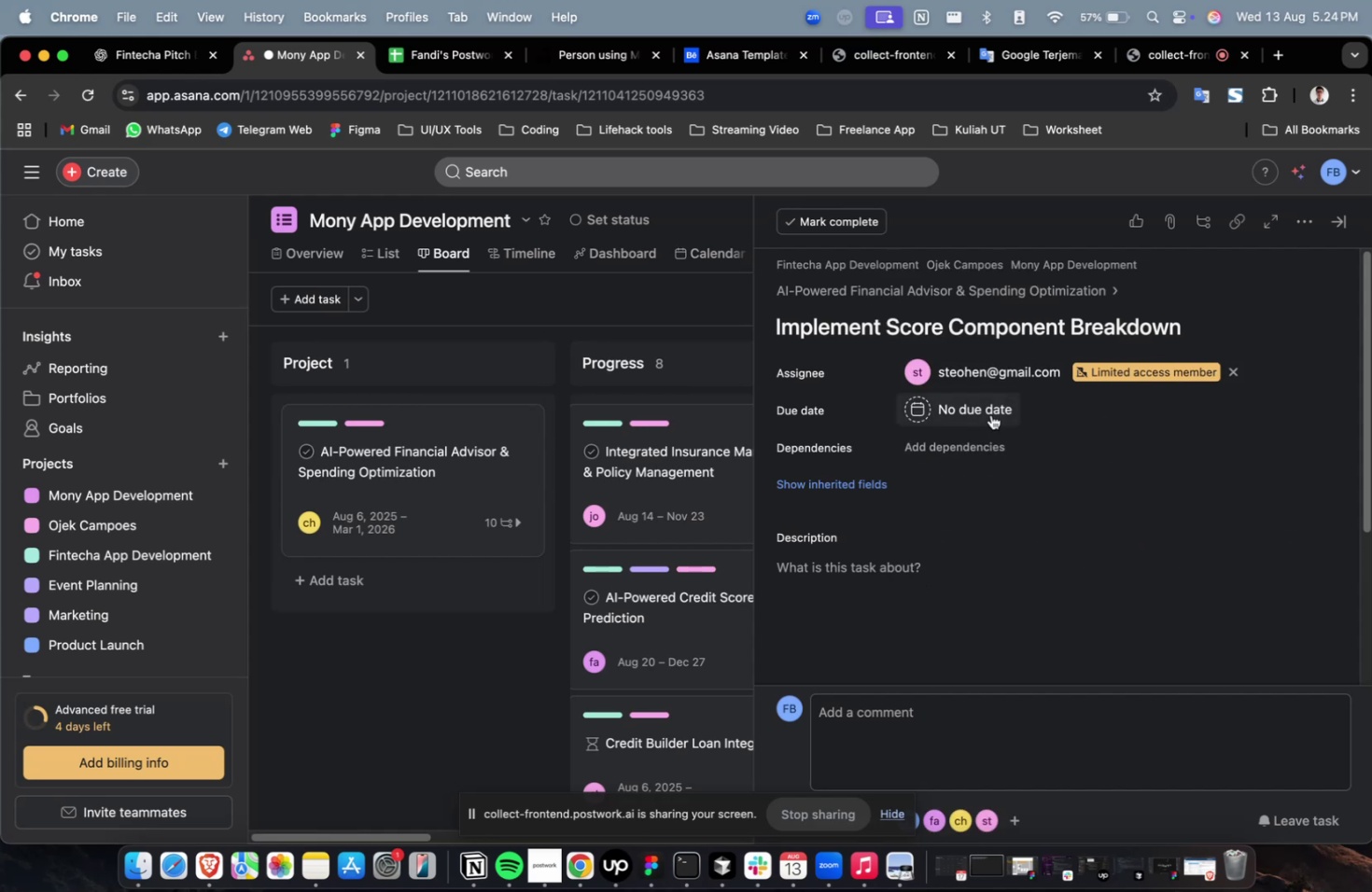 
double_click([990, 414])
 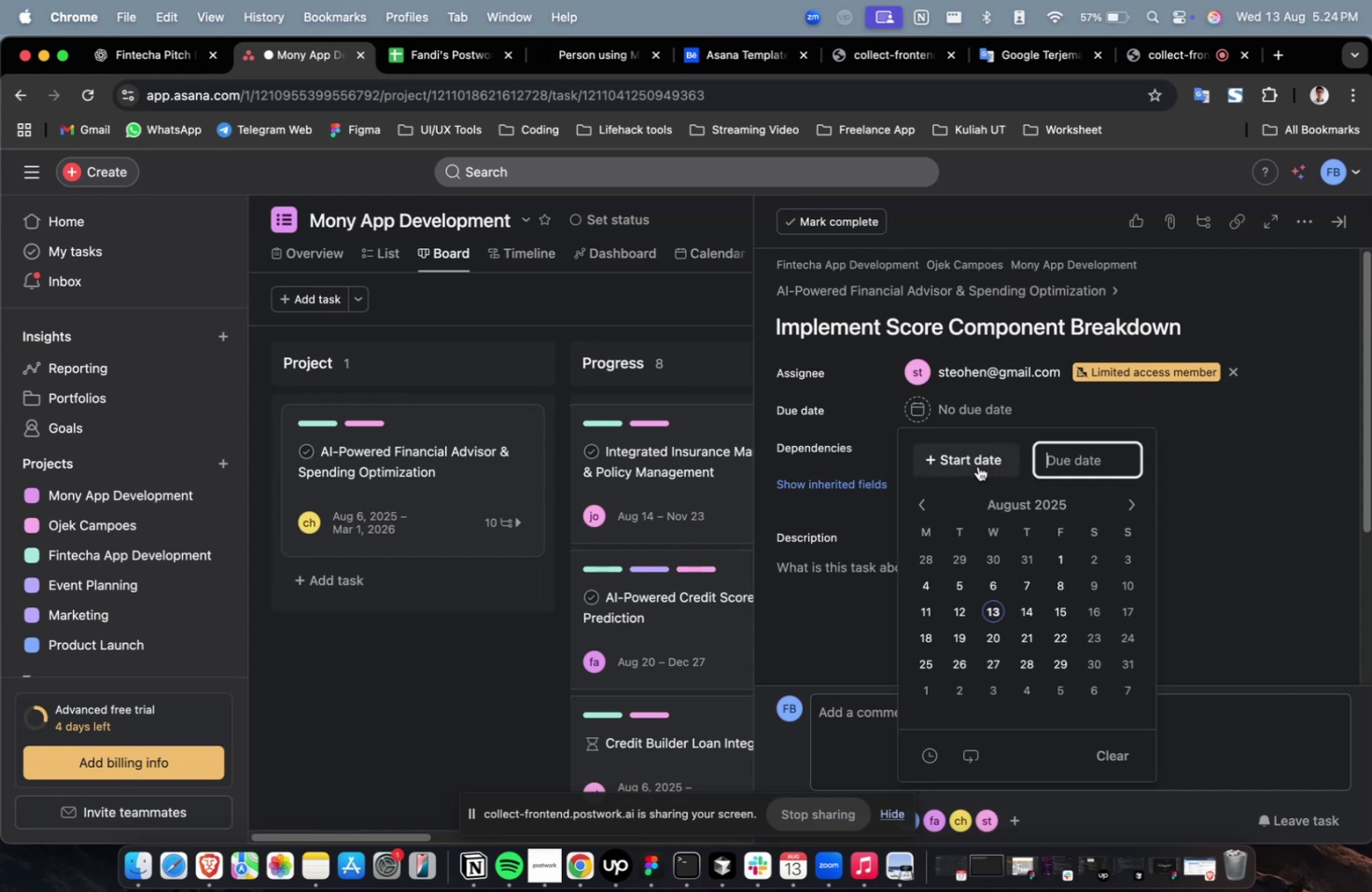 
triple_click([977, 466])
 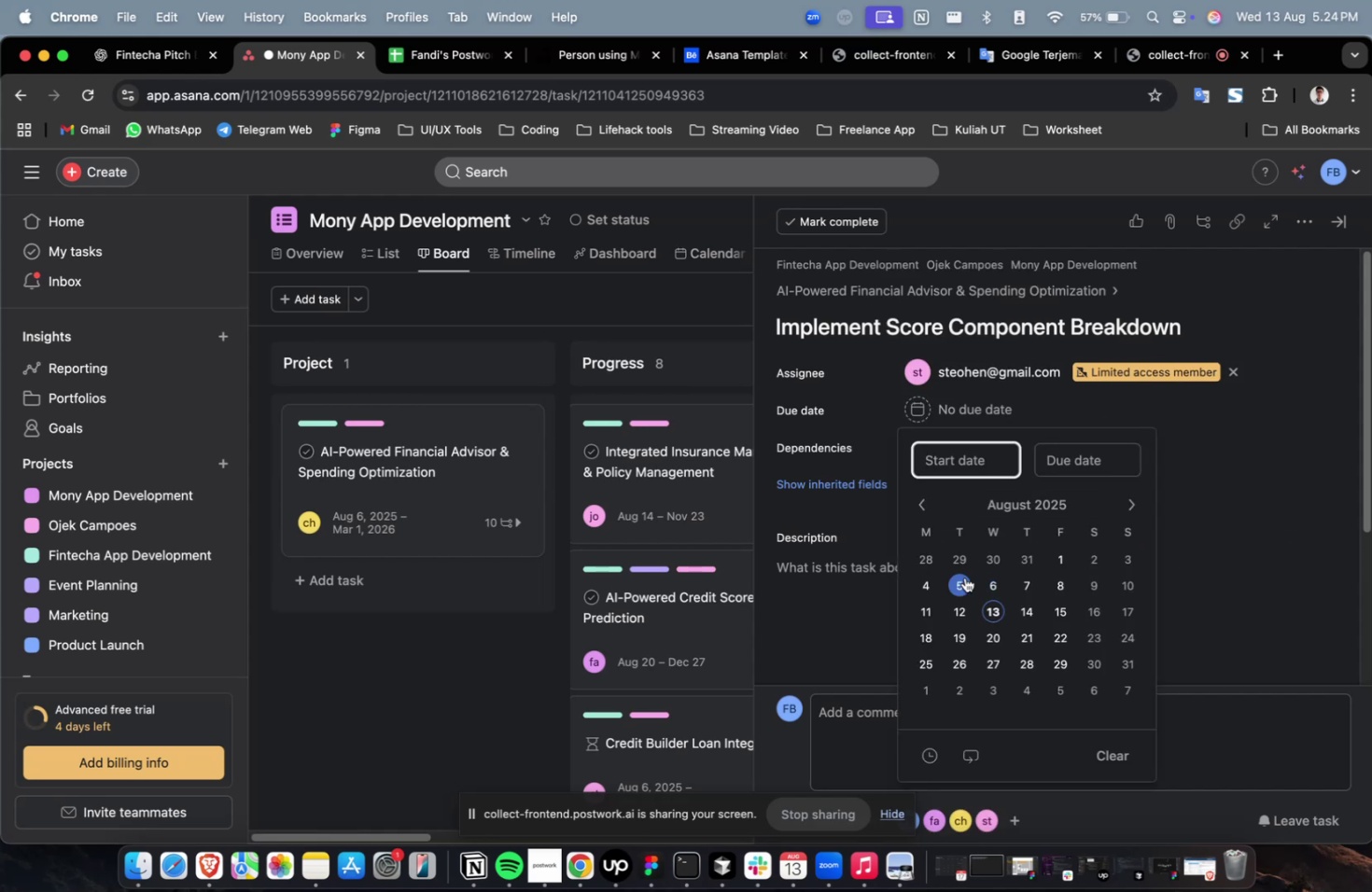 
triple_click([964, 577])
 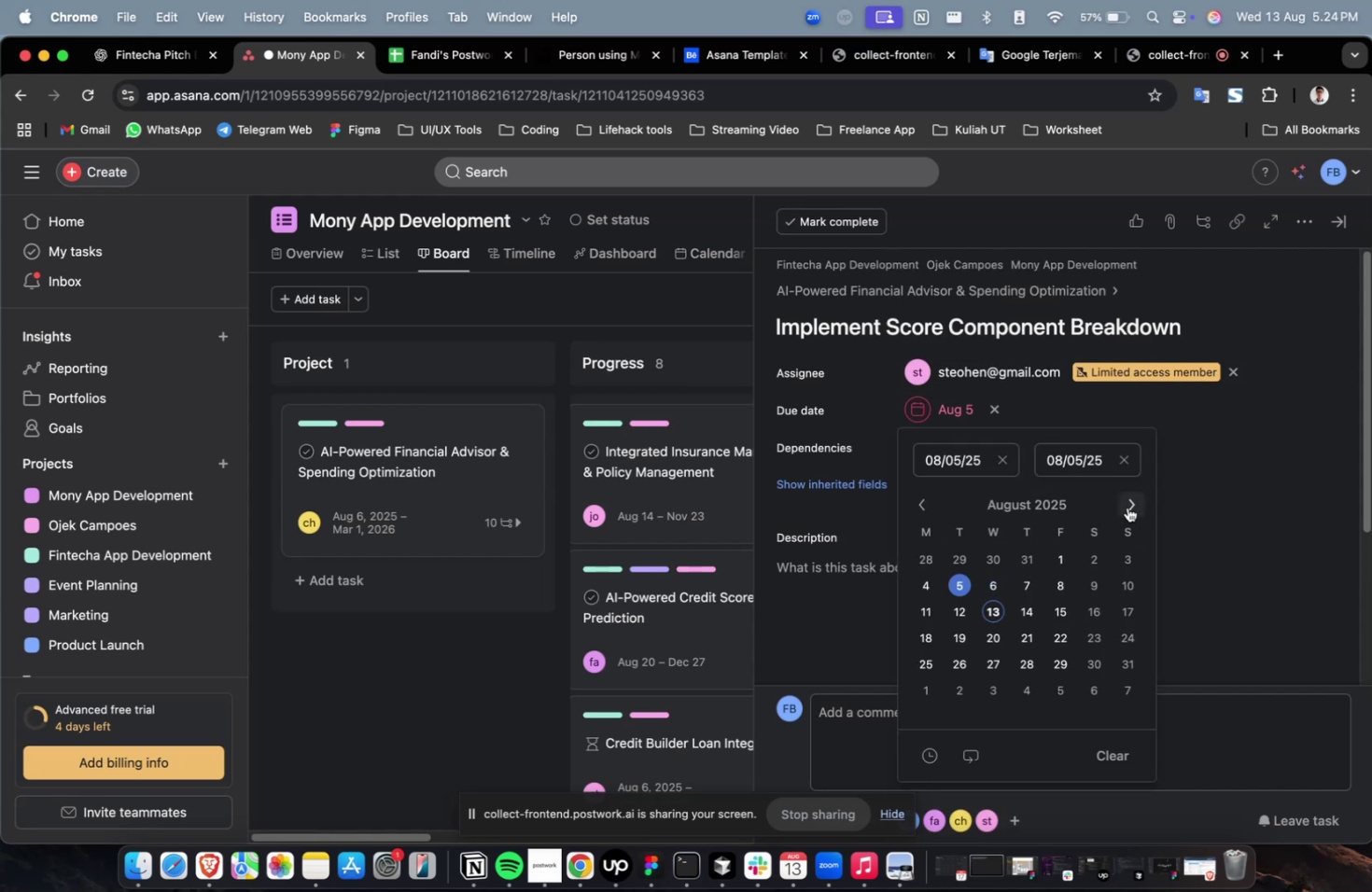 
triple_click([1127, 507])
 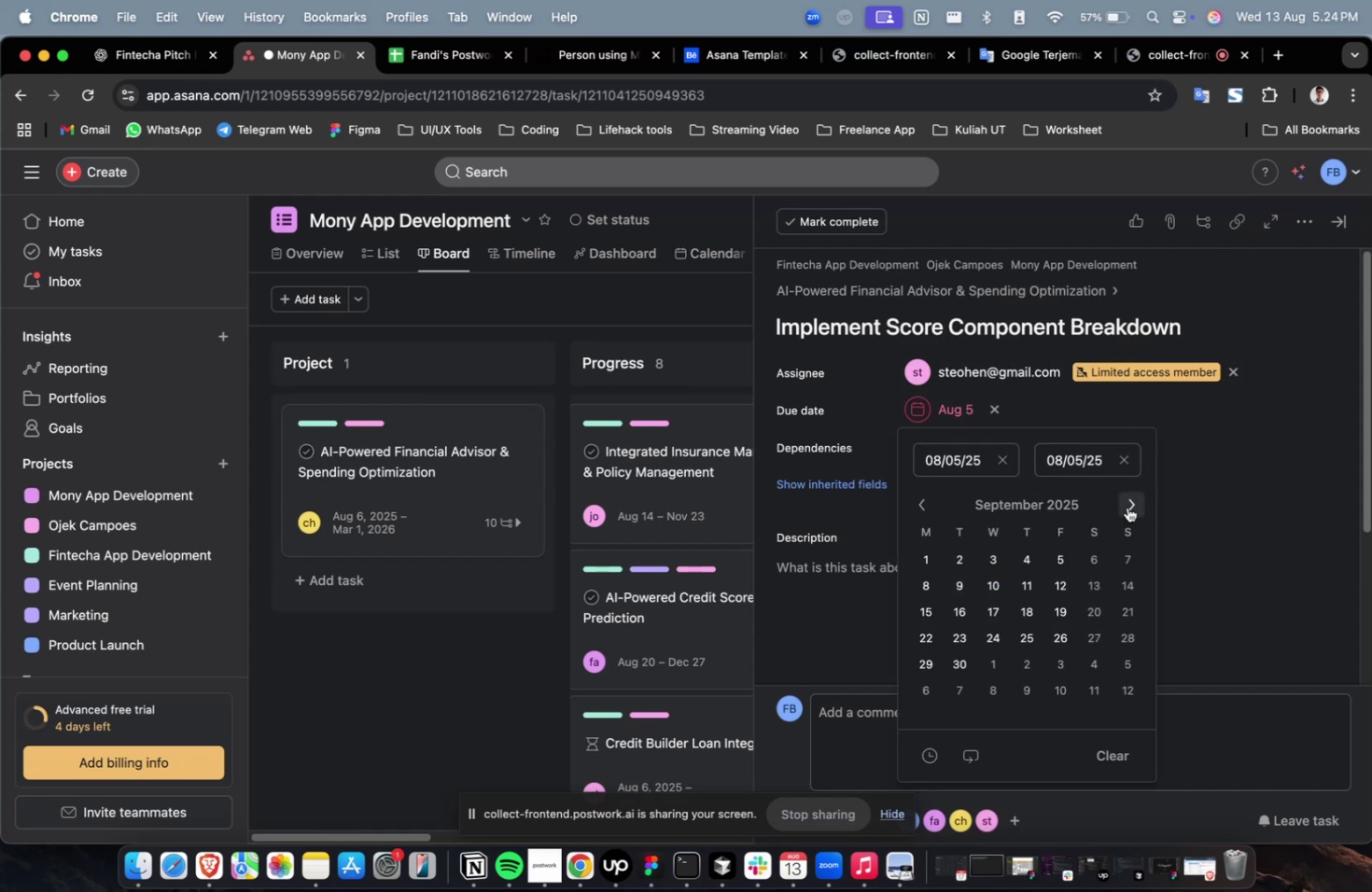 
triple_click([1127, 507])
 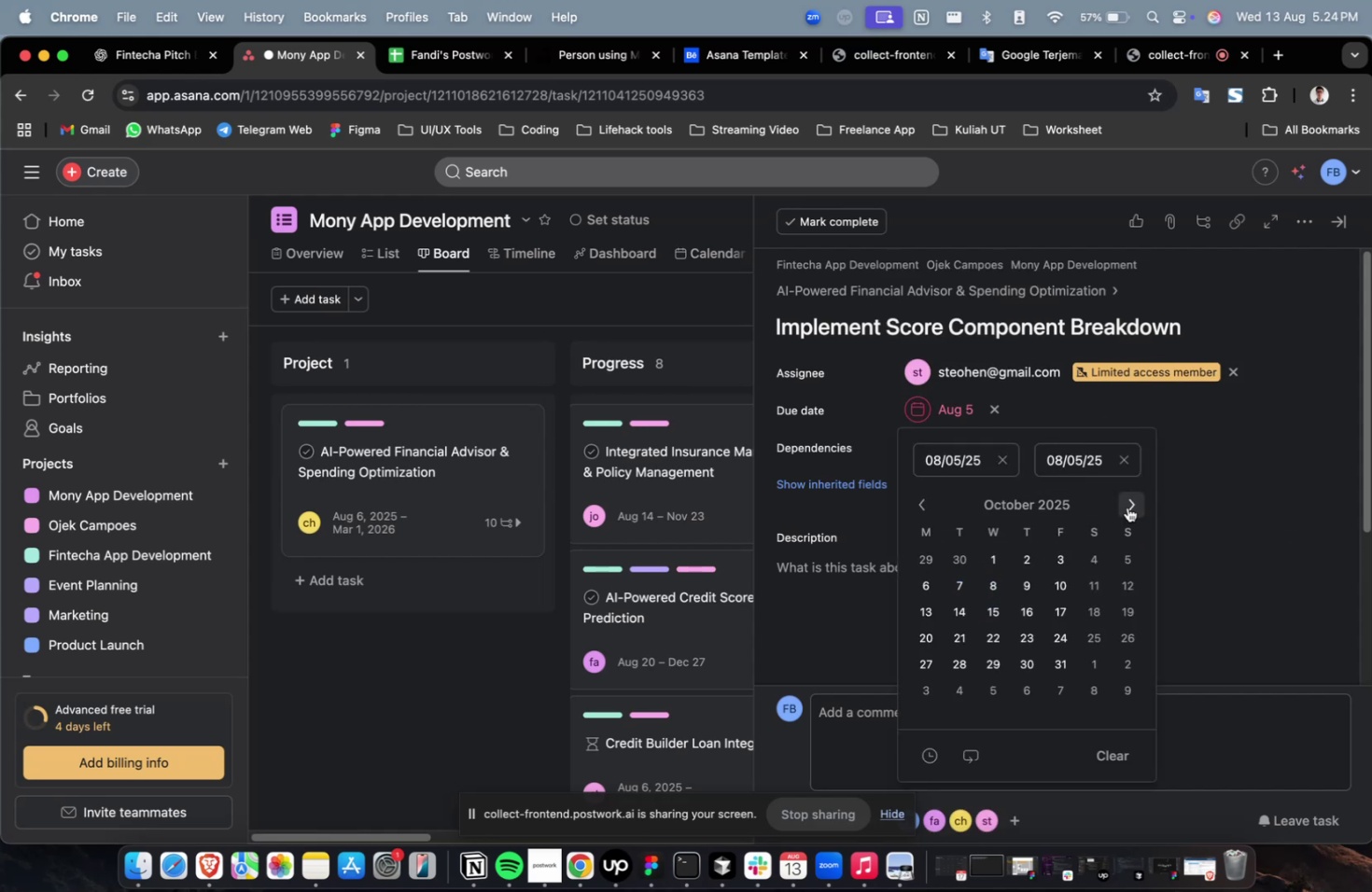 
triple_click([1127, 507])
 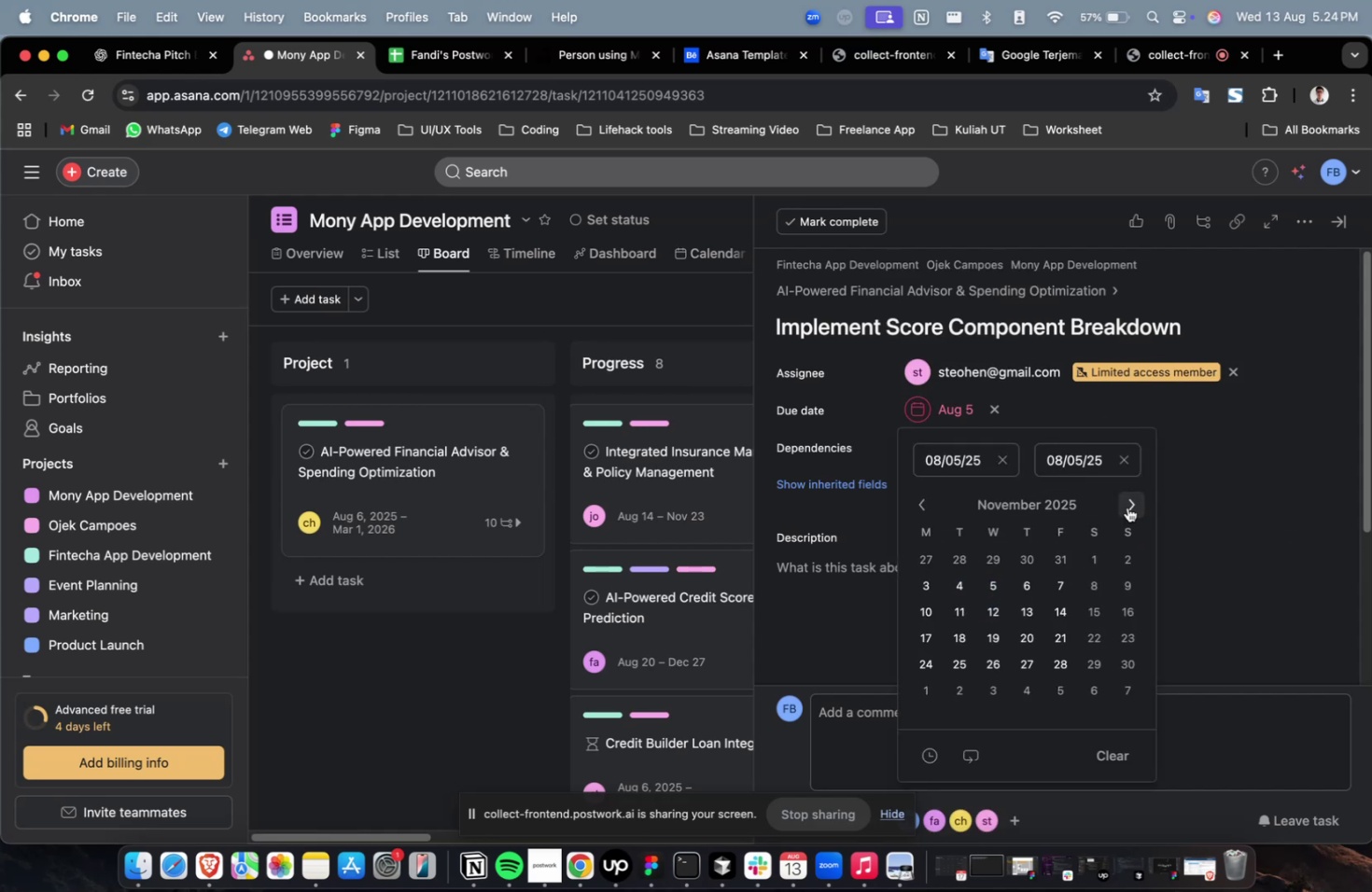 
triple_click([1127, 507])
 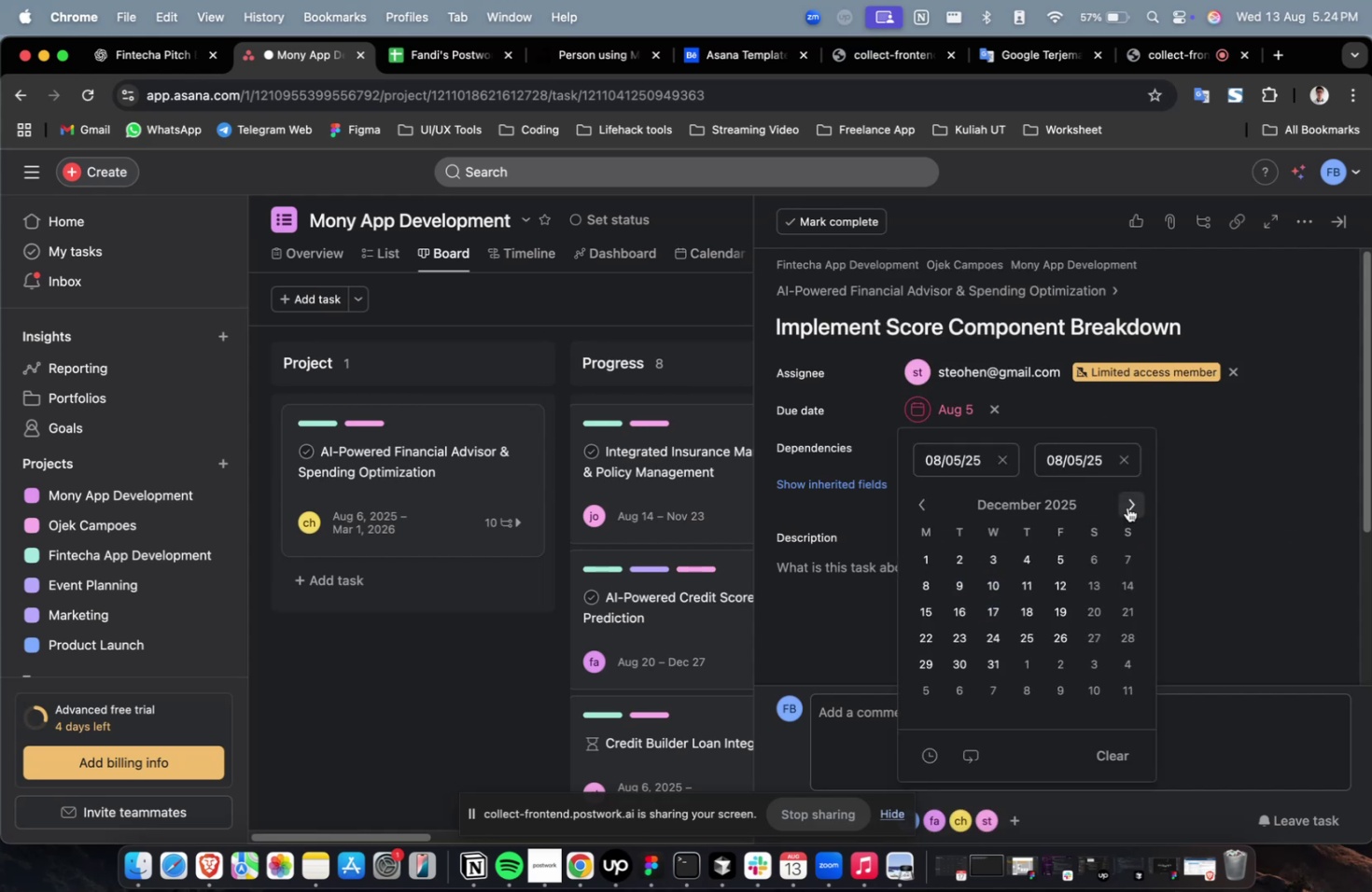 
triple_click([1127, 507])
 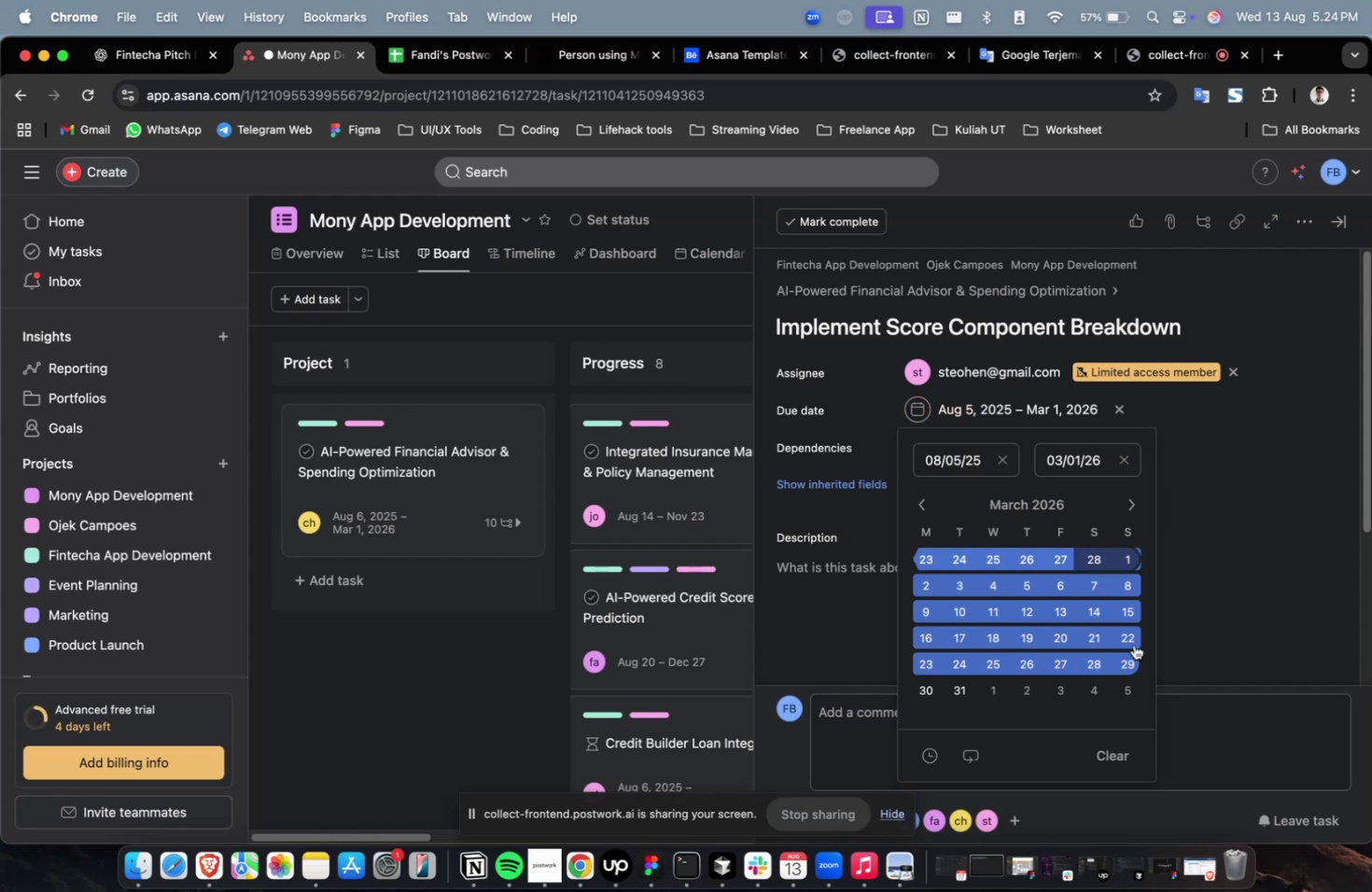 
double_click([1223, 441])
 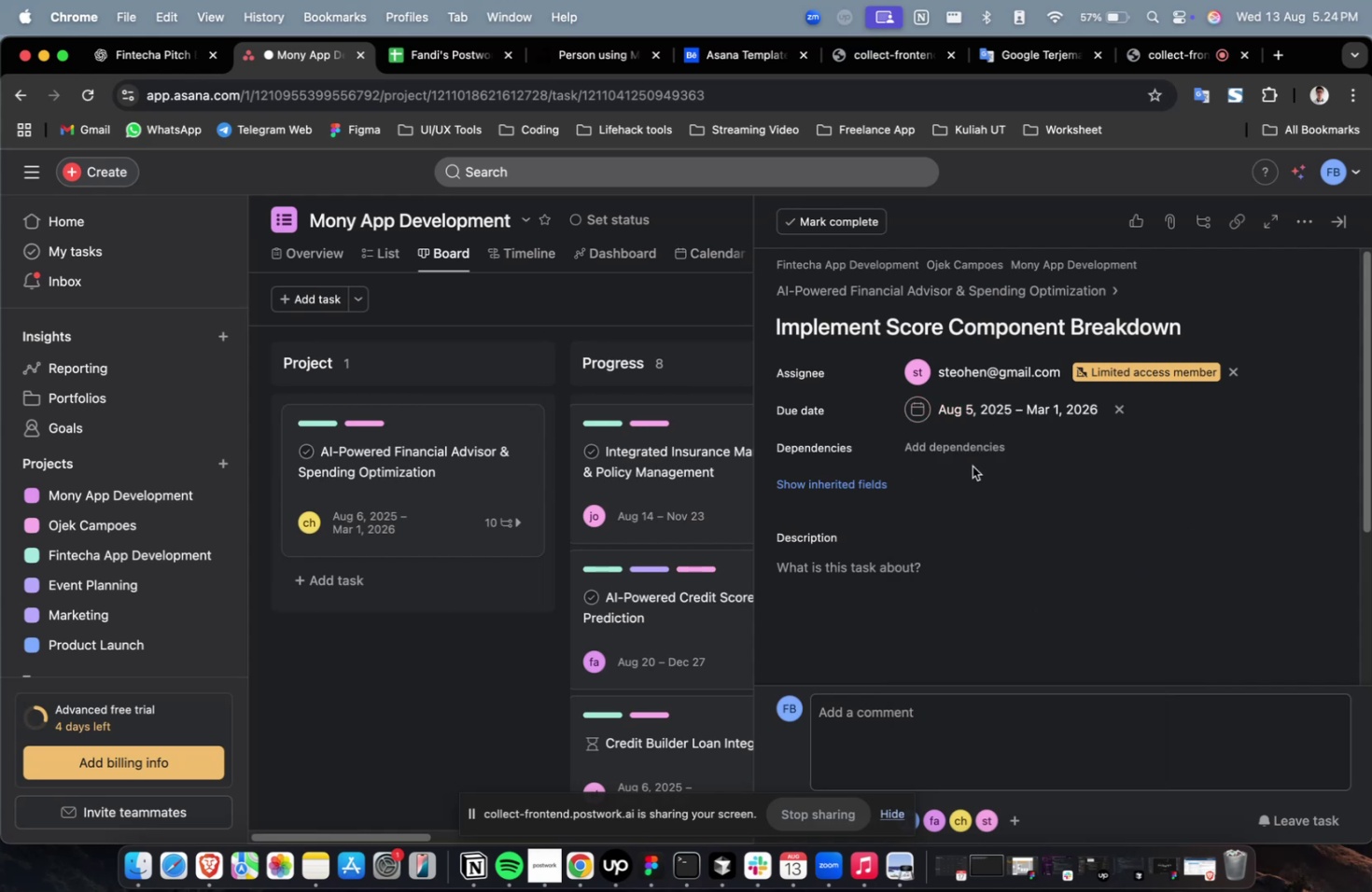 
triple_click([966, 460])
 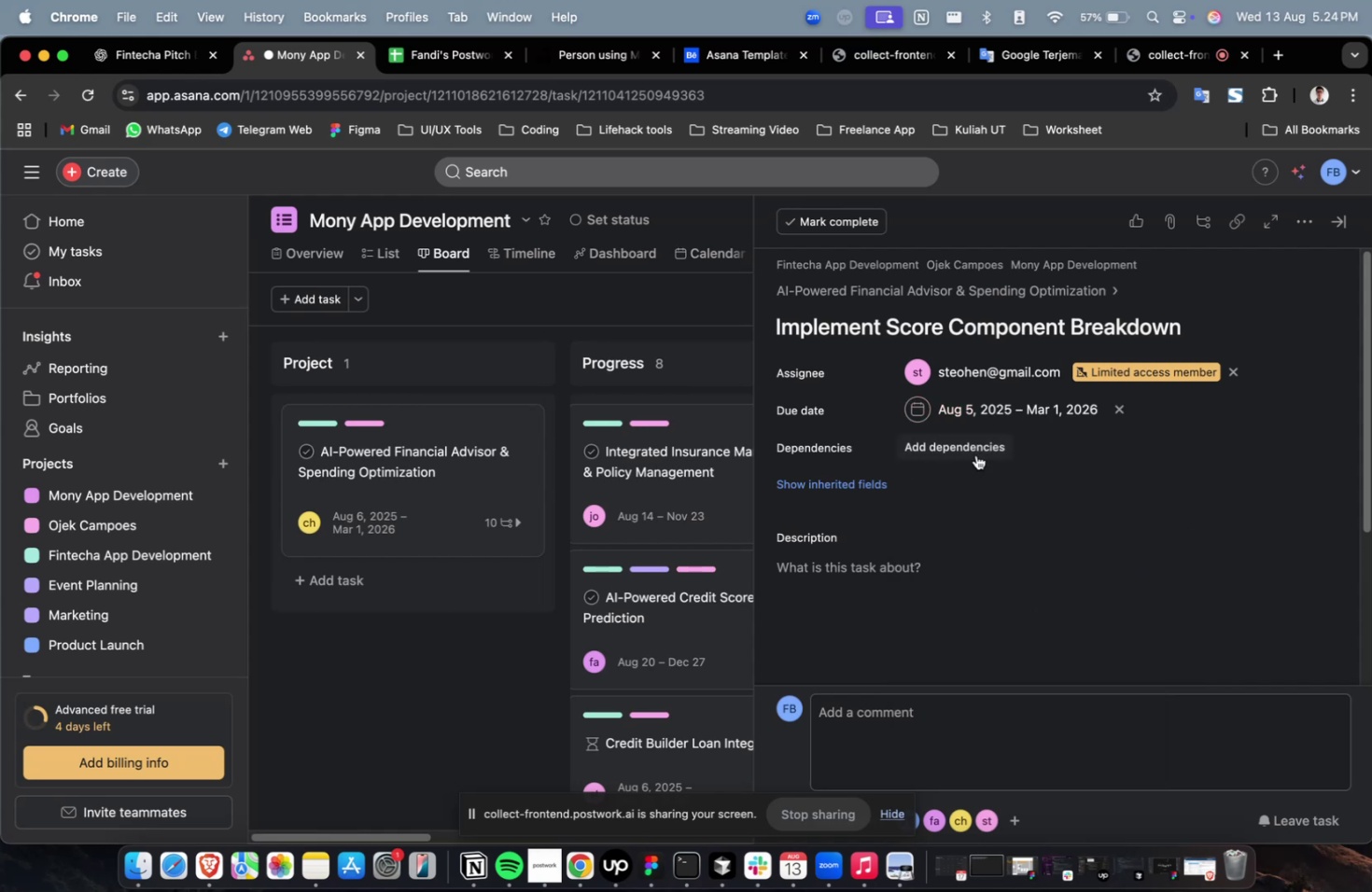 
triple_click([975, 454])
 